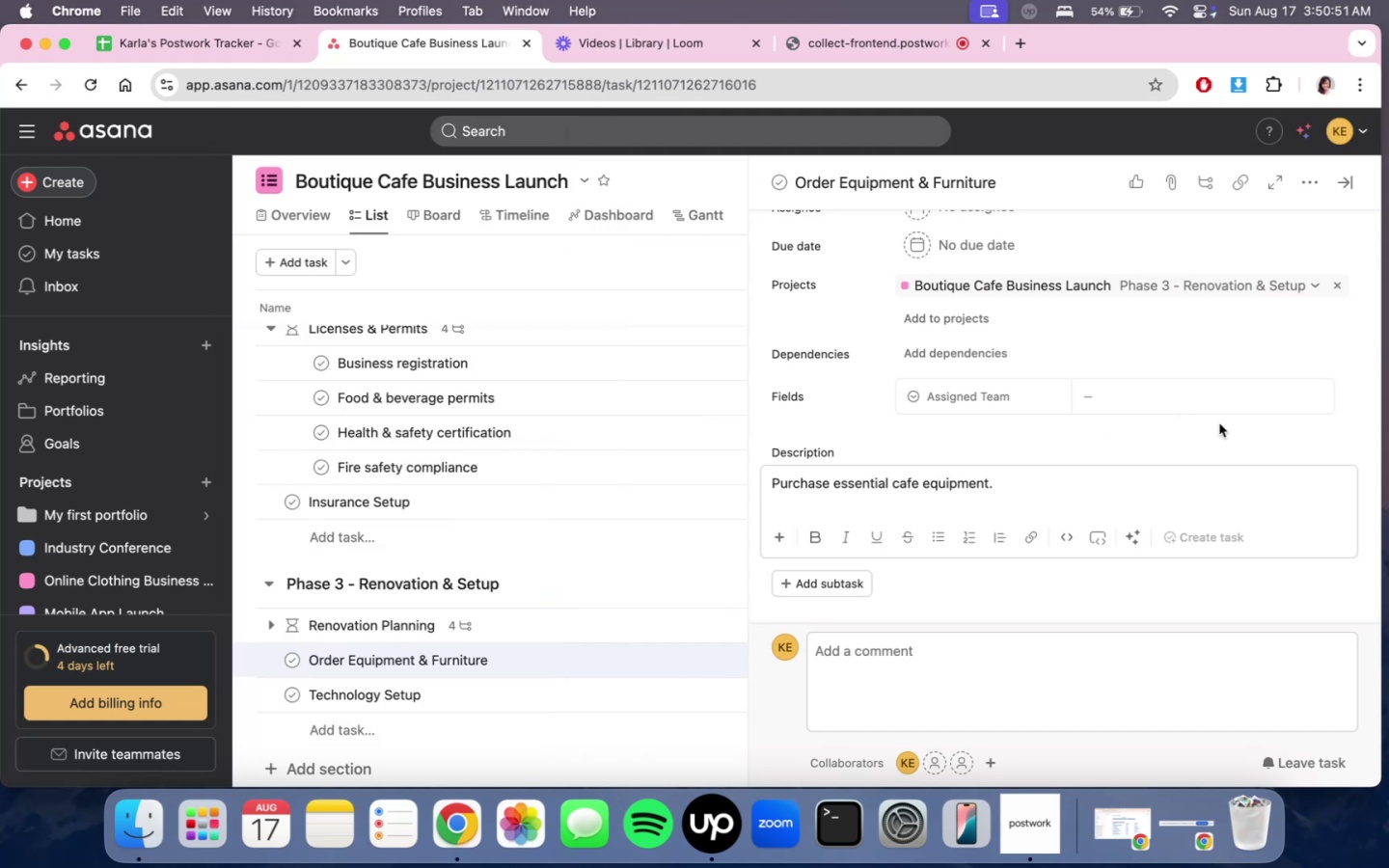 
scroll: coordinate [1239, 461], scroll_direction: down, amount: 7.0
 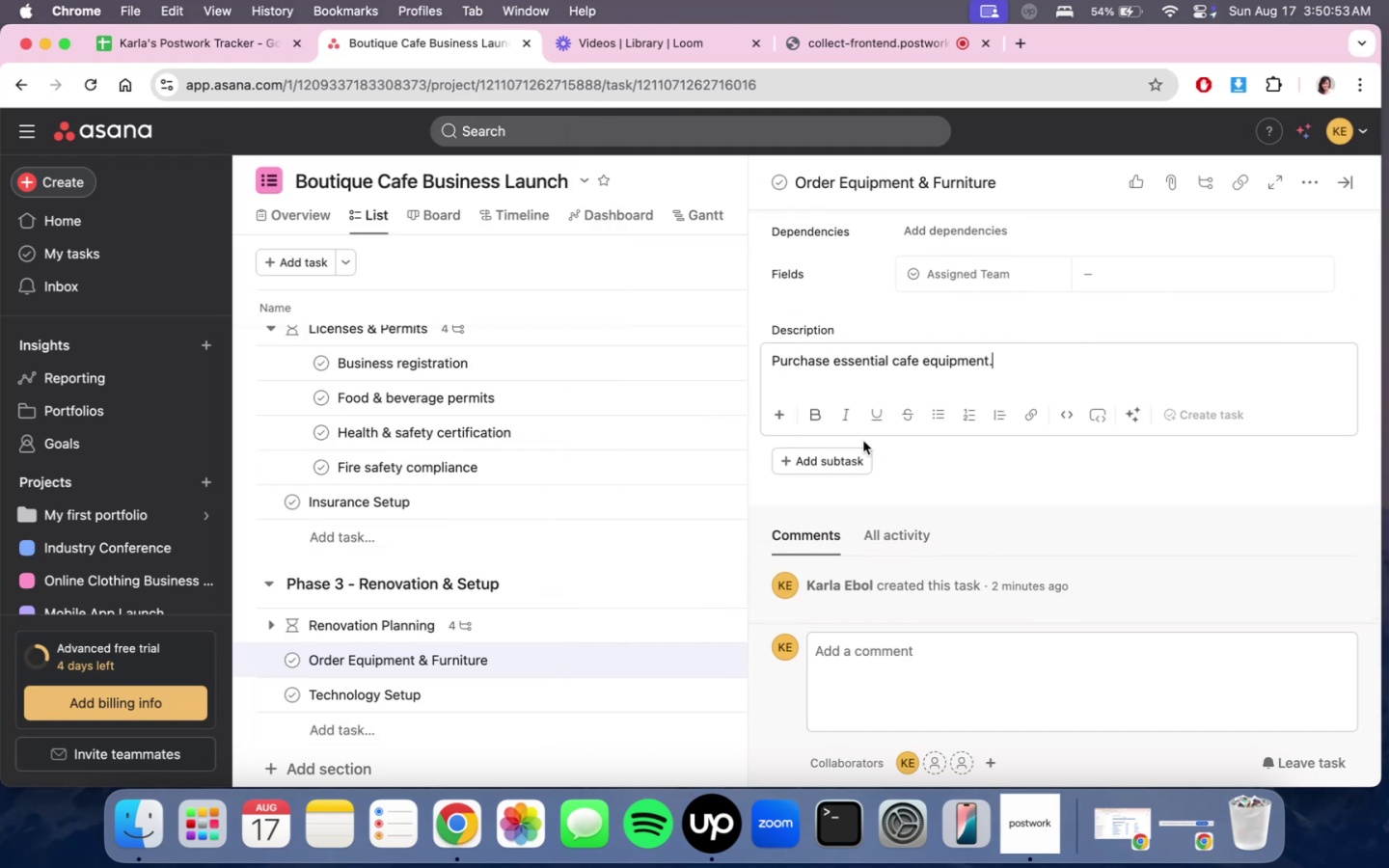 
mouse_move([803, 446])
 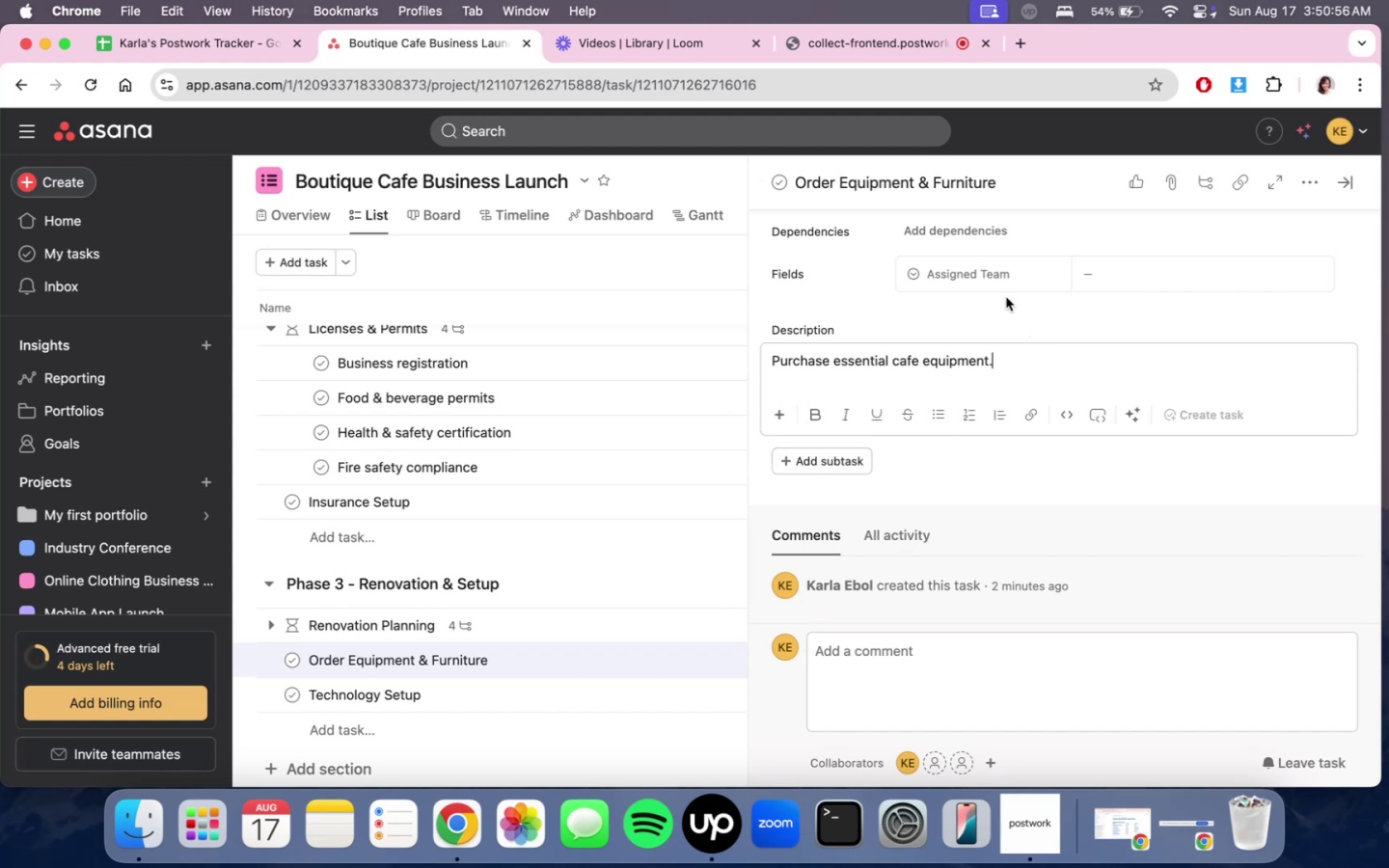 
scroll: coordinate [1010, 312], scroll_direction: up, amount: 2.0
 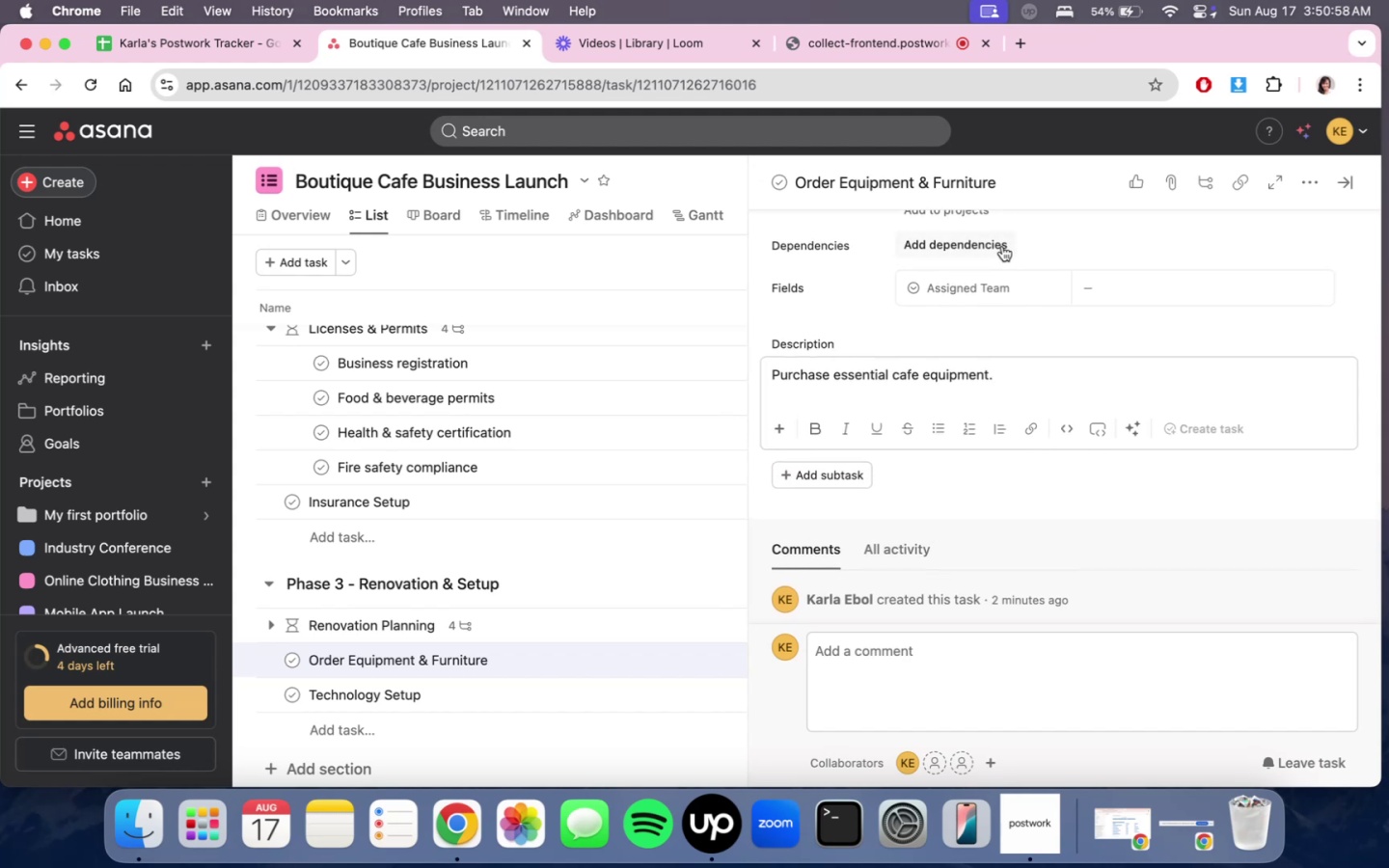 
left_click([1002, 246])
 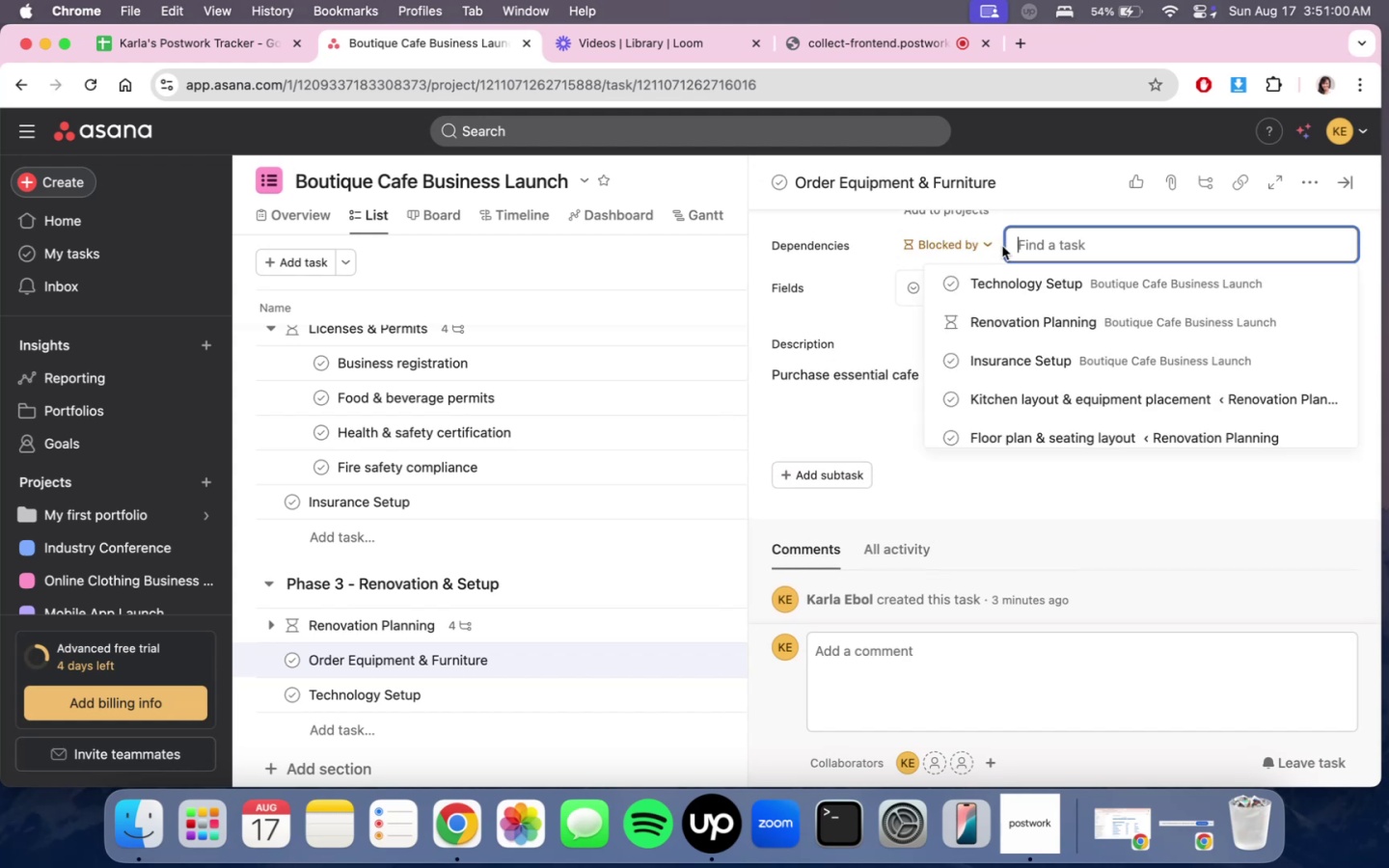 
type(reno)
 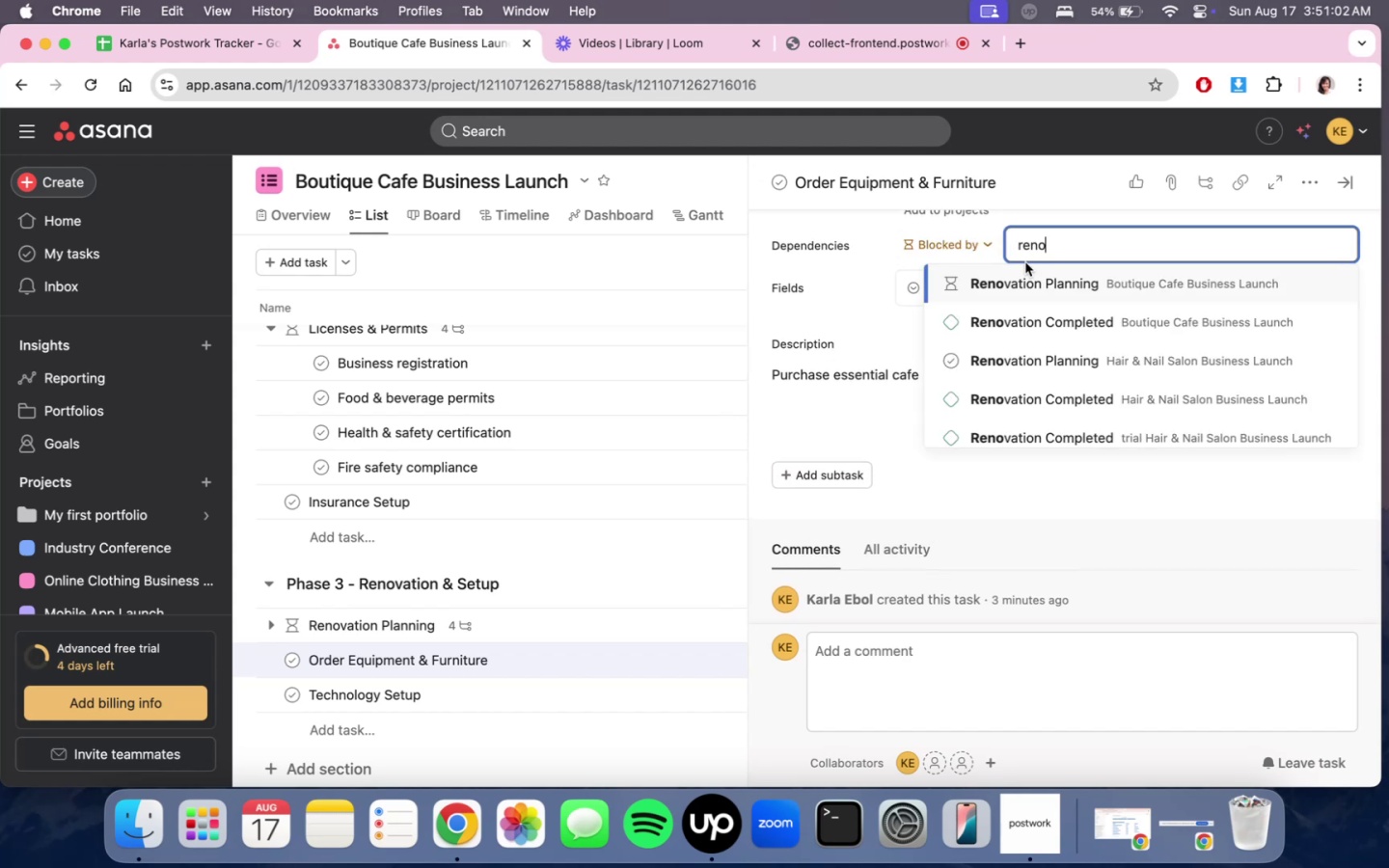 
left_click([1032, 275])
 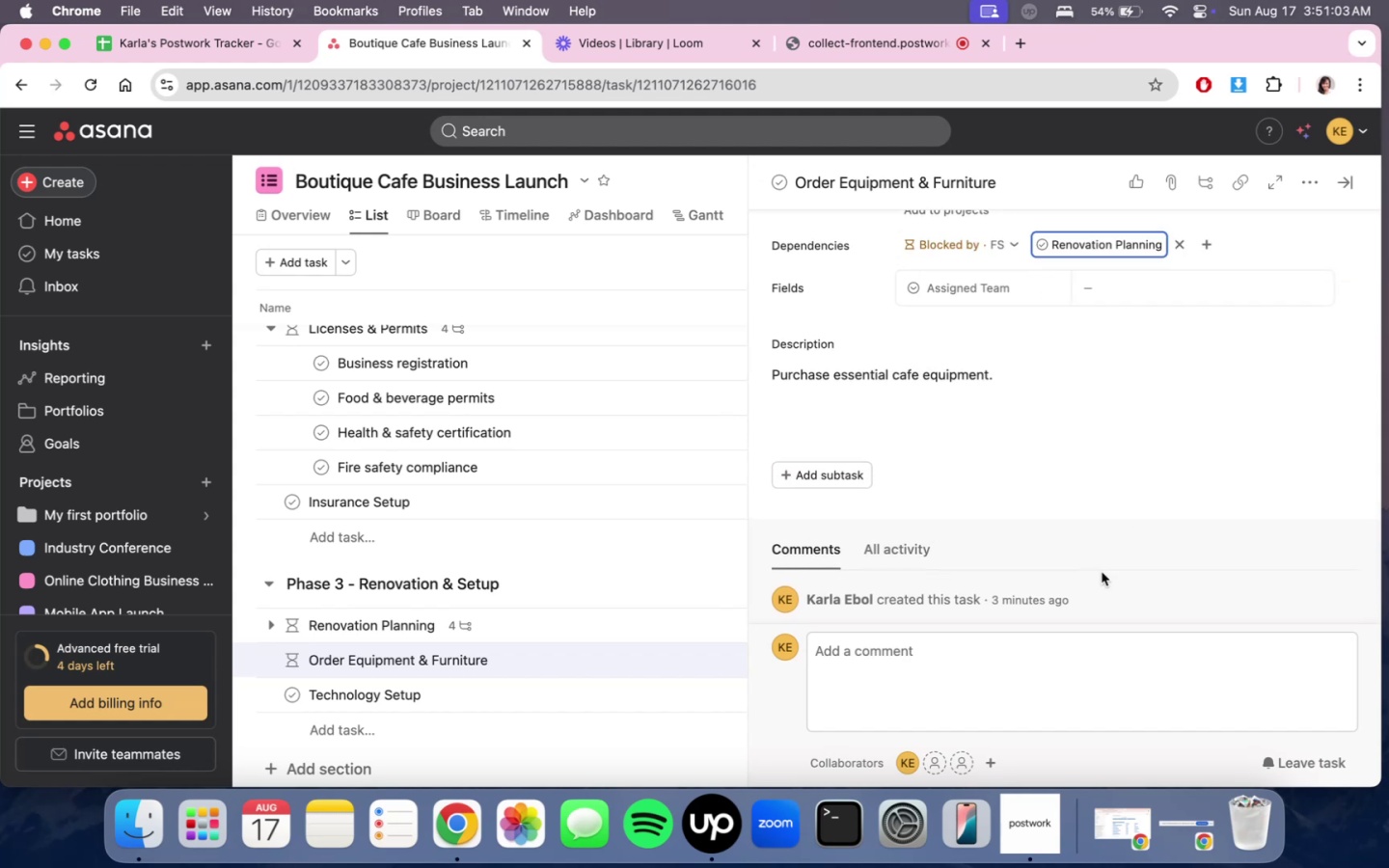 
scroll: coordinate [1093, 584], scroll_direction: down, amount: 2.0
 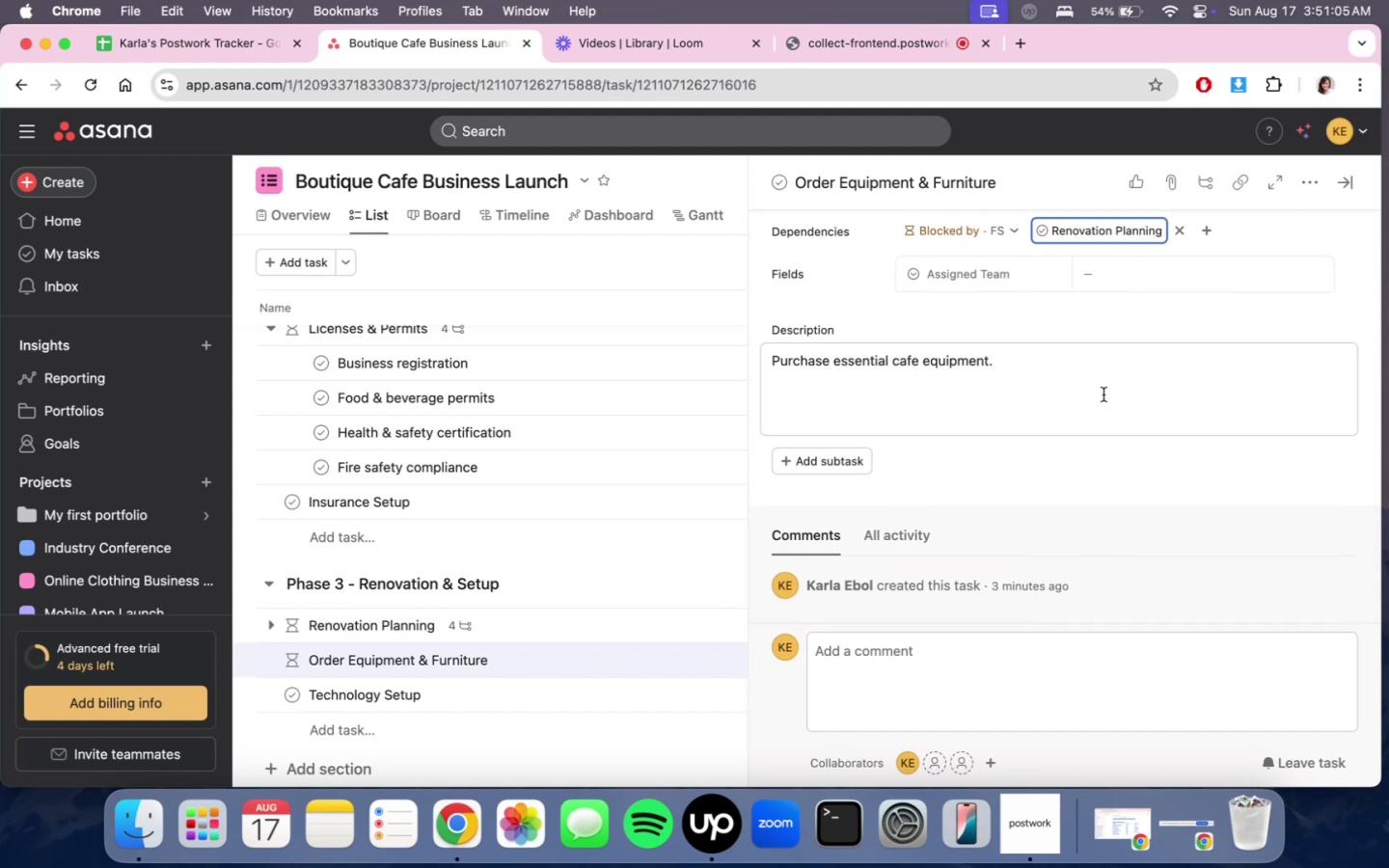 
left_click([1104, 308])
 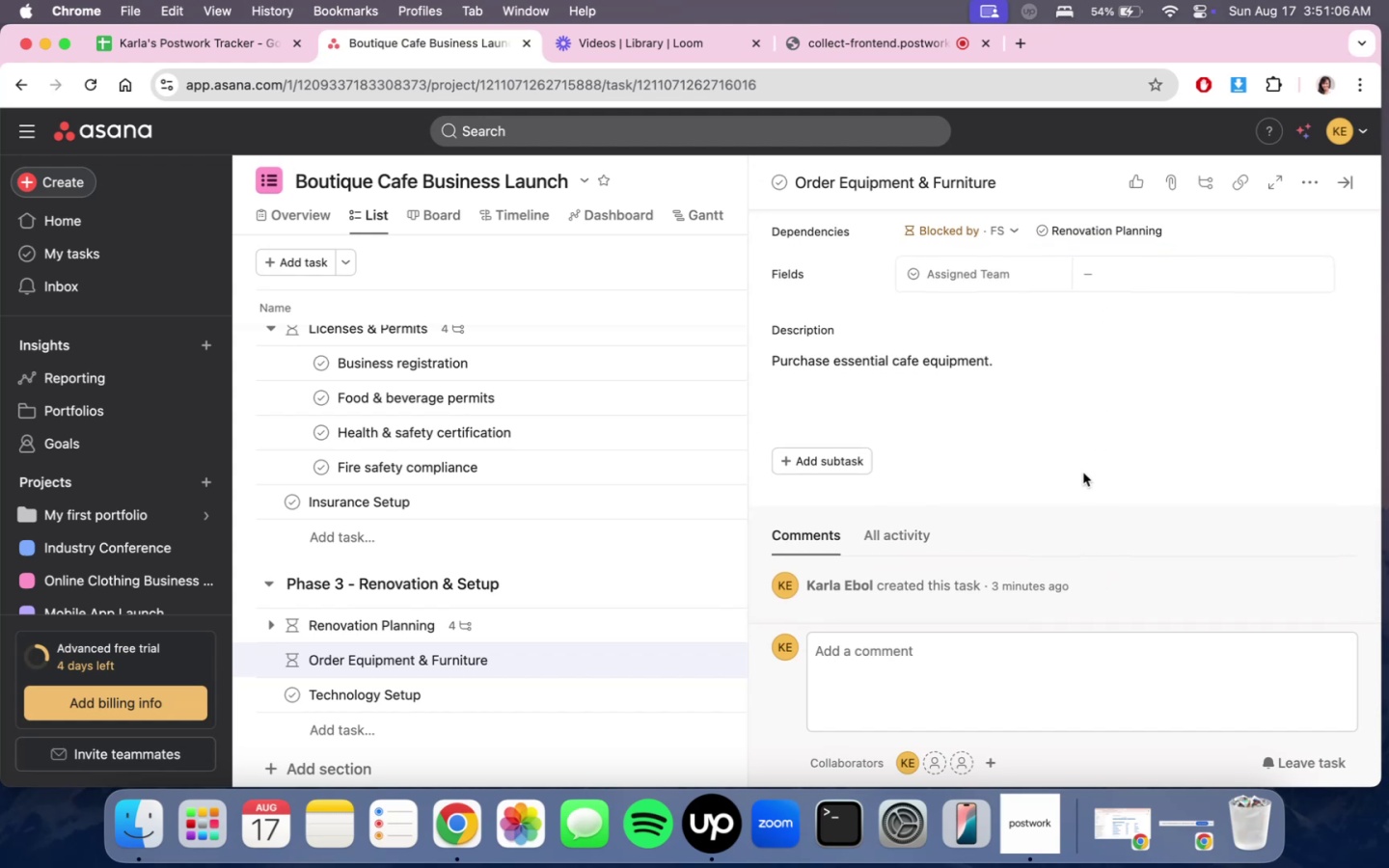 
scroll: coordinate [1068, 501], scroll_direction: down, amount: 3.0
 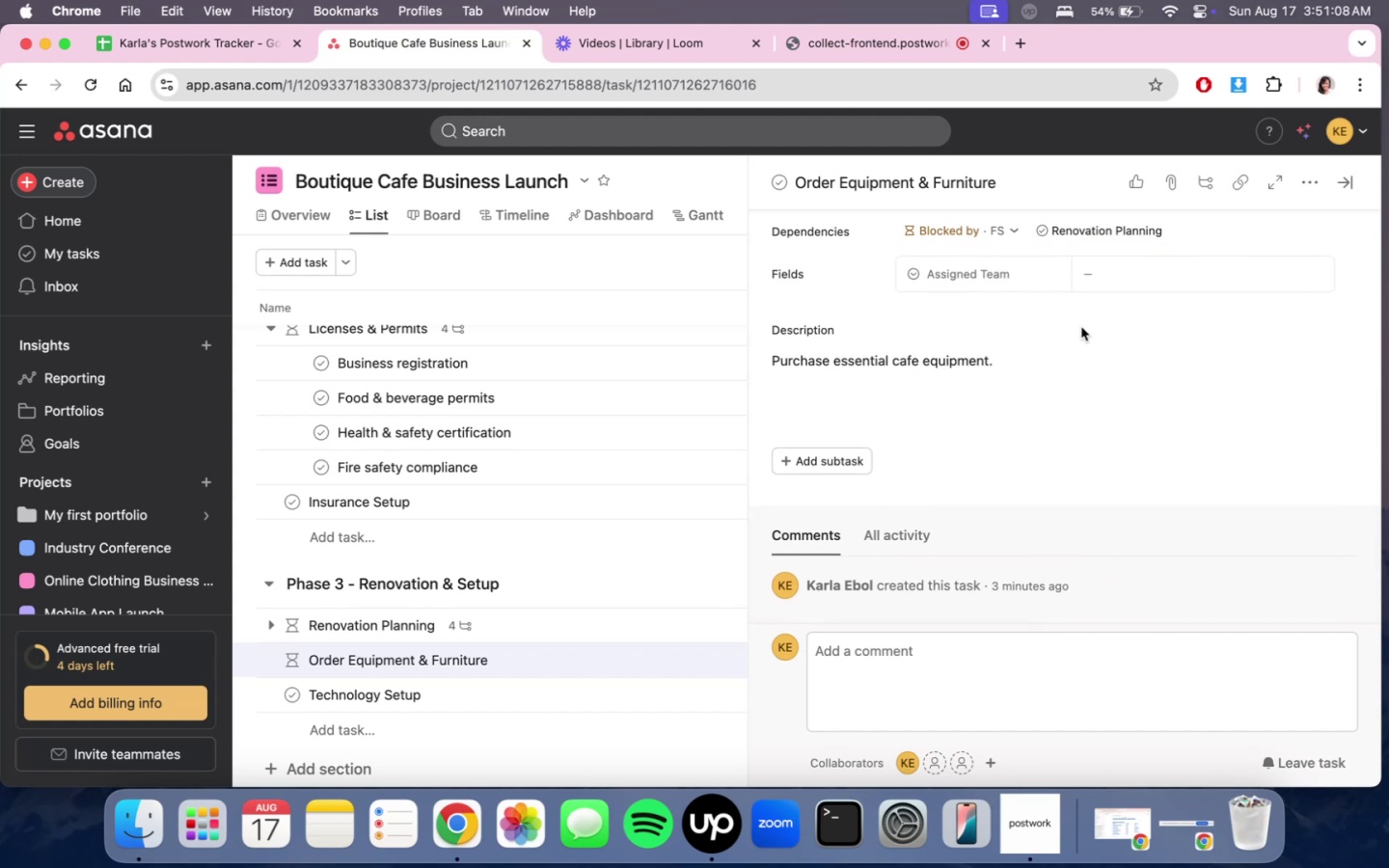 
mouse_move([1089, 262])
 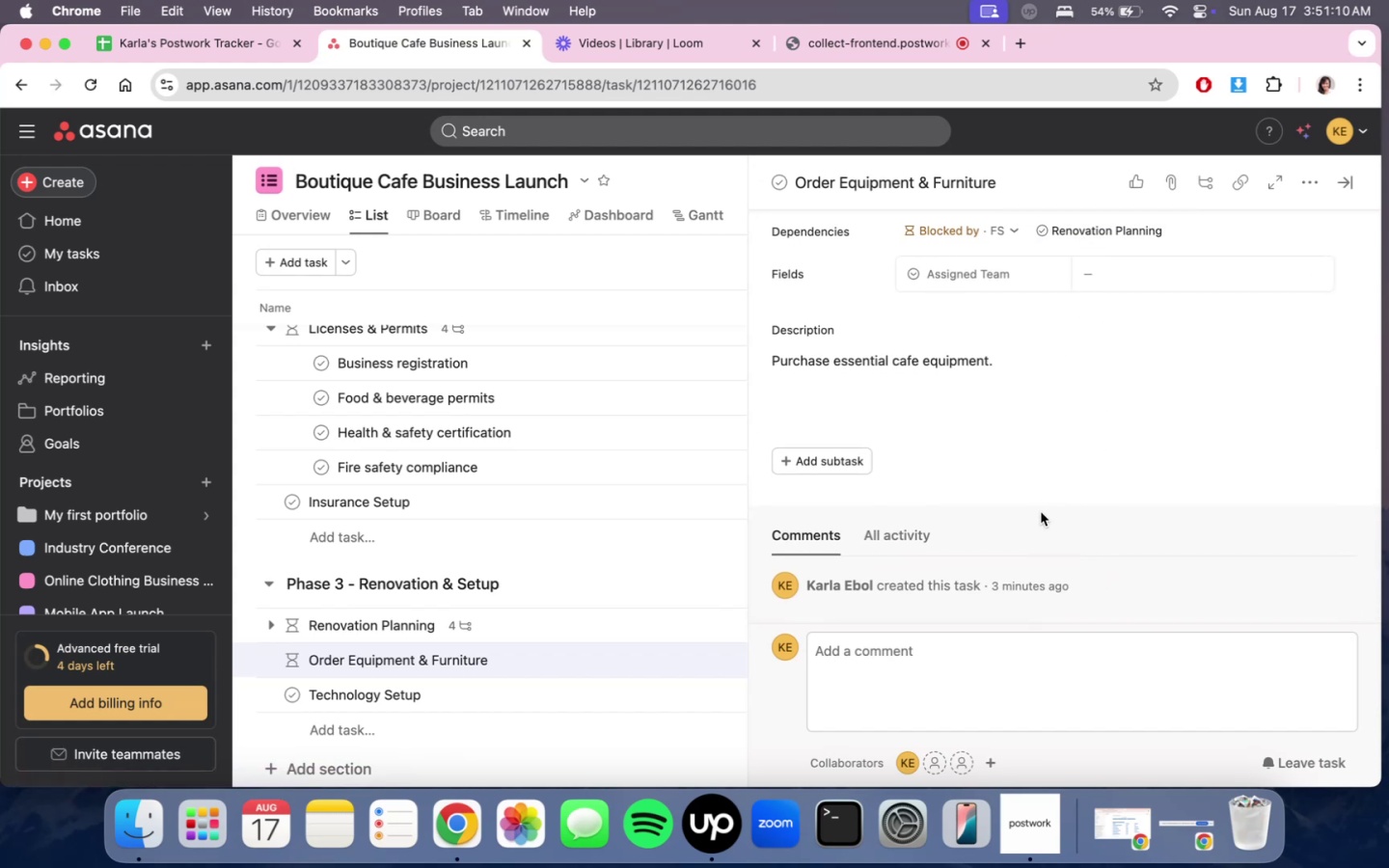 
scroll: coordinate [1036, 523], scroll_direction: down, amount: 1.0
 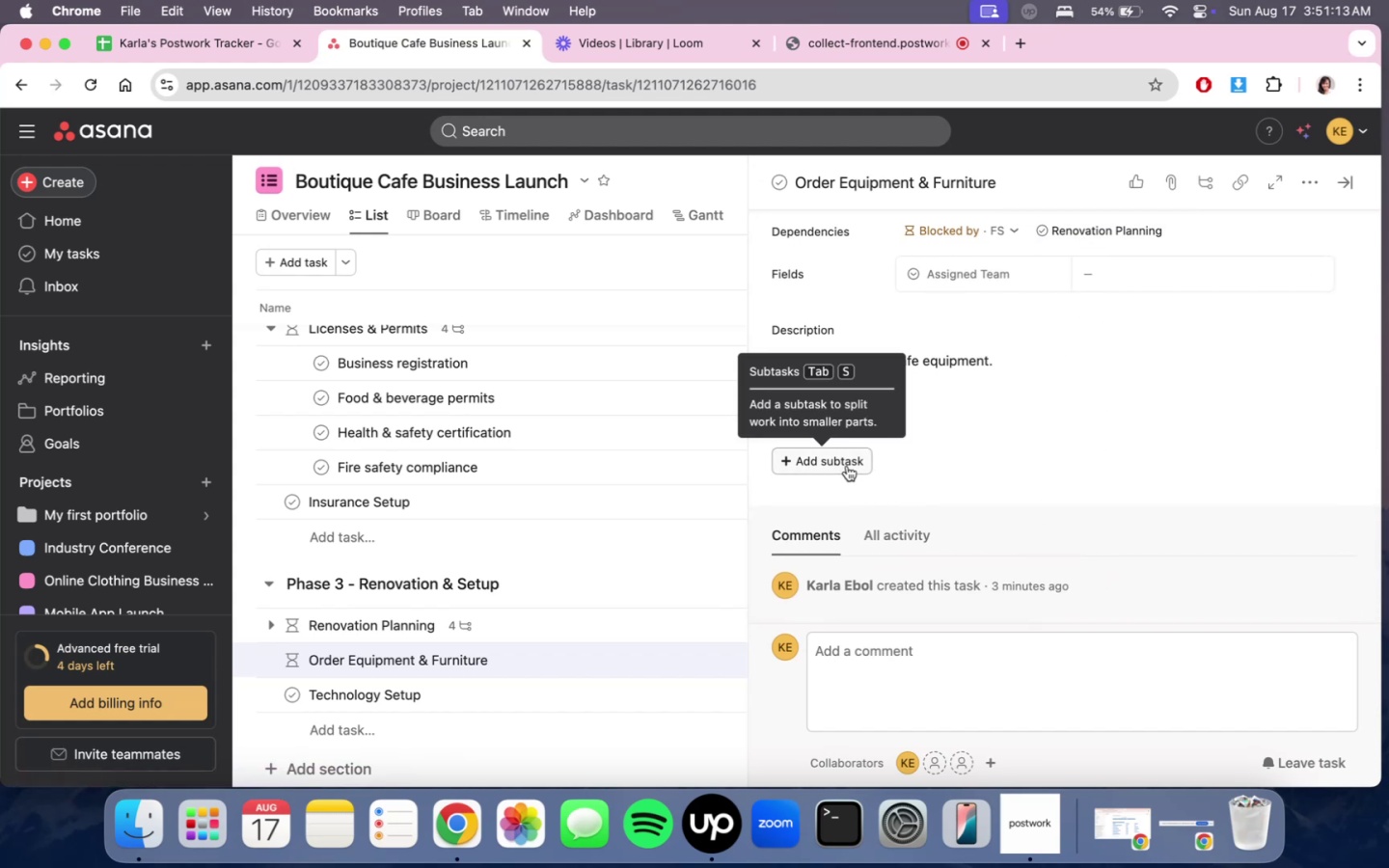 
left_click([847, 466])
 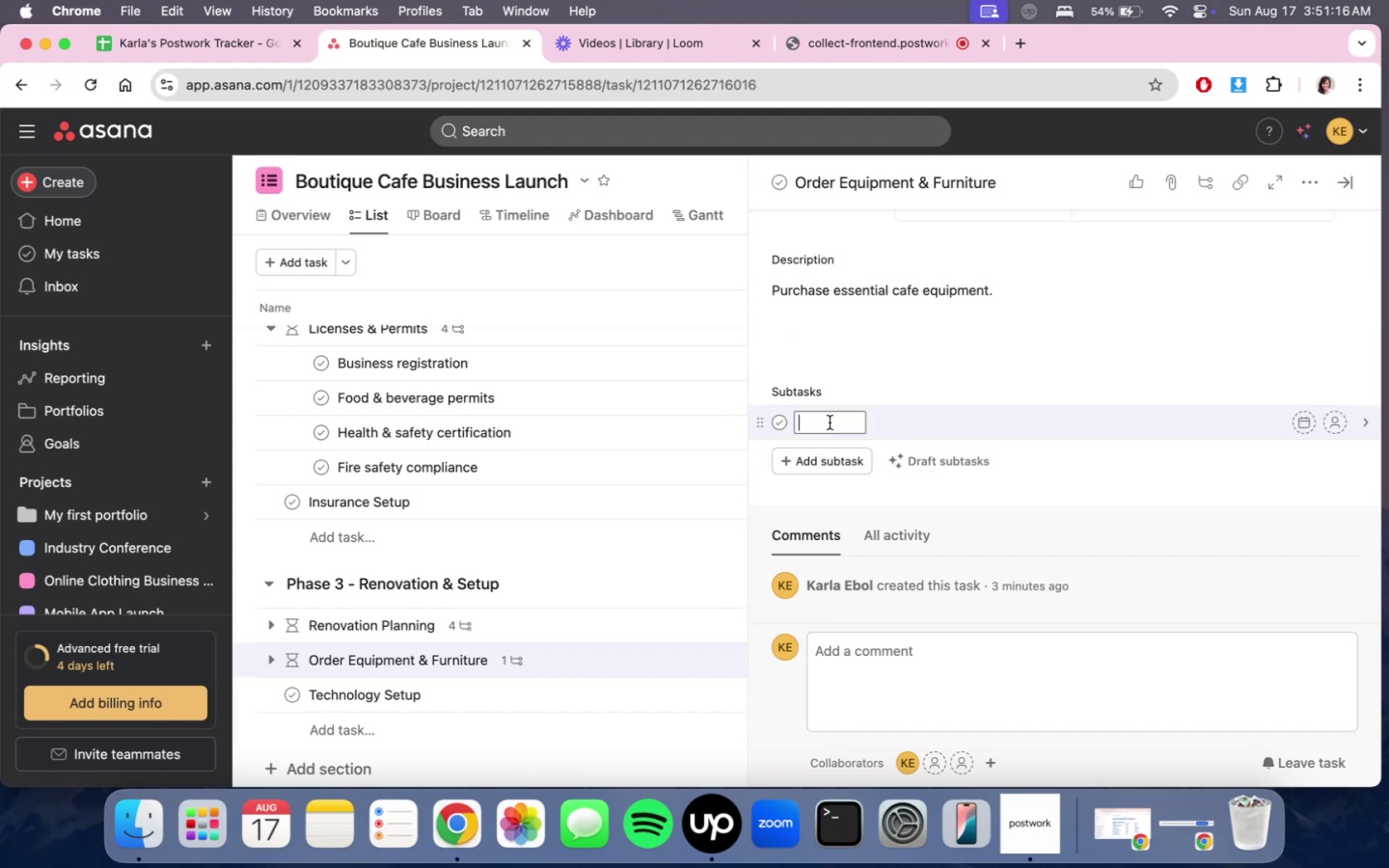 
hold_key(key=ShiftLeft, duration=0.43)
 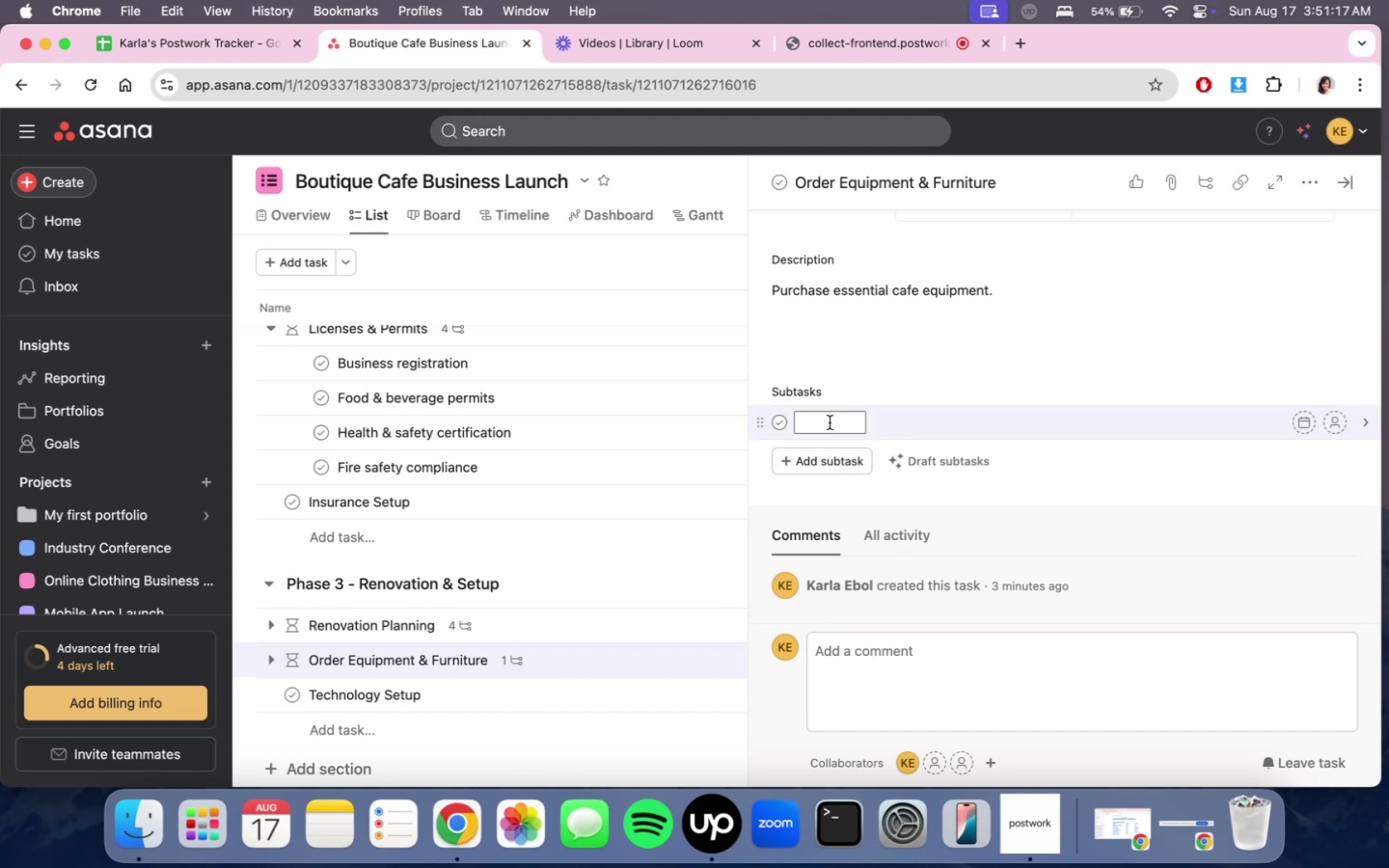 
type(Espe)
key(Backspace)
type(resso machines, grinfer)
key(Backspace)
key(Backspace)
type(der)
key(Backspace)
key(Backspace)
key(Backspace)
key(Backspace)
type(d)
key(Backspace)
key(Backspace)
type(nders, brewers)
 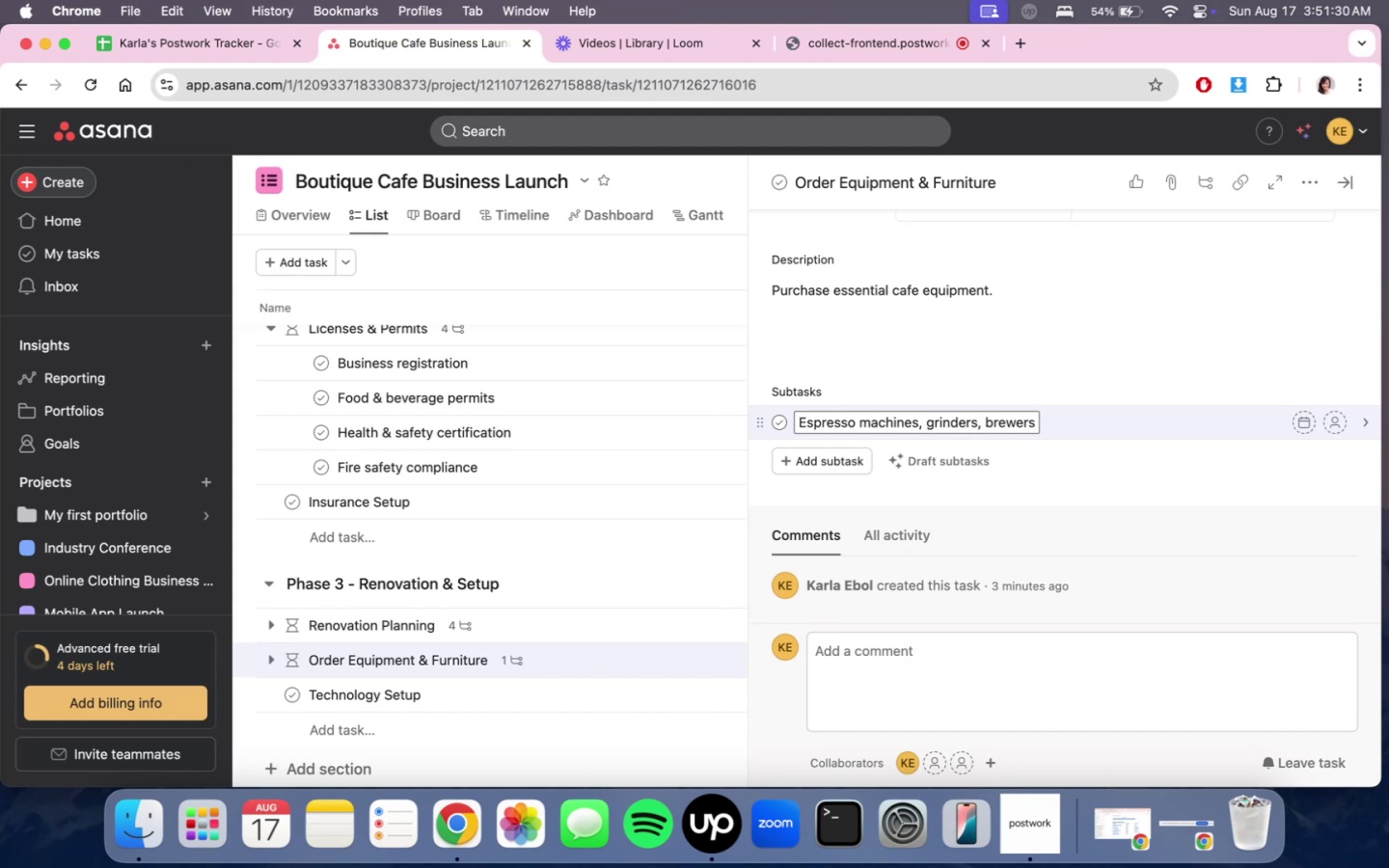 
key(Enter)
 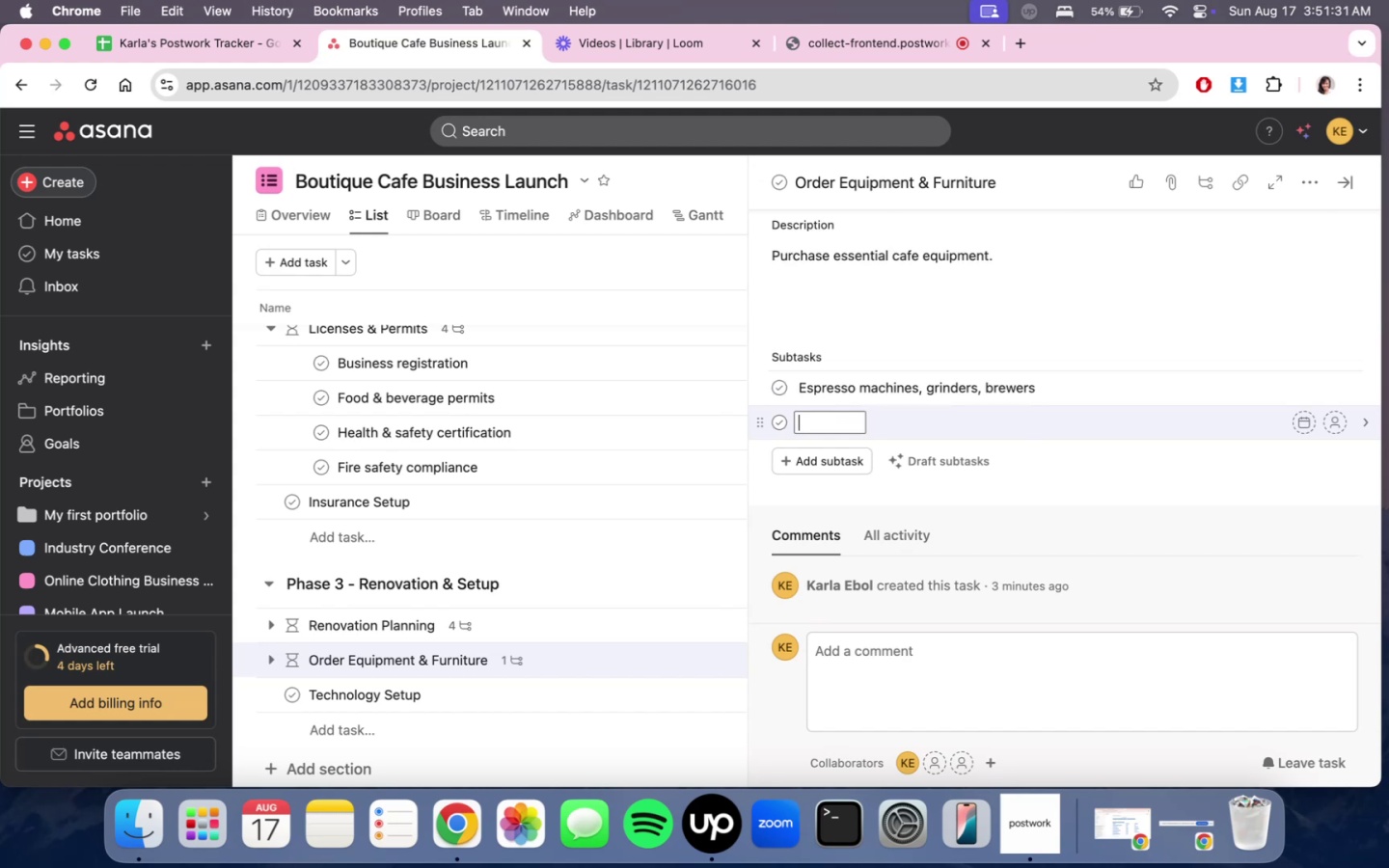 
type(Ovens, refgi)
key(Backspace)
key(Backspace)
type(rigeratio)
key(Backspace)
key(Backspace)
type(ors, prep stations)
 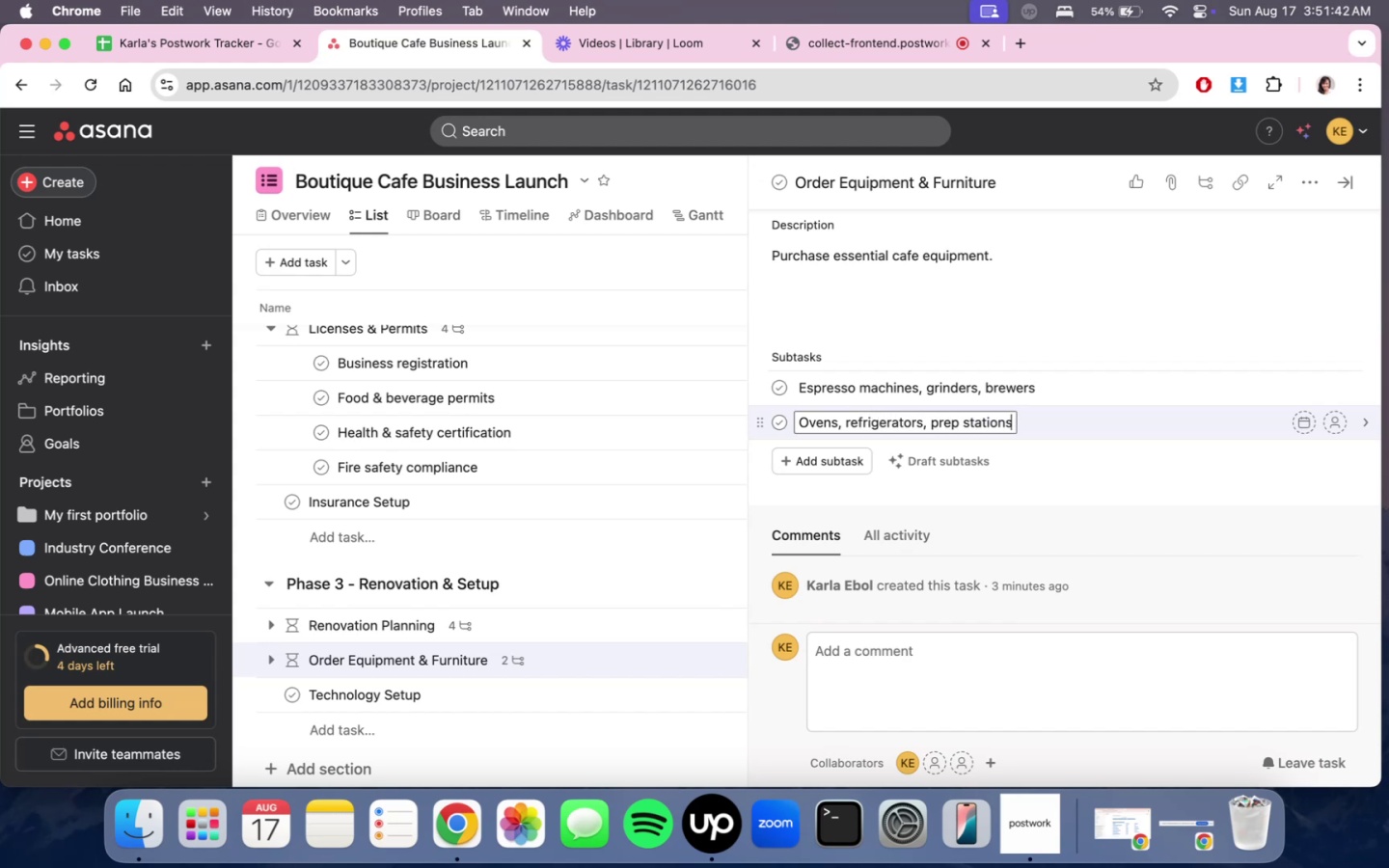 
key(Enter)
 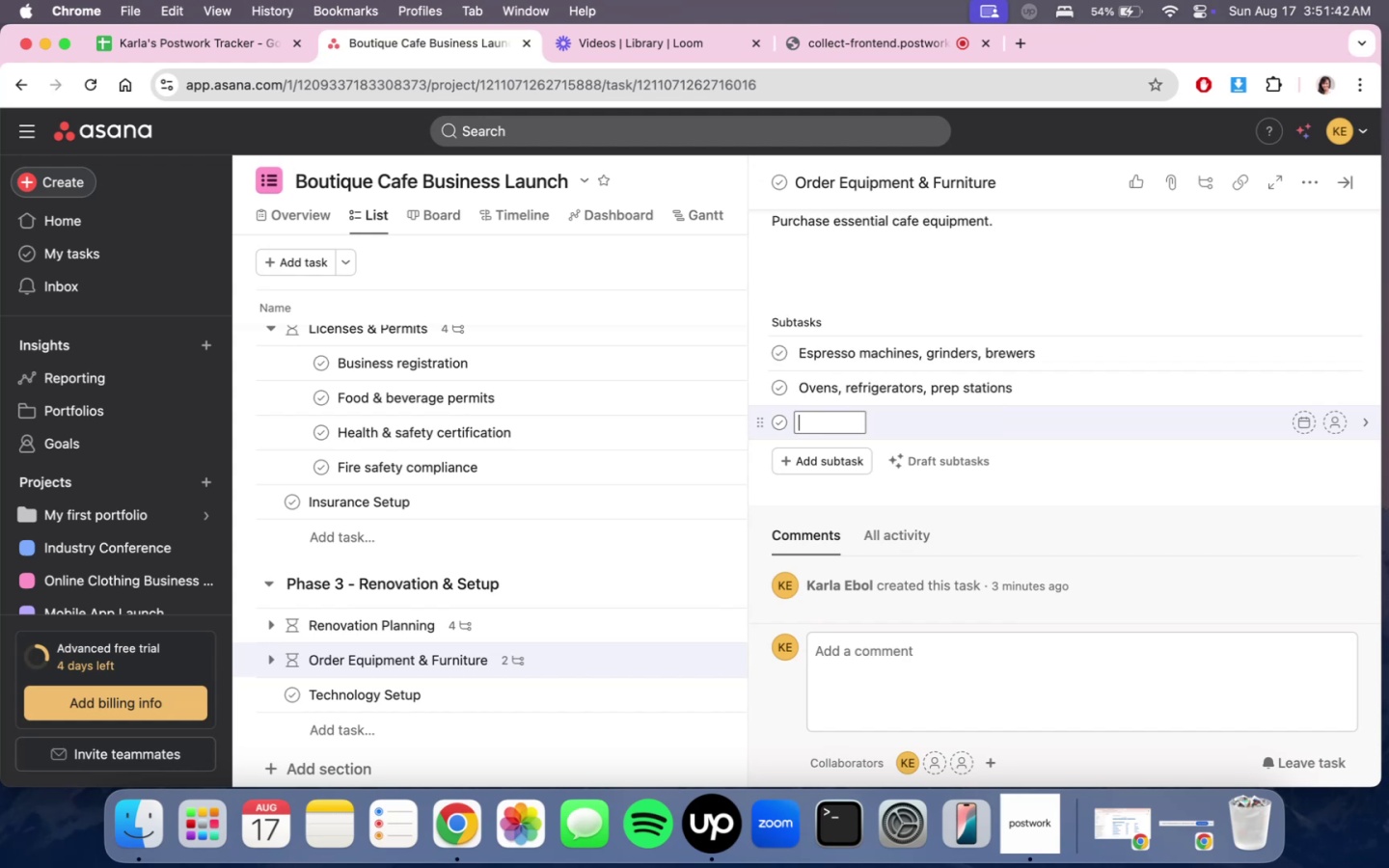 
type(Cafe tables, chairs, counters)
 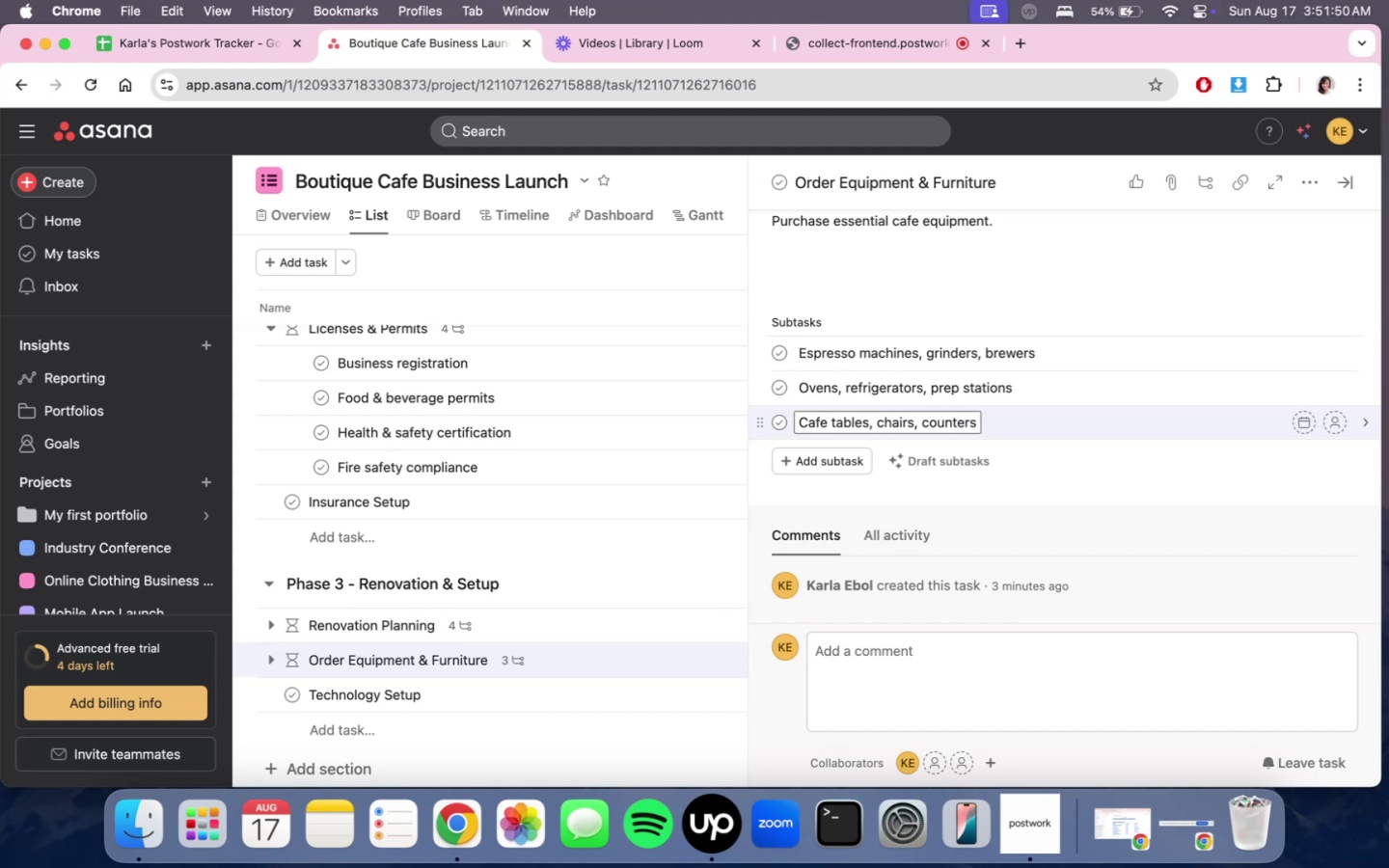 
key(Enter)
 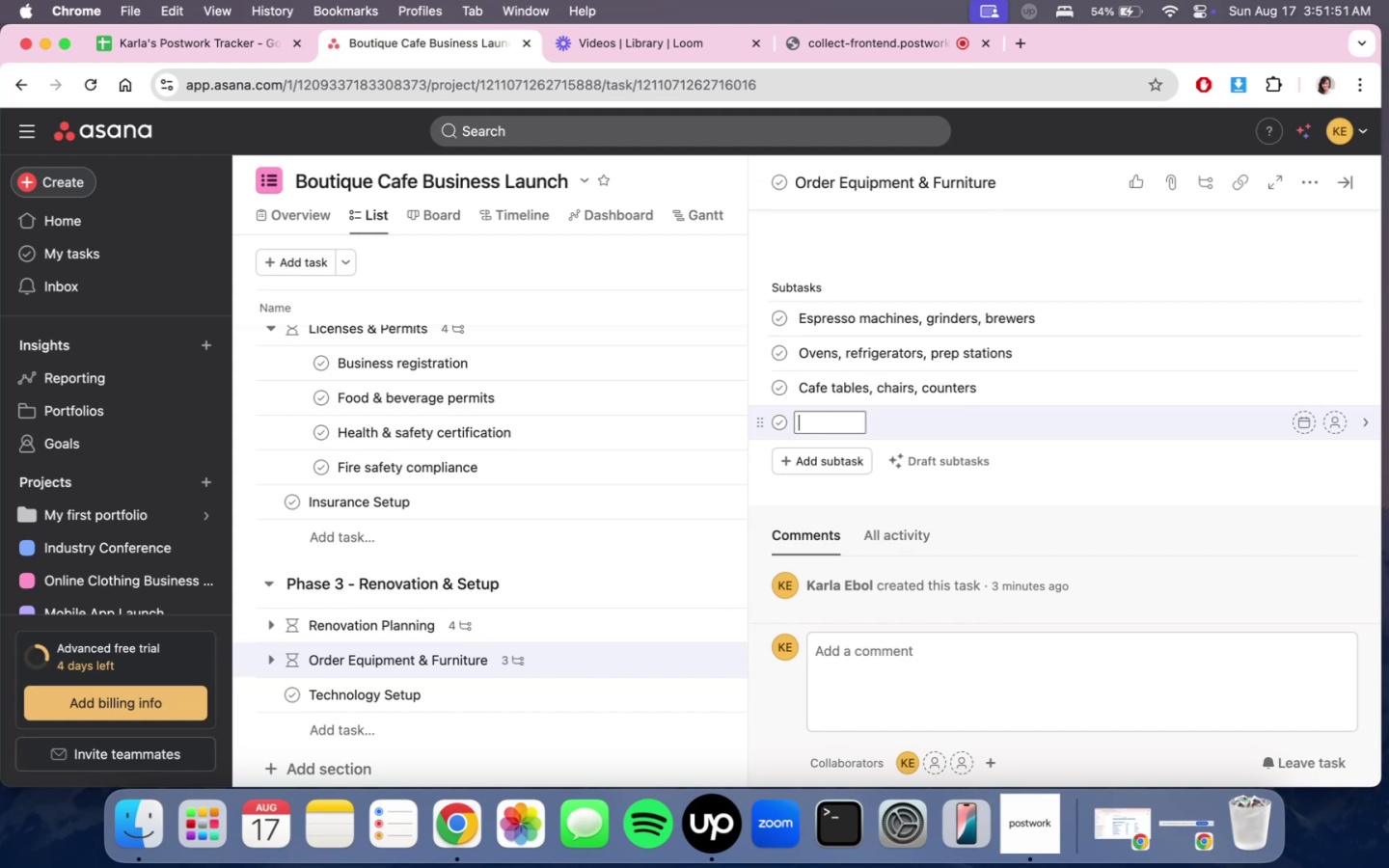 
type(POS sysy)
key(Backspace)
type(tme)
key(Backspace)
key(Backspace)
type(em setup)
 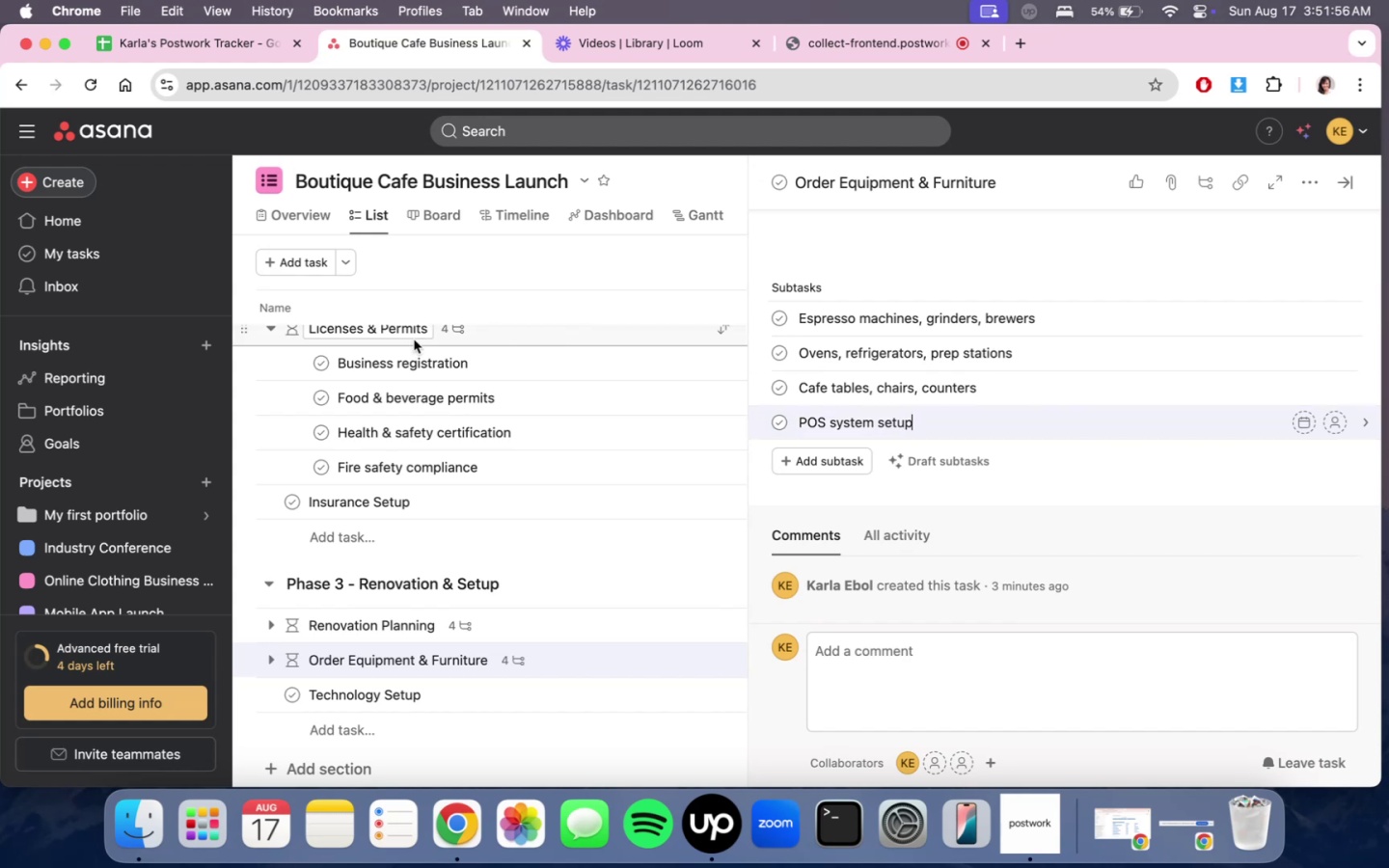 
scroll: coordinate [640, 620], scroll_direction: down, amount: 2.0
 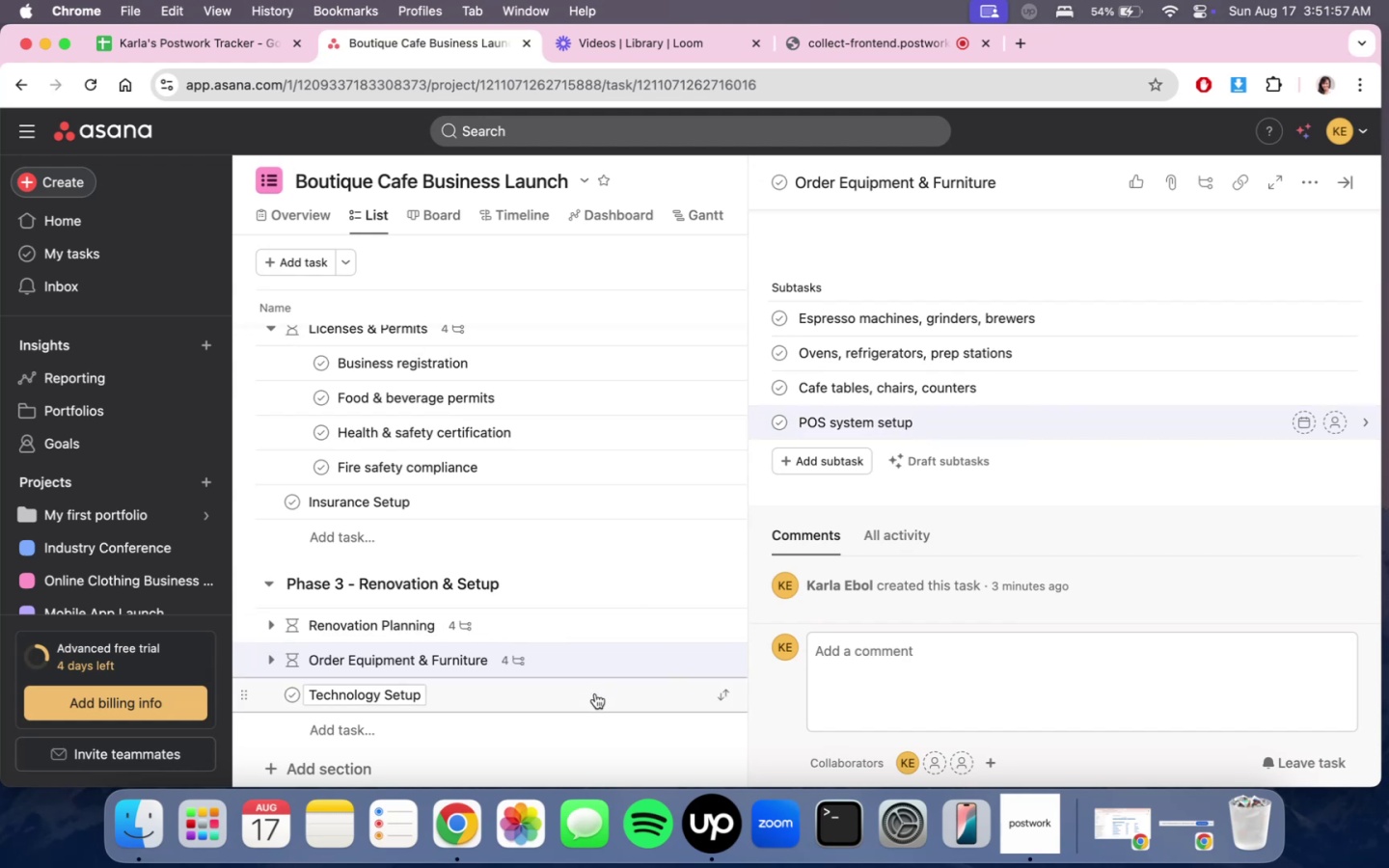 
left_click([595, 693])
 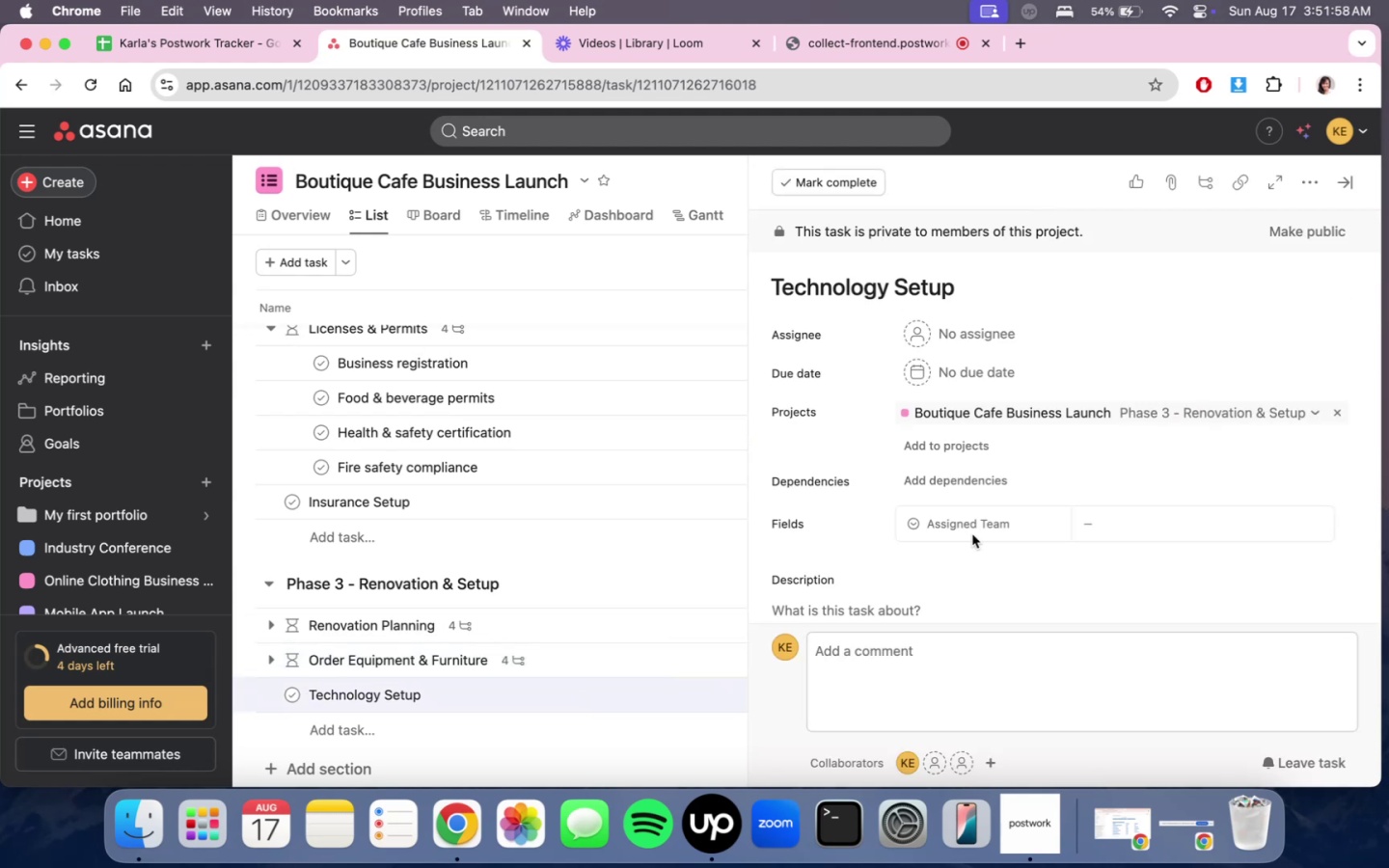 
scroll: coordinate [980, 538], scroll_direction: down, amount: 3.0
 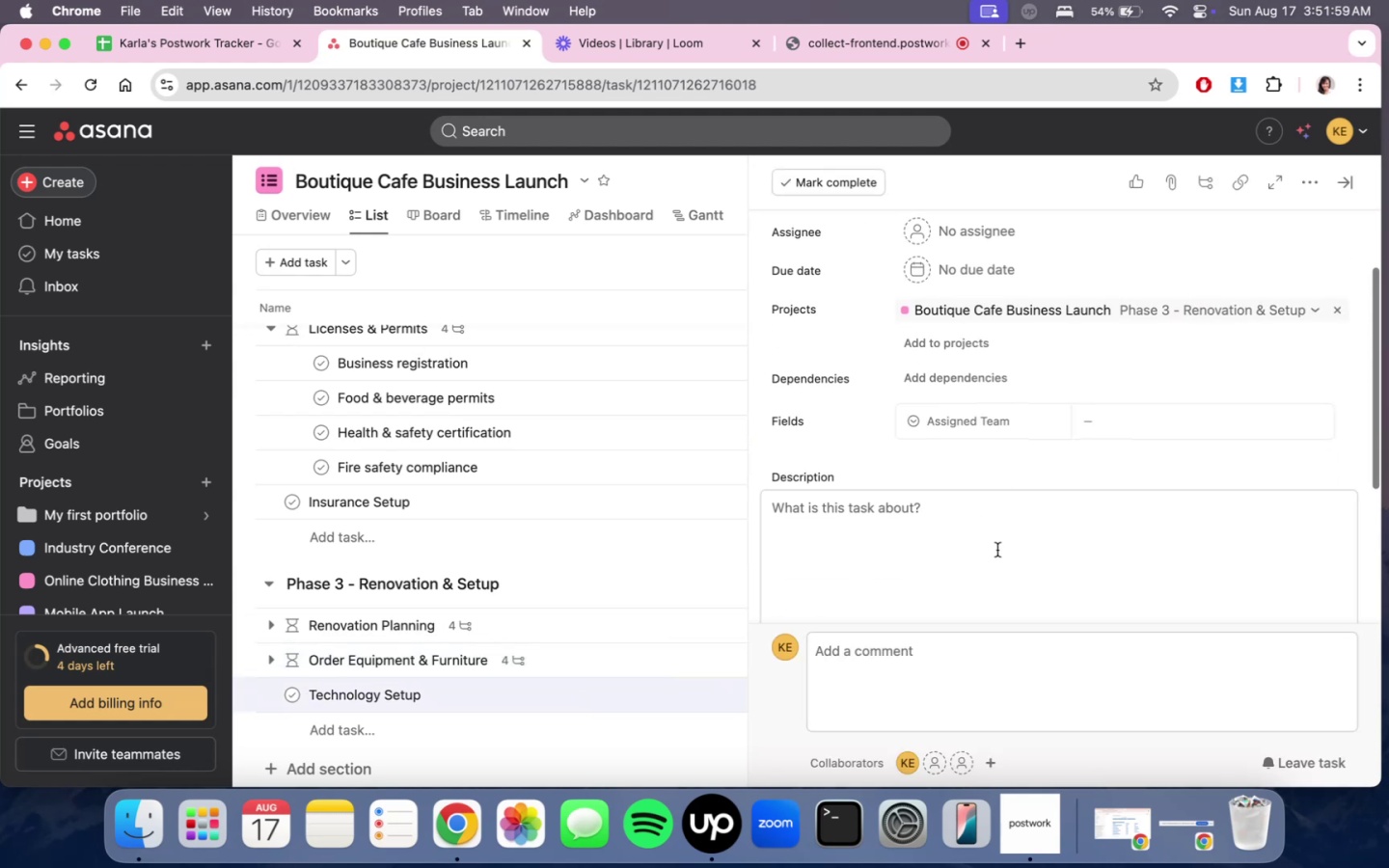 
left_click([997, 552])
 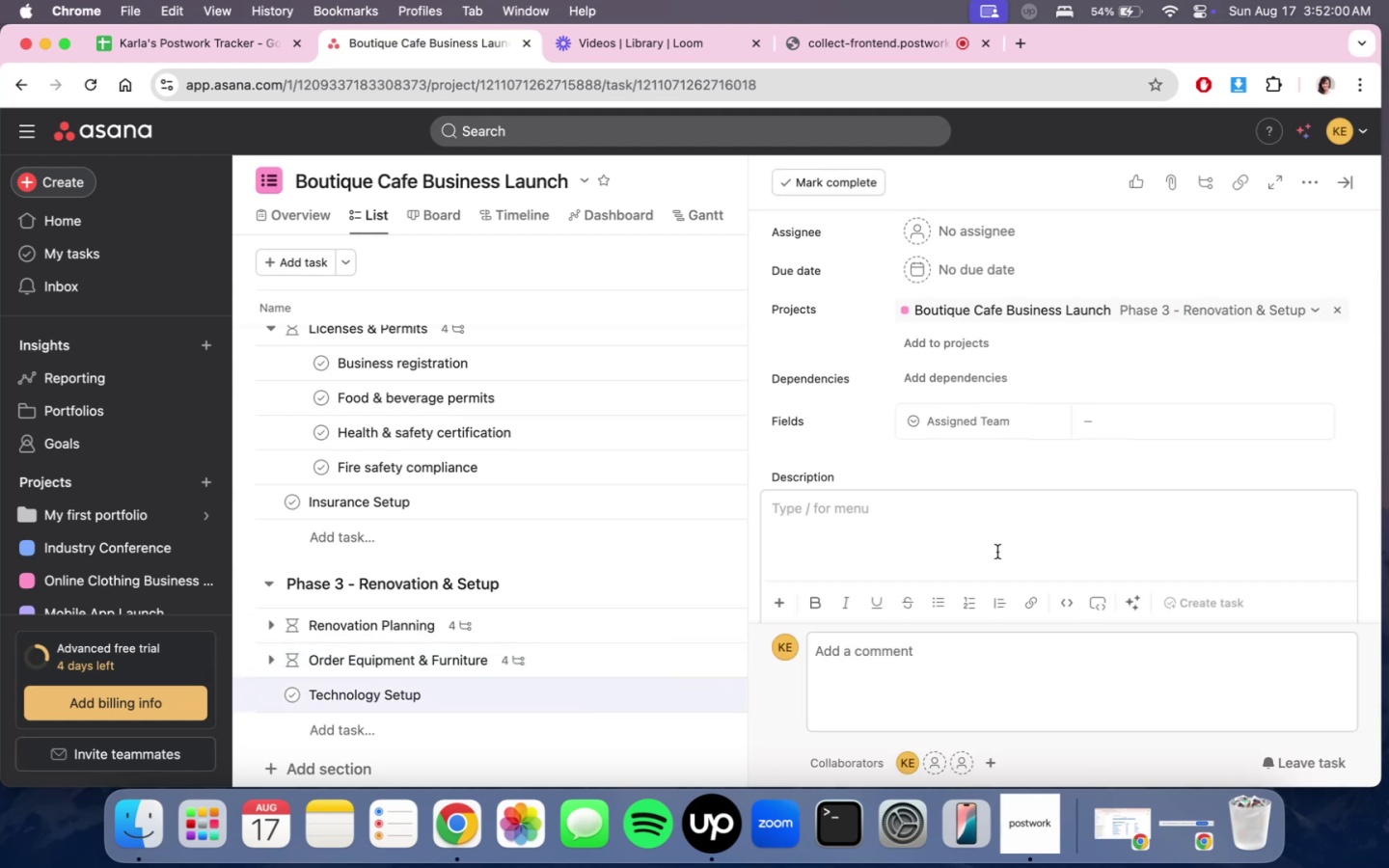 
type(Implement POS, Wi-Fi, od)
key(Backspace)
type(re)
key(Backspace)
type(e)
key(Backspace)
type(dr)
key(Backspace)
type(er management, and loyalty program.)
 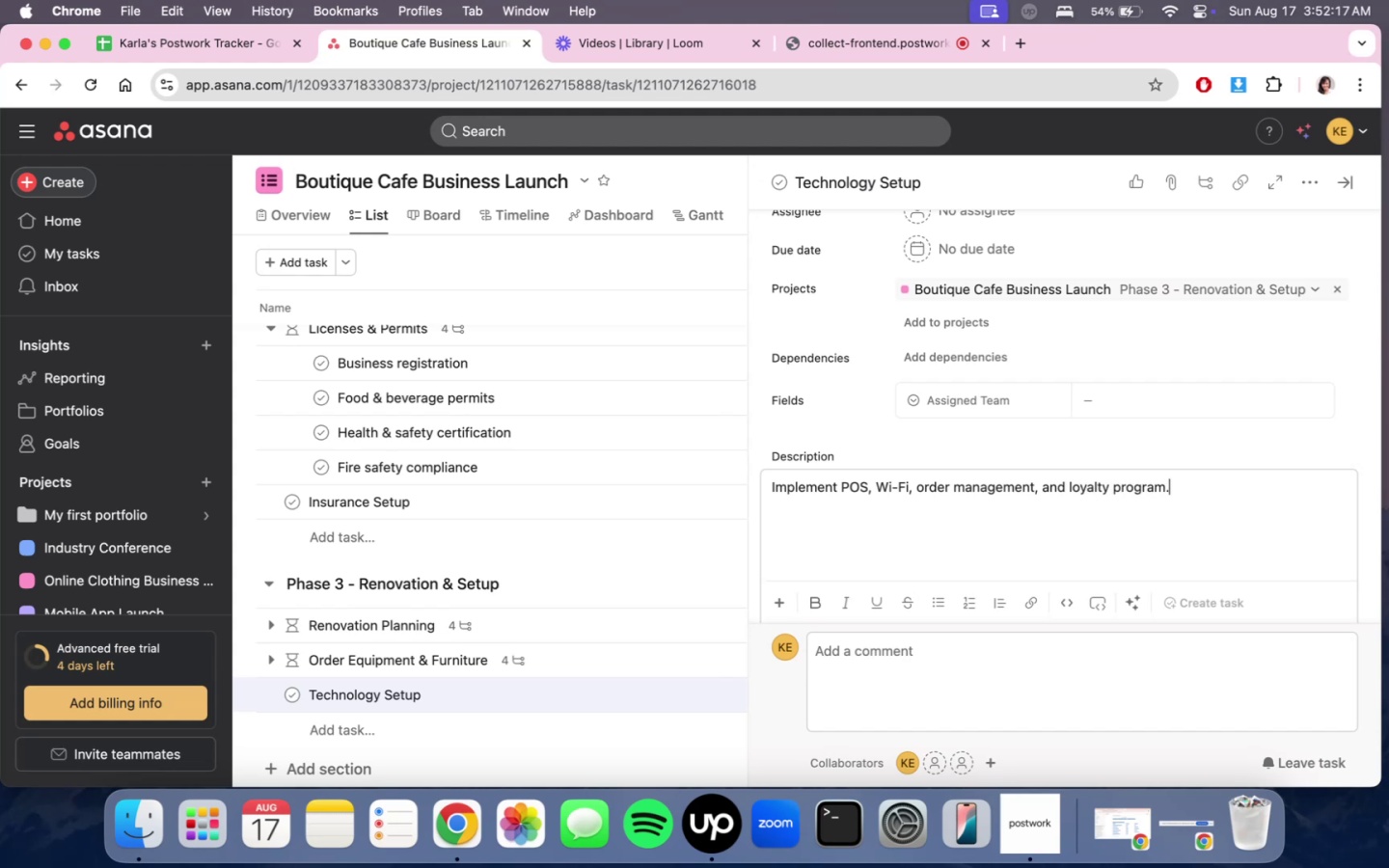 
wait(56.03)
 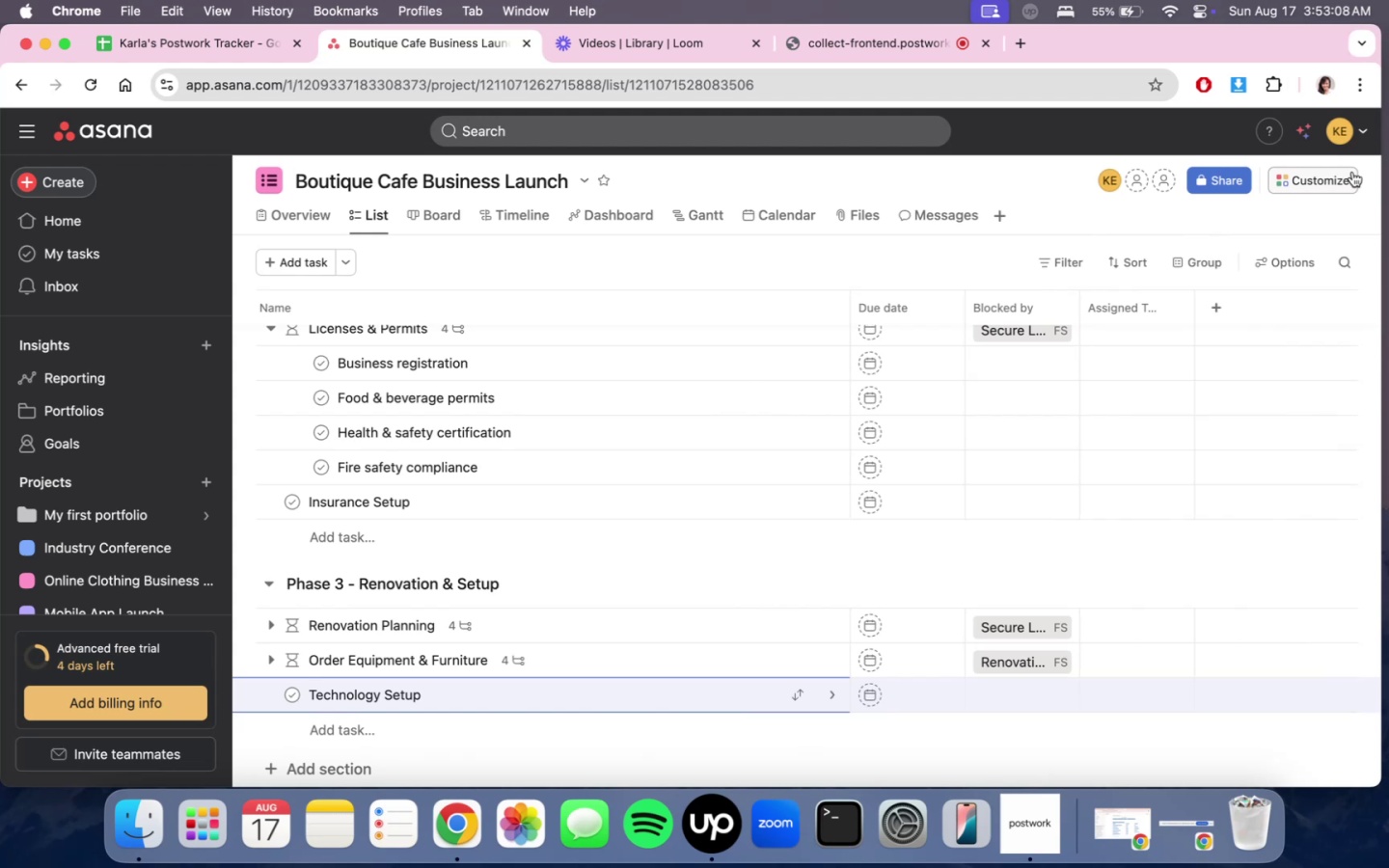 
scroll: coordinate [901, 582], scroll_direction: down, amount: 12.0
 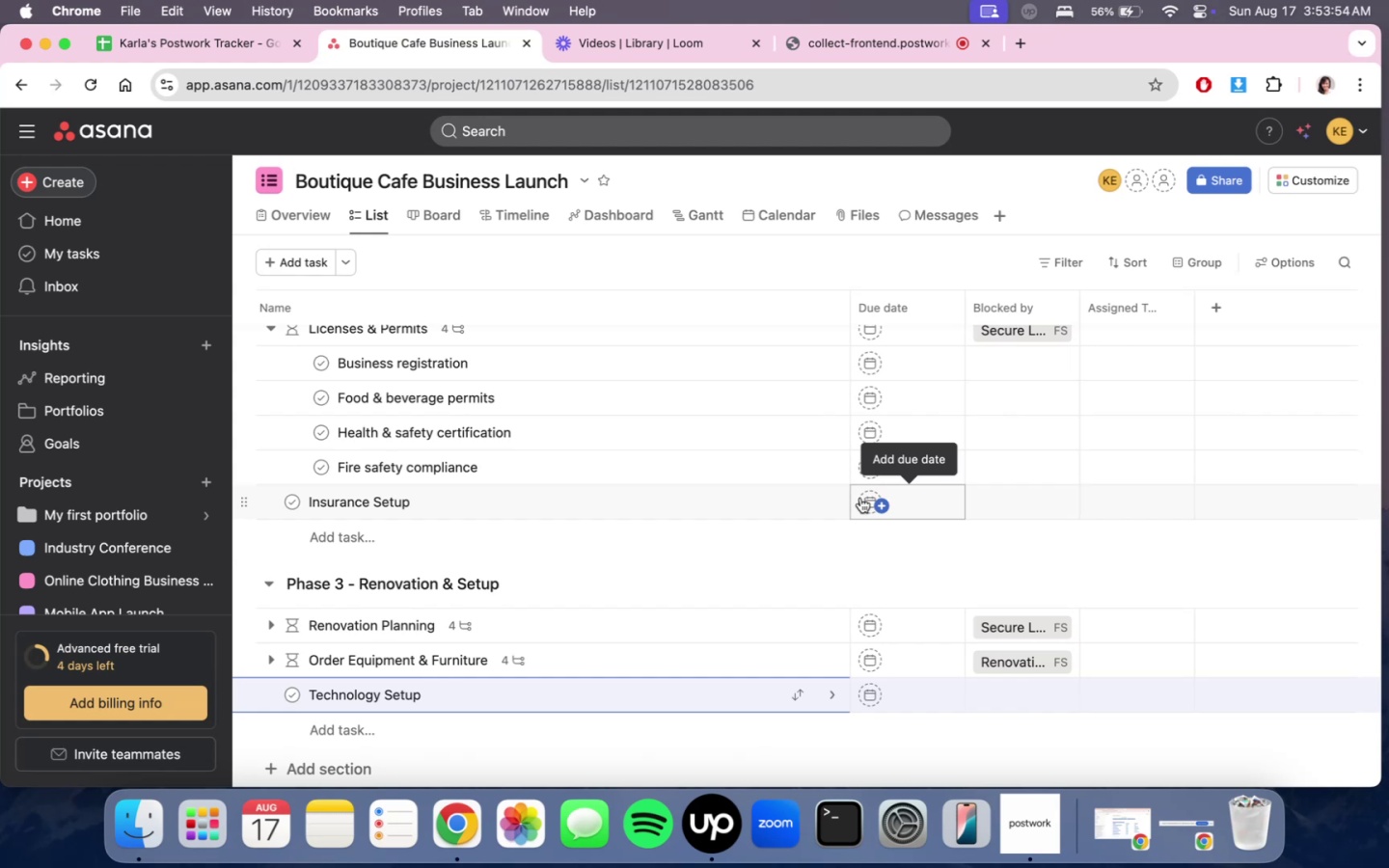 
wait(46.2)
 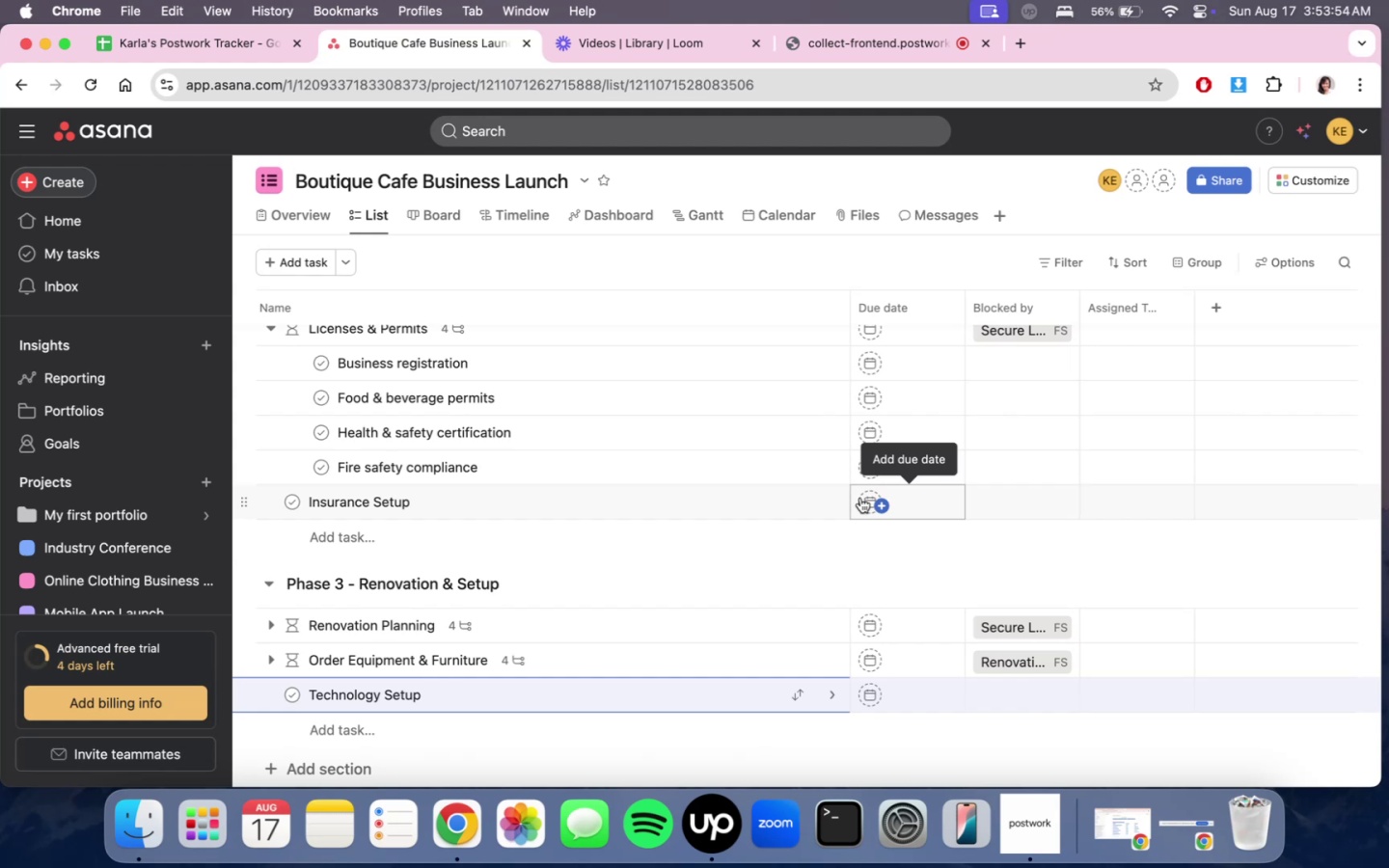 
scroll: coordinate [983, 602], scroll_direction: down, amount: 6.0
 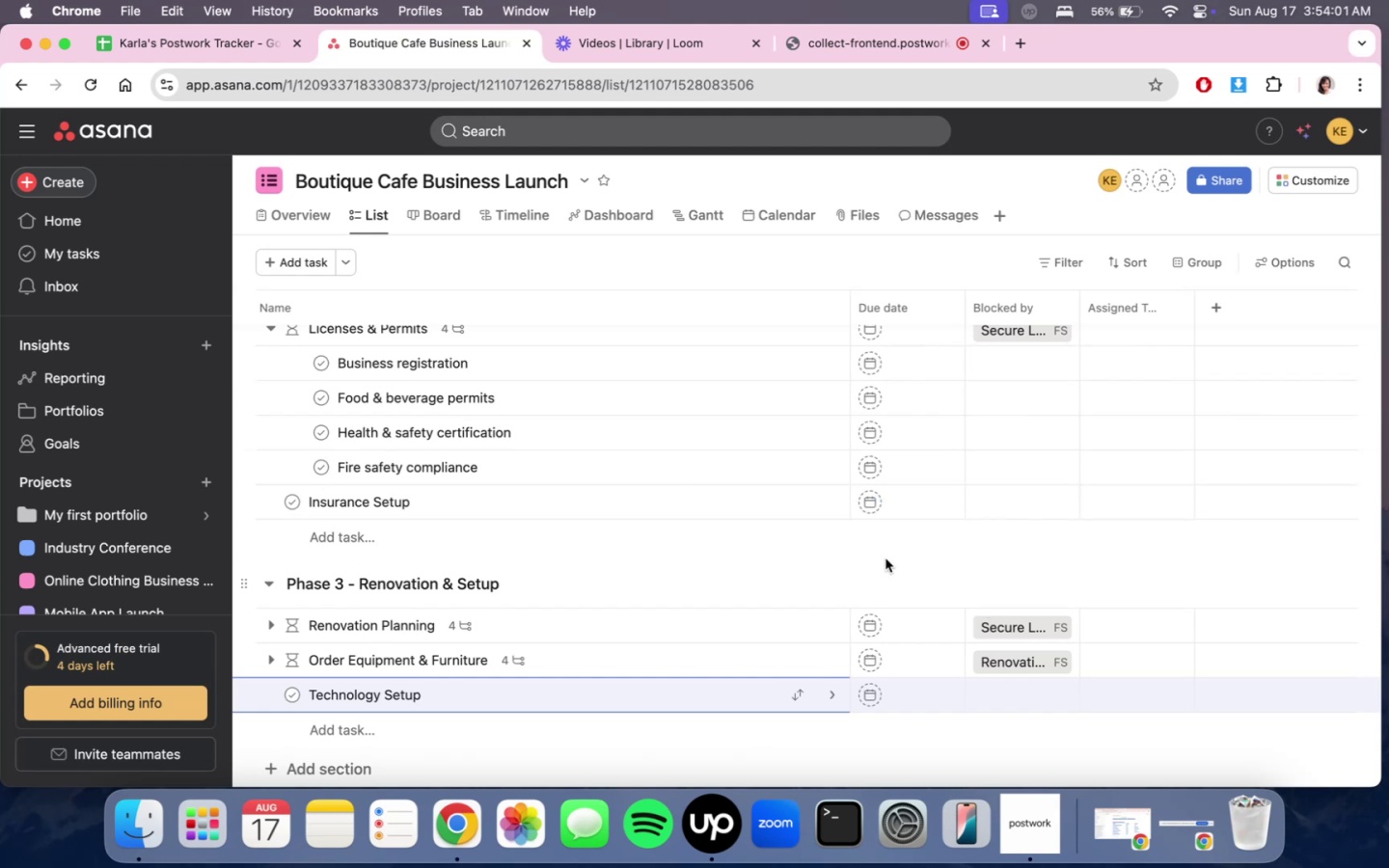 
left_click([883, 555])
 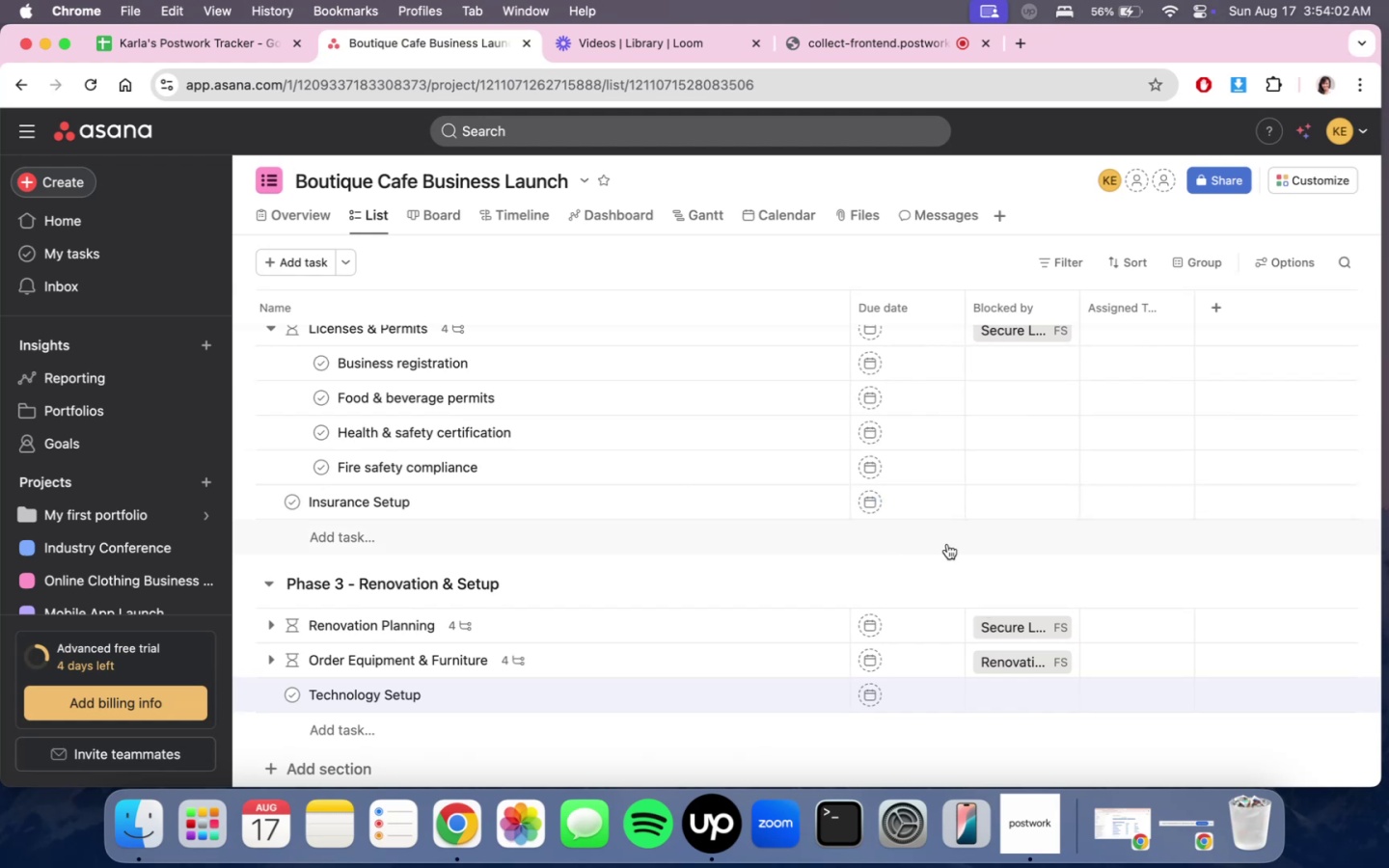 
scroll: coordinate [1085, 546], scroll_direction: down, amount: 5.0
 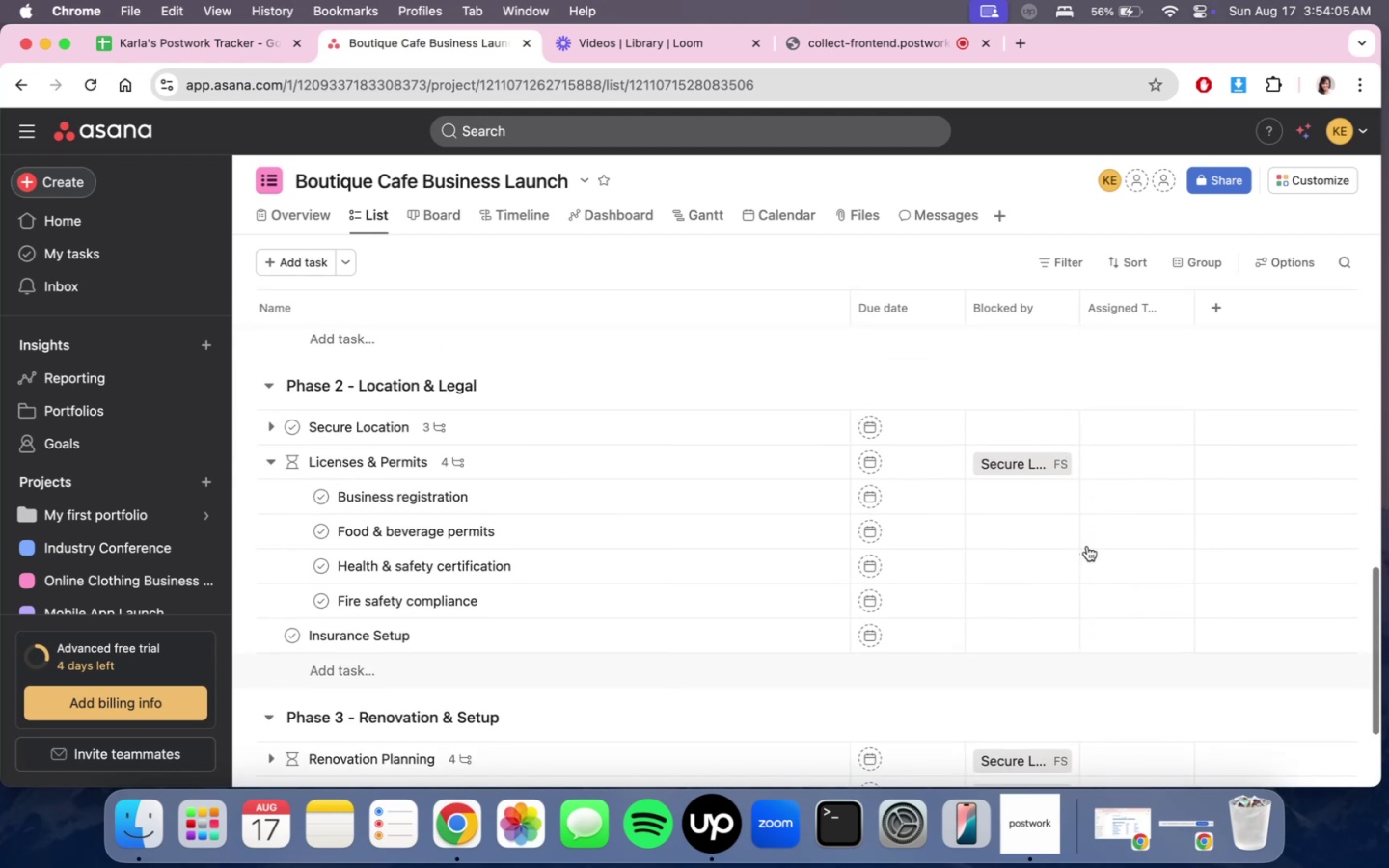 
scroll: coordinate [1128, 558], scroll_direction: up, amount: 1.0
 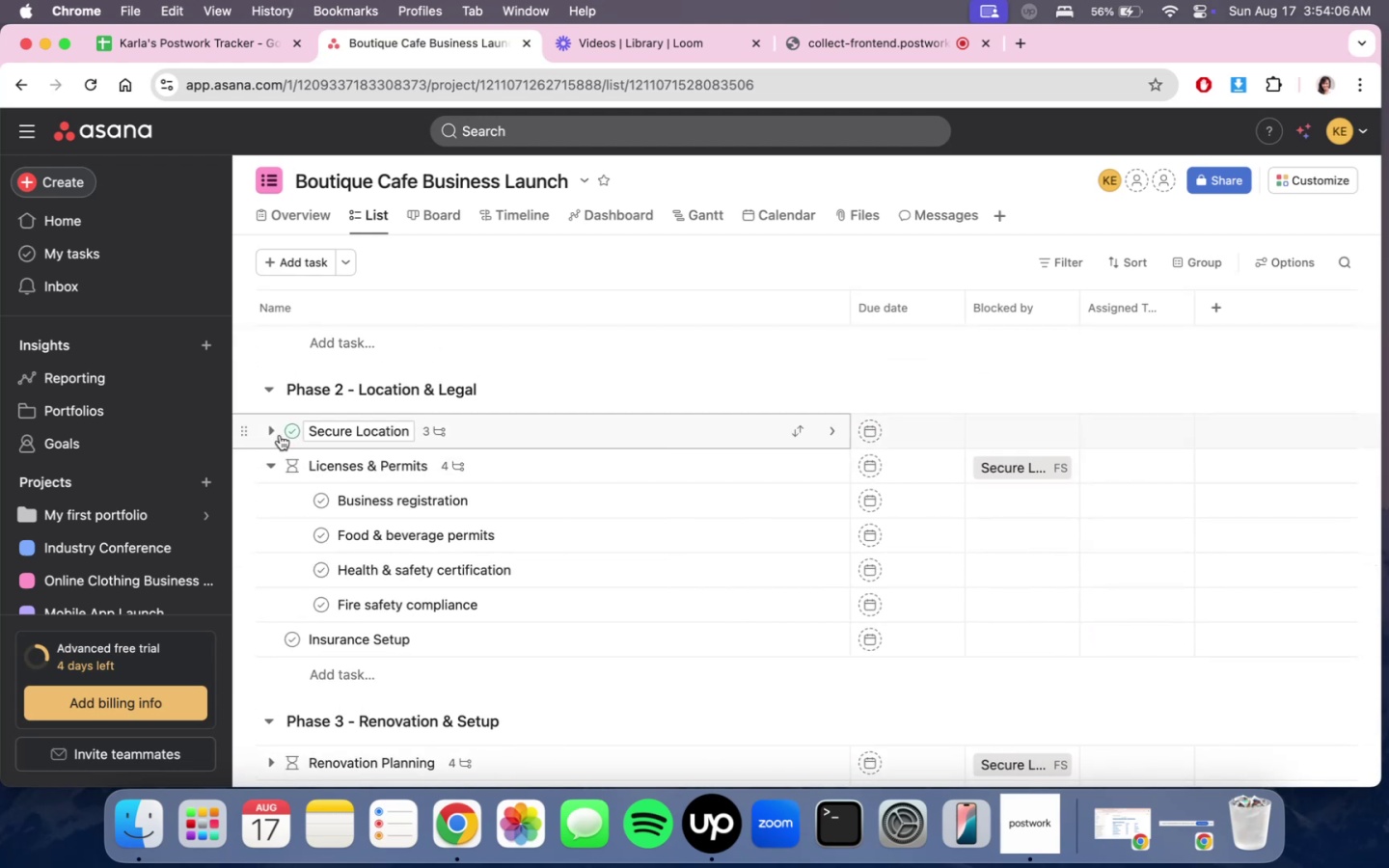 
left_click([276, 432])
 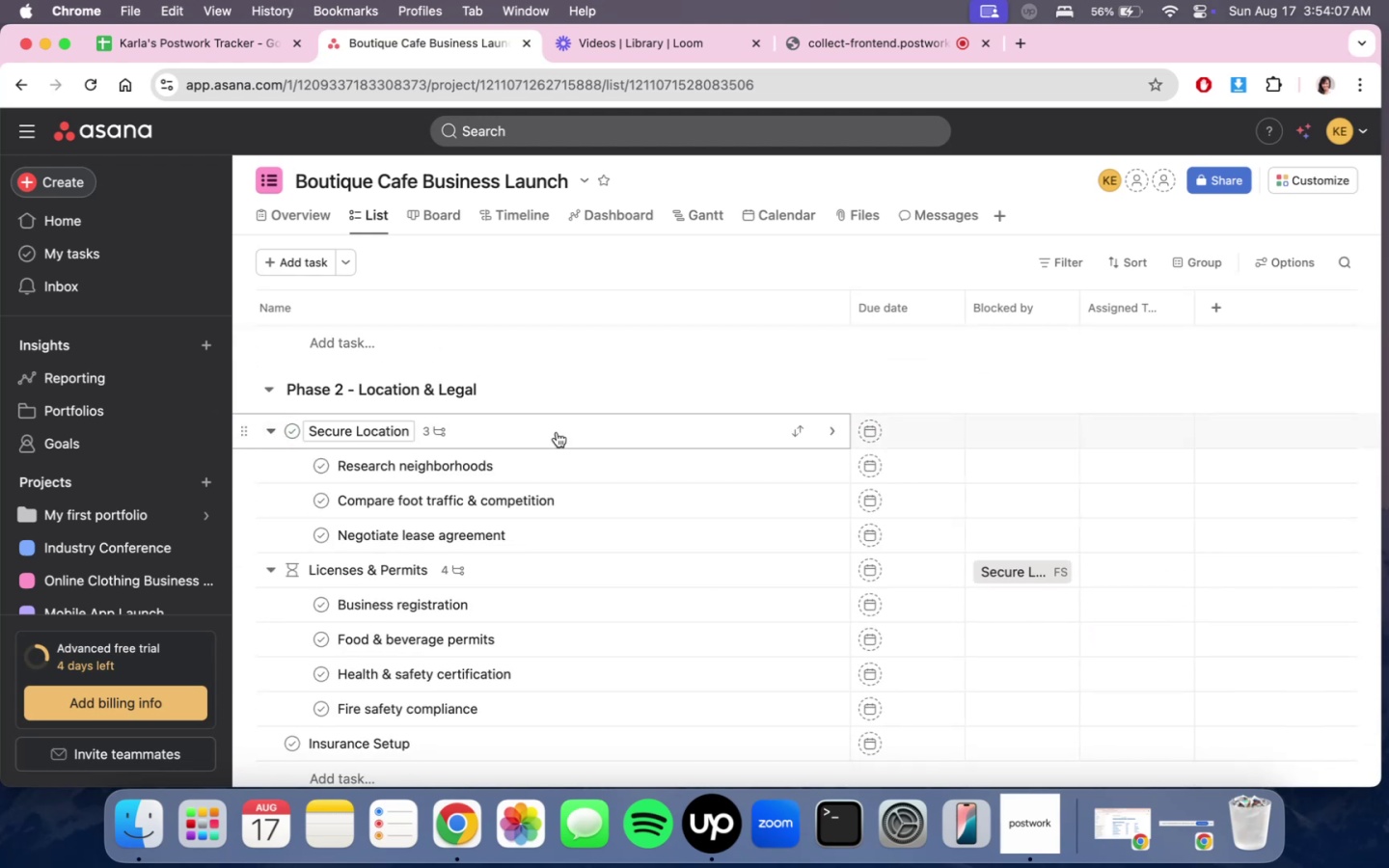 
scroll: coordinate [626, 439], scroll_direction: down, amount: 2.0
 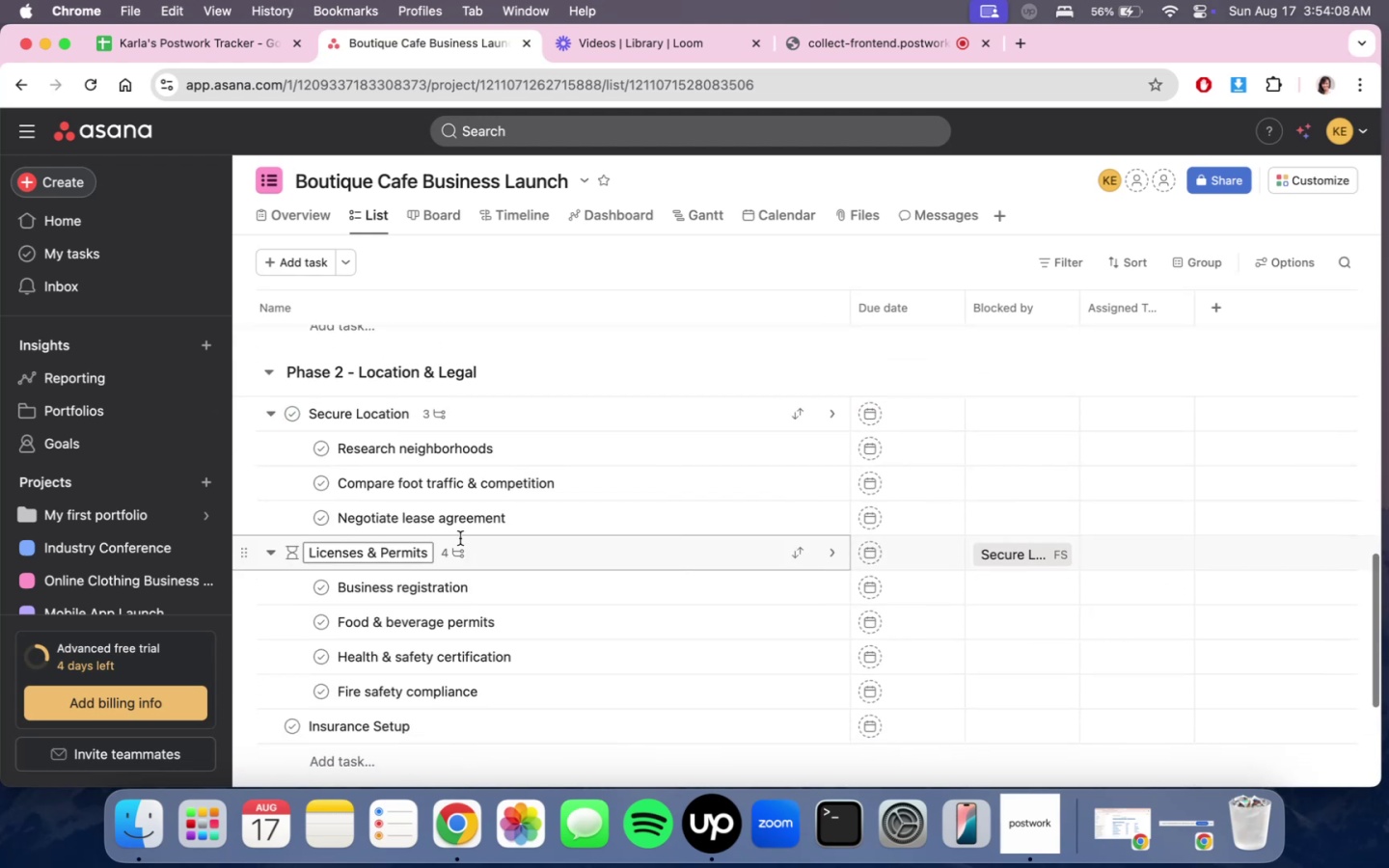 
scroll: coordinate [1223, 535], scroll_direction: up, amount: 2.0
 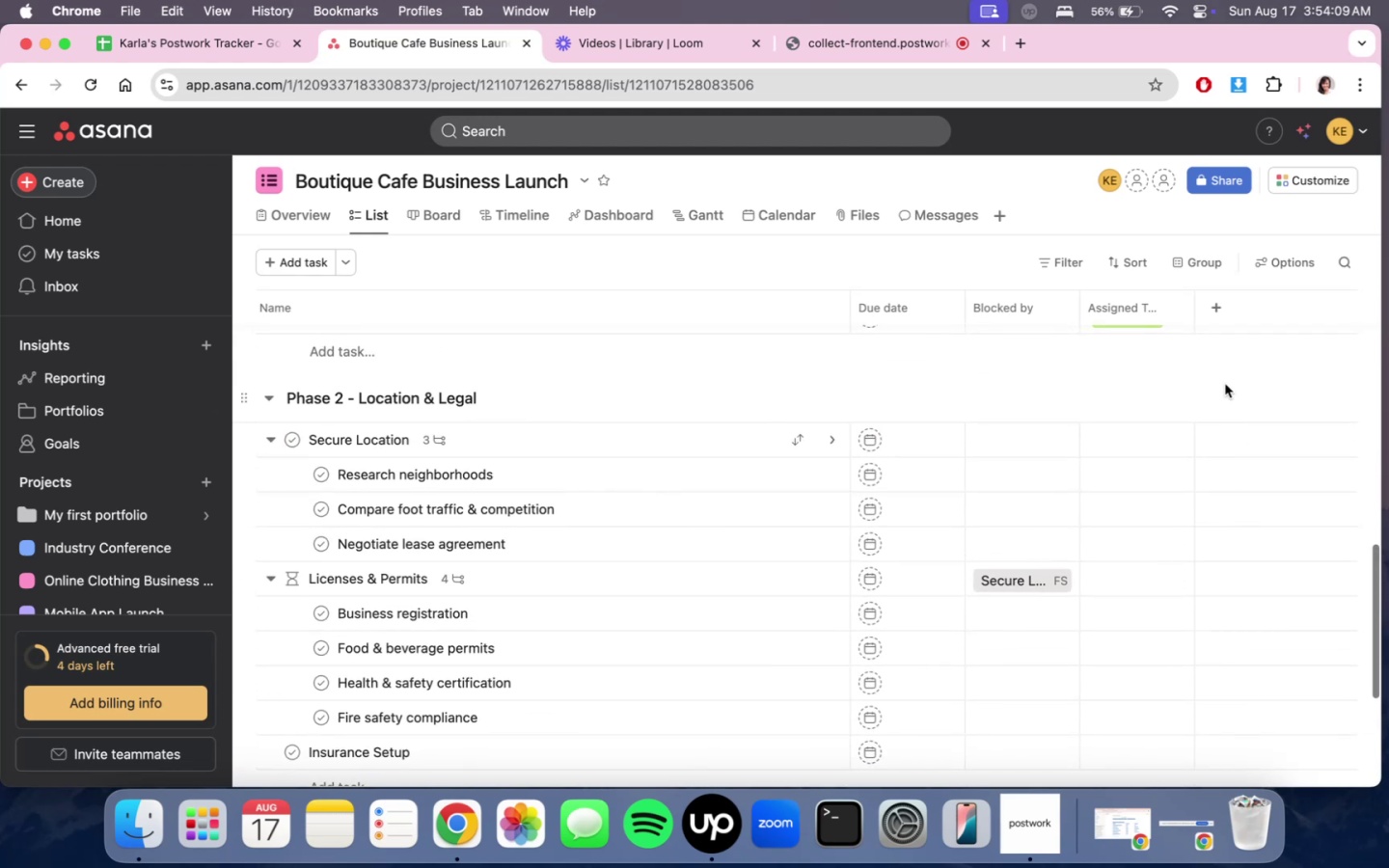 
scroll: coordinate [1191, 396], scroll_direction: down, amount: 3.0
 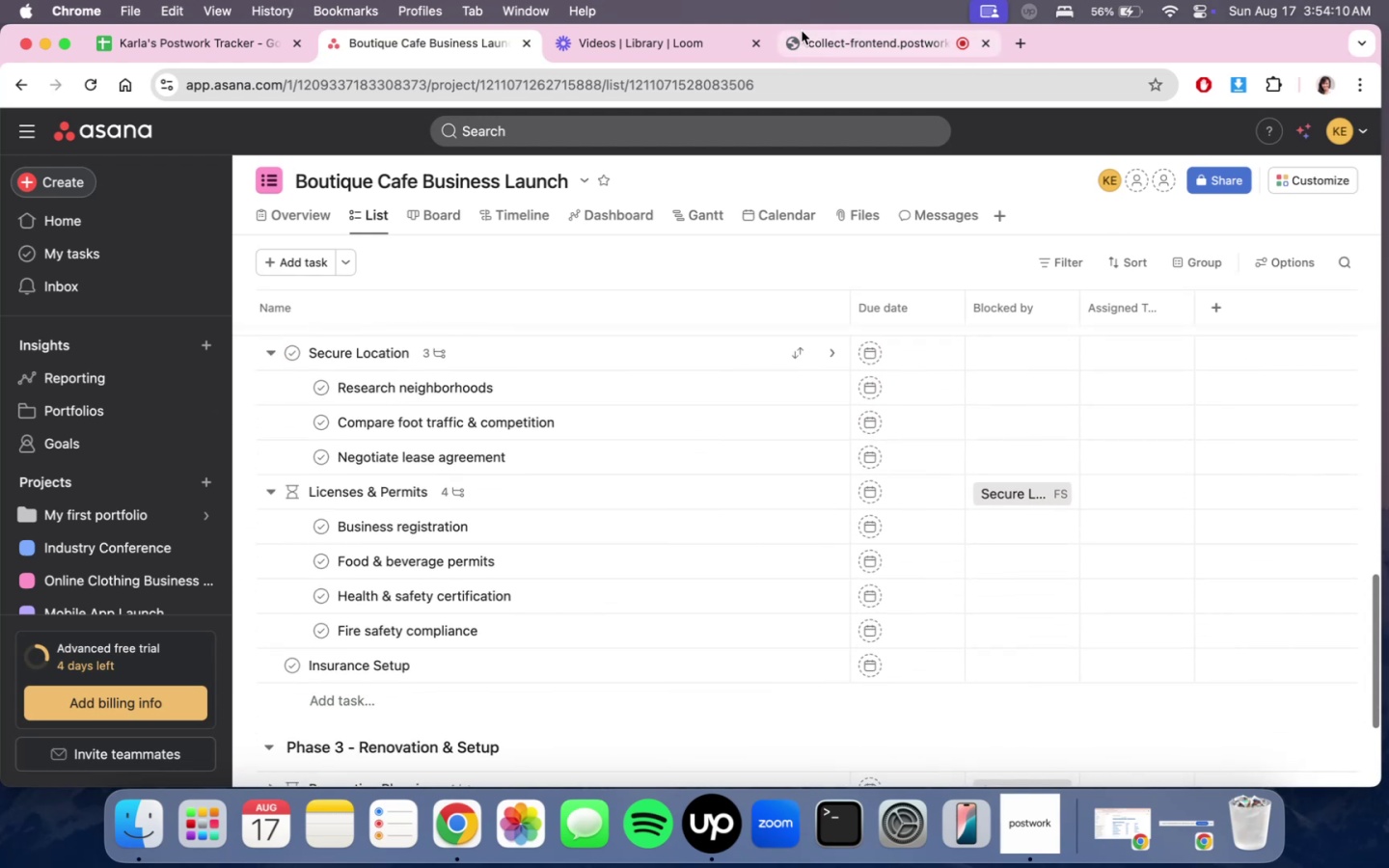 
left_click([802, 31])
 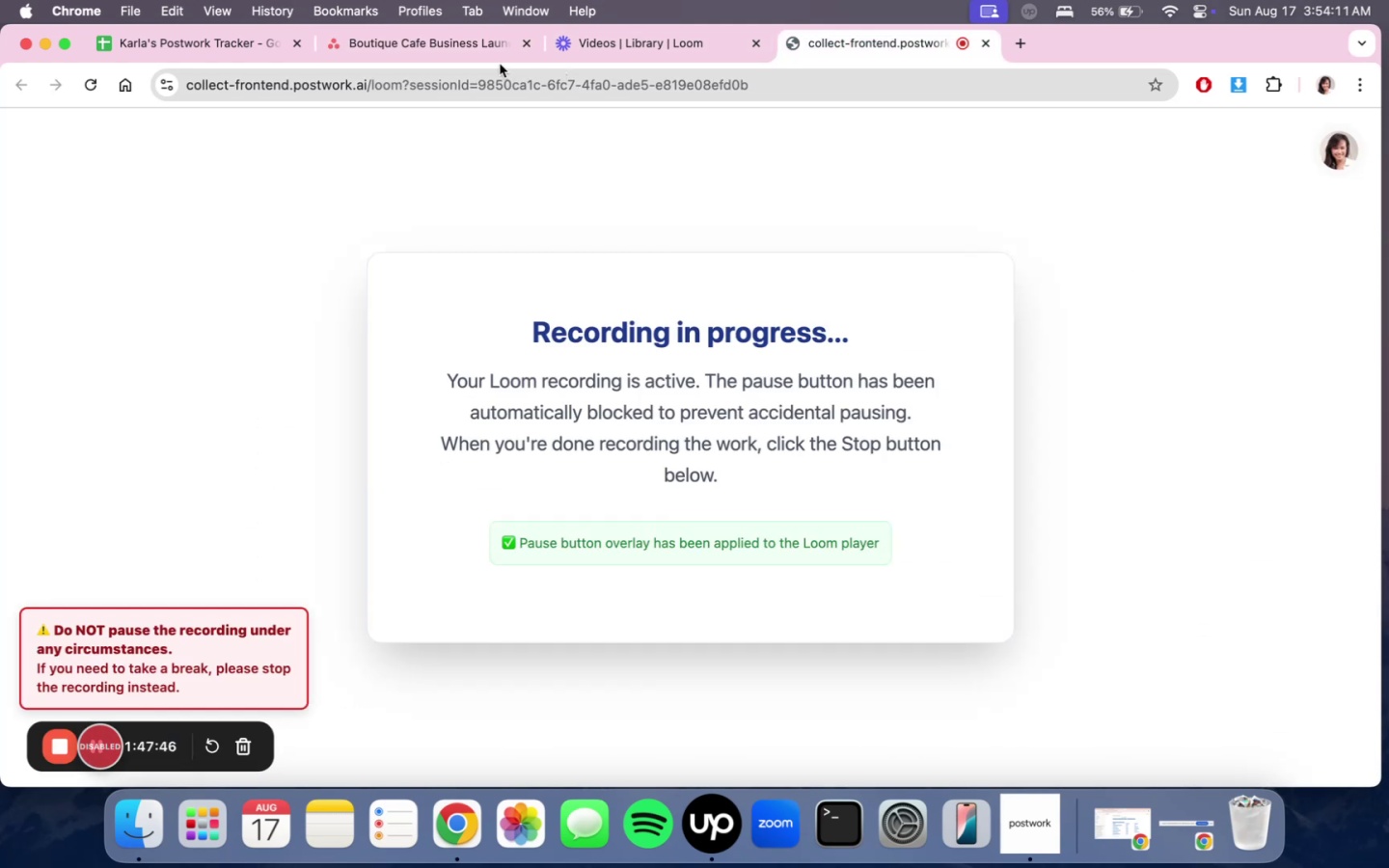 
left_click([462, 63])
 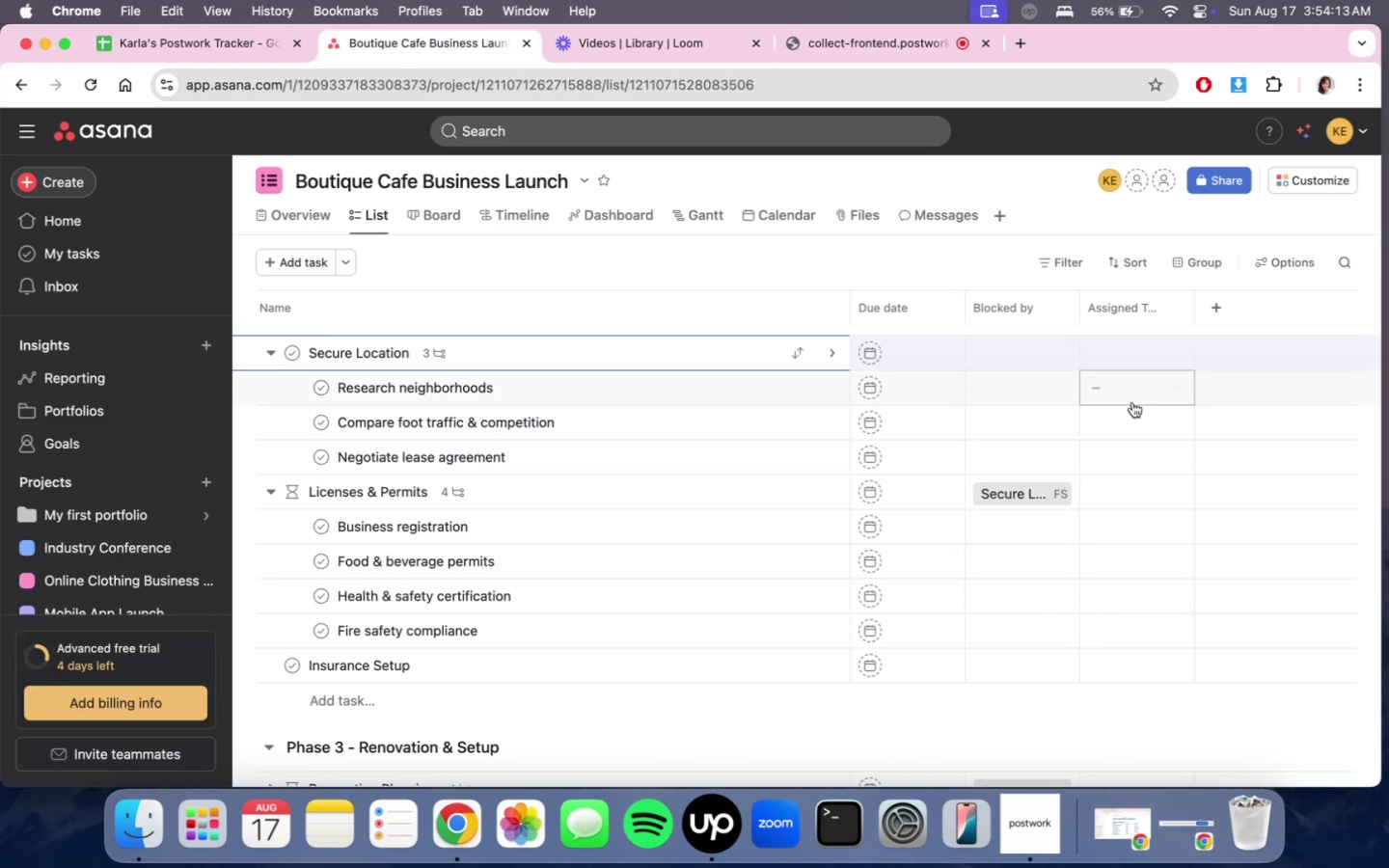 
scroll: coordinate [1147, 463], scroll_direction: up, amount: 4.0
 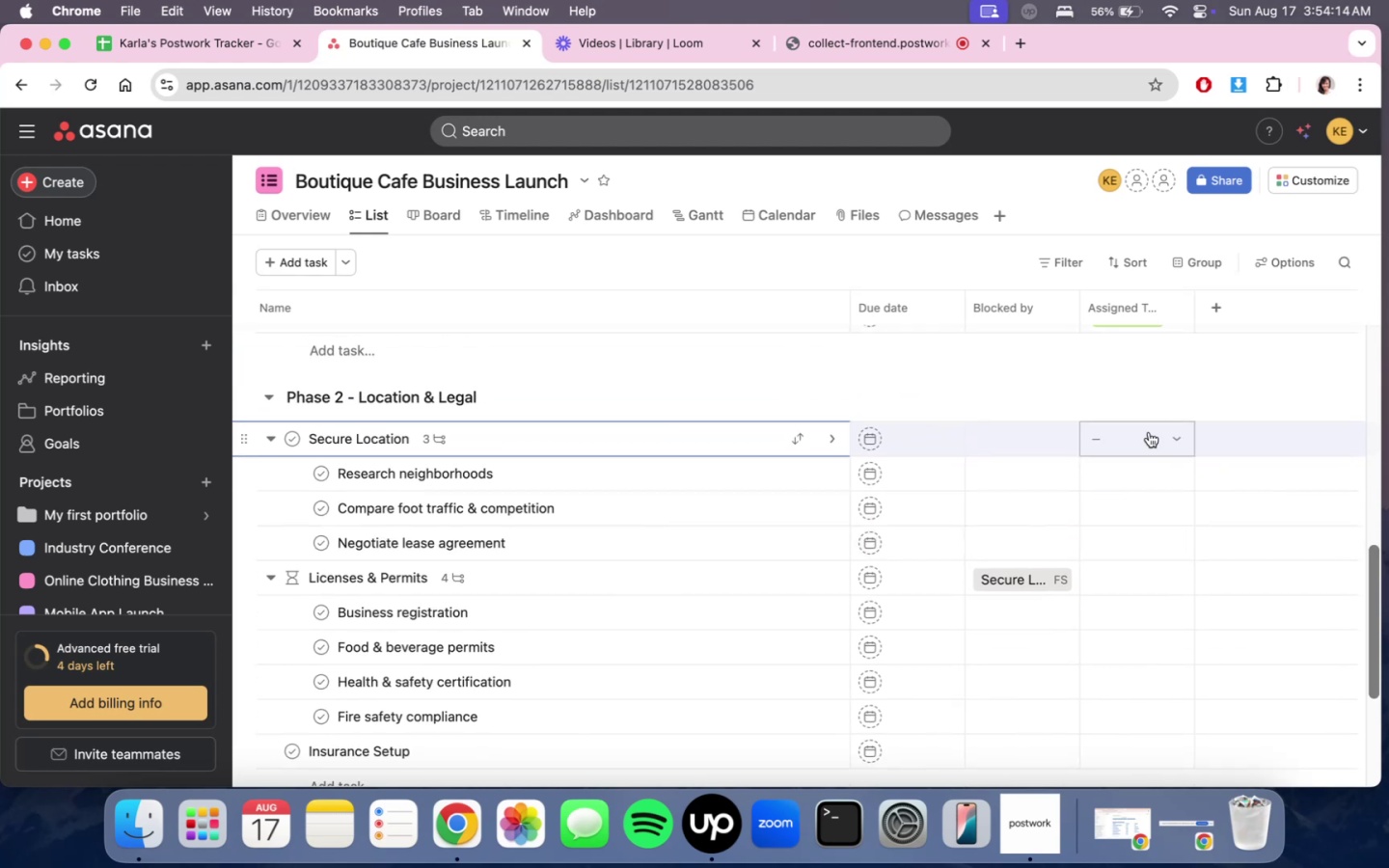 
scroll: coordinate [1149, 432], scroll_direction: down, amount: 2.0
 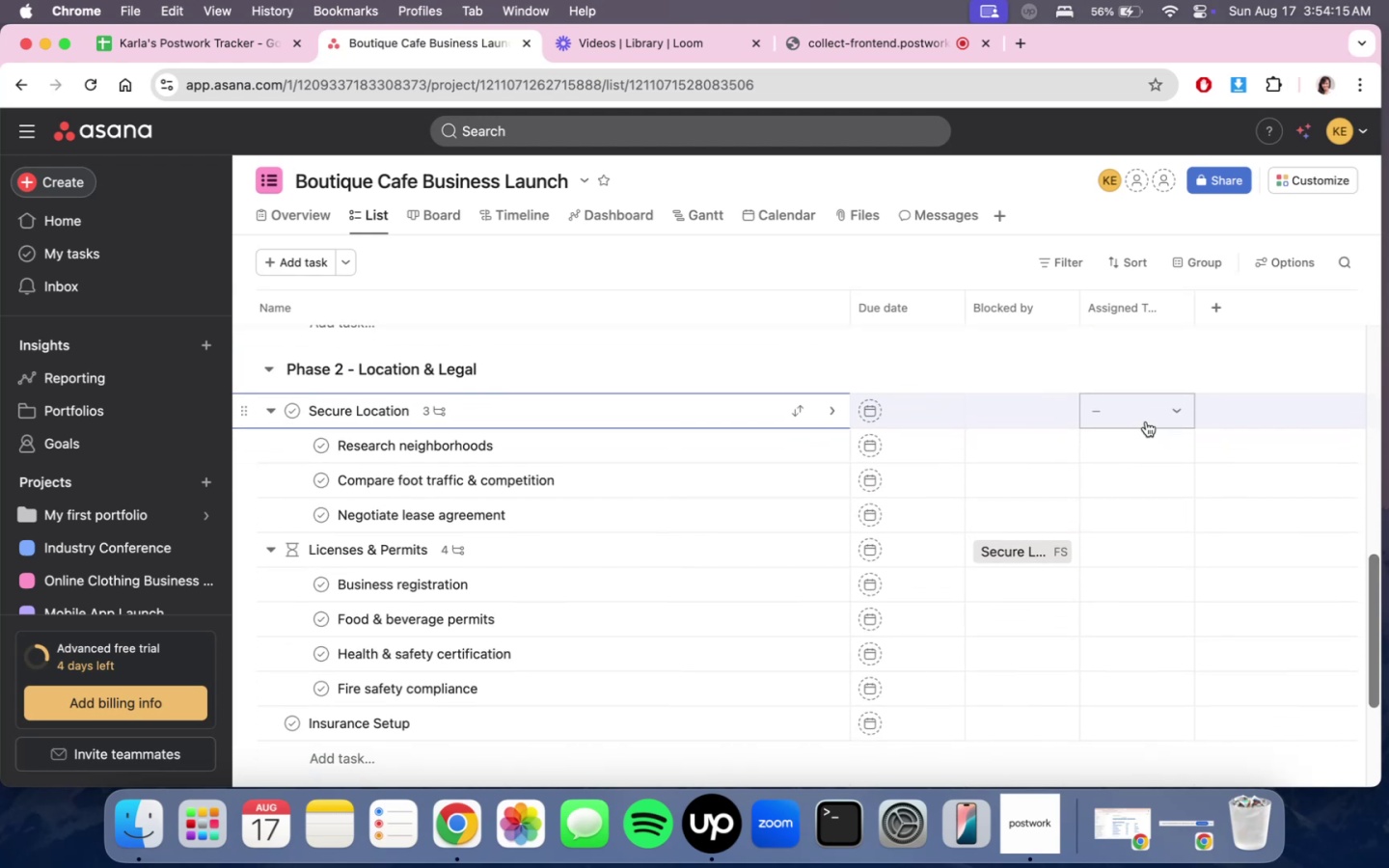 
left_click([1146, 421])
 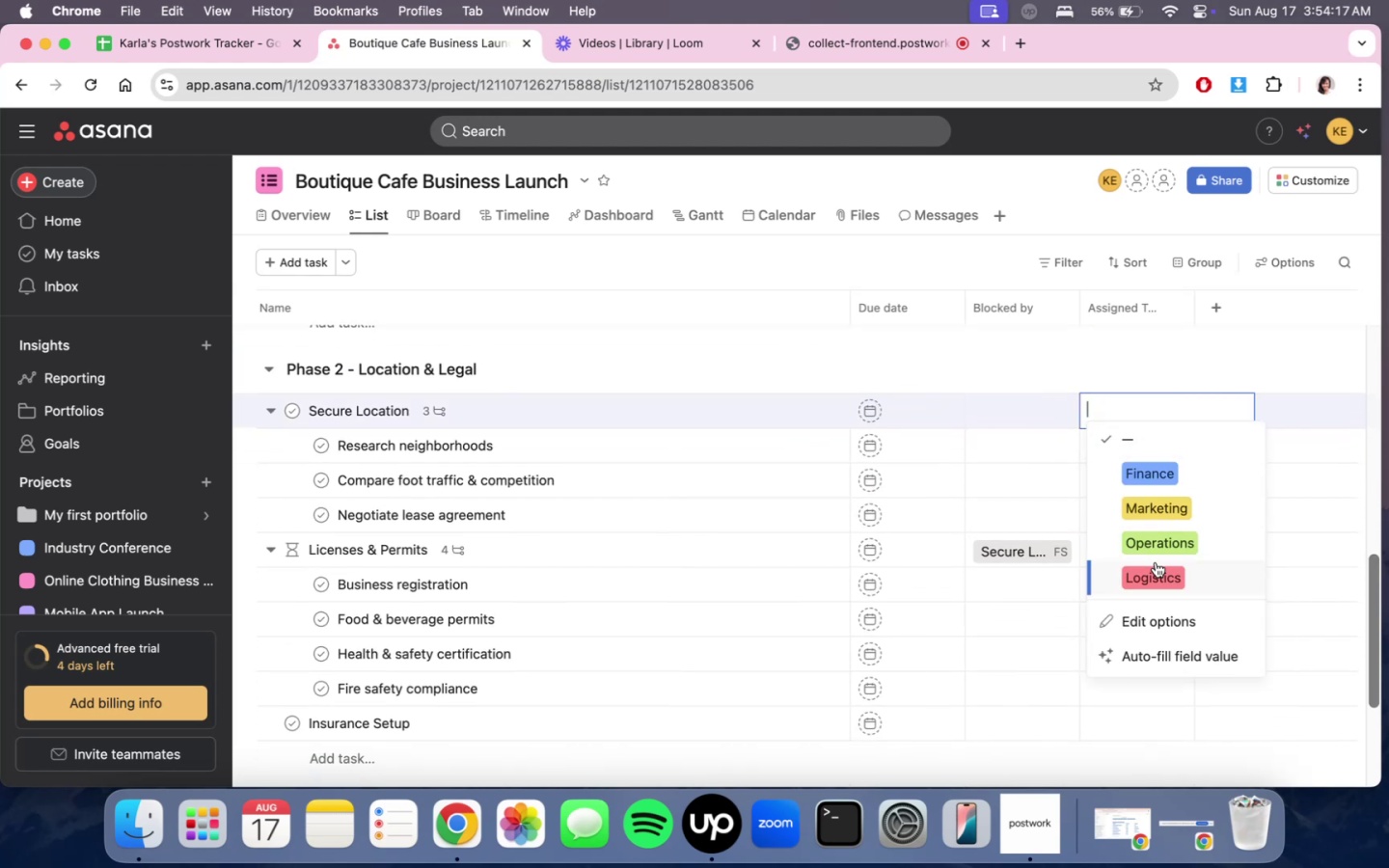 
left_click([1151, 442])
 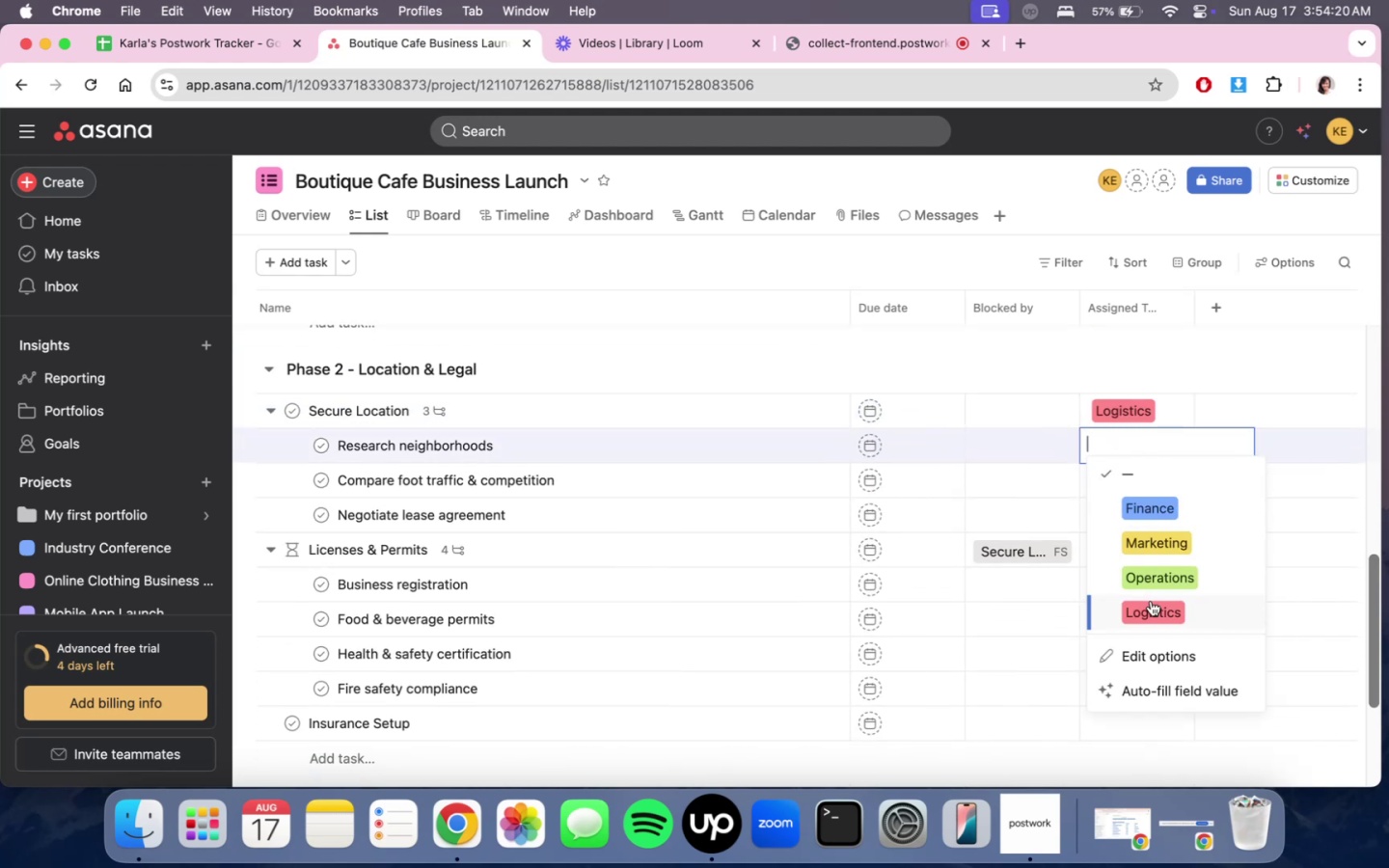 
left_click([1151, 601])
 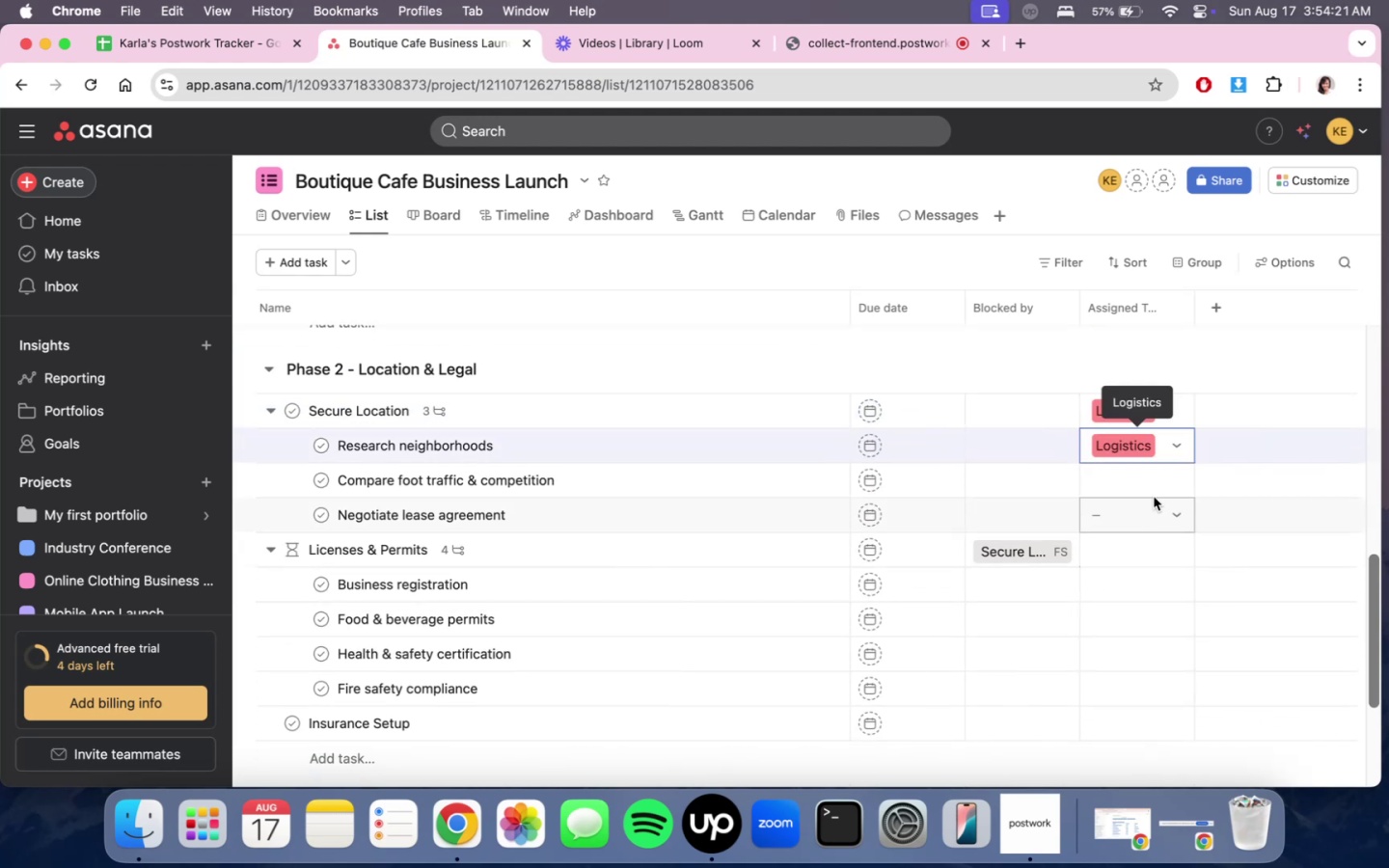 
left_click([1155, 488])
 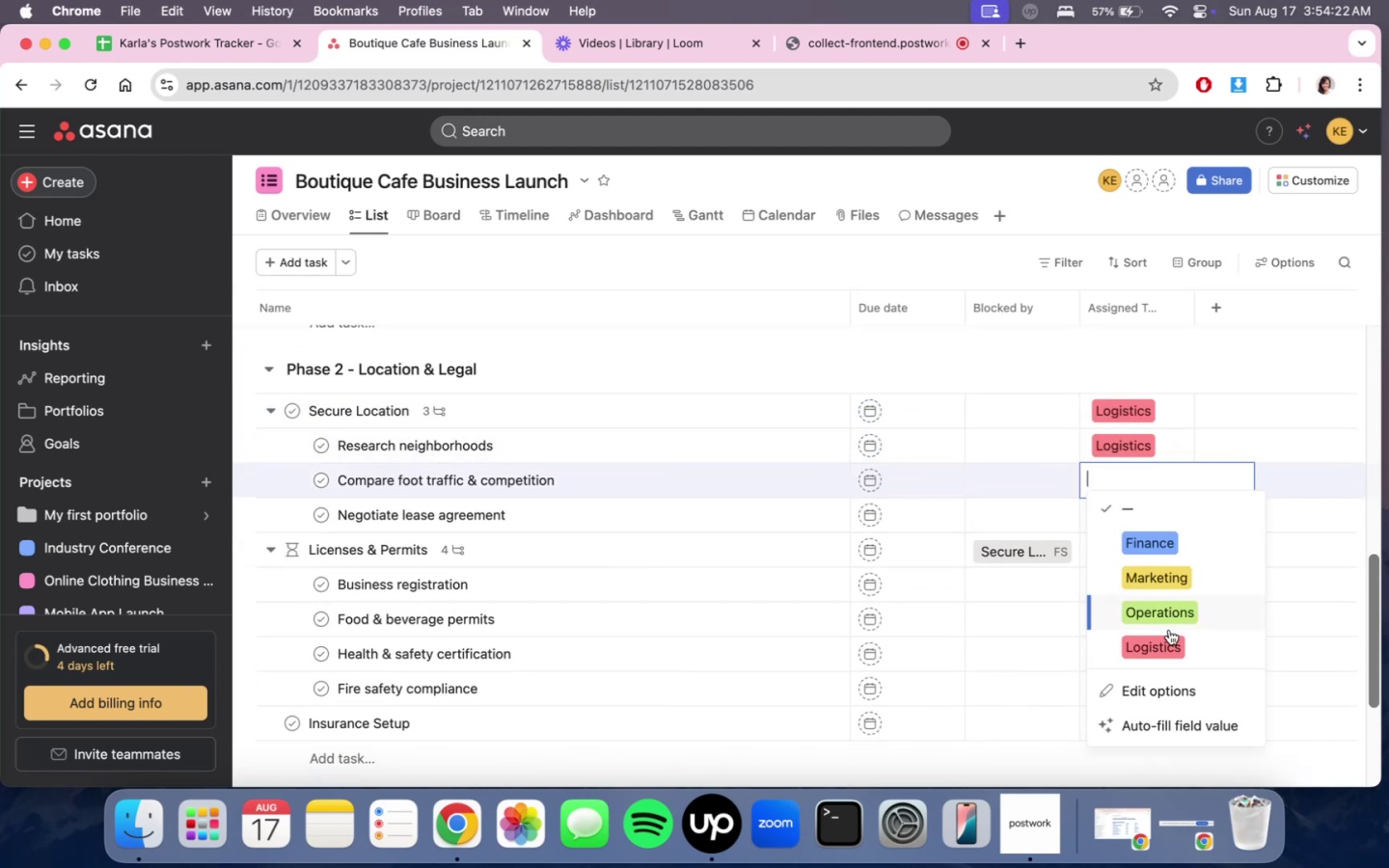 
left_click([1168, 637])
 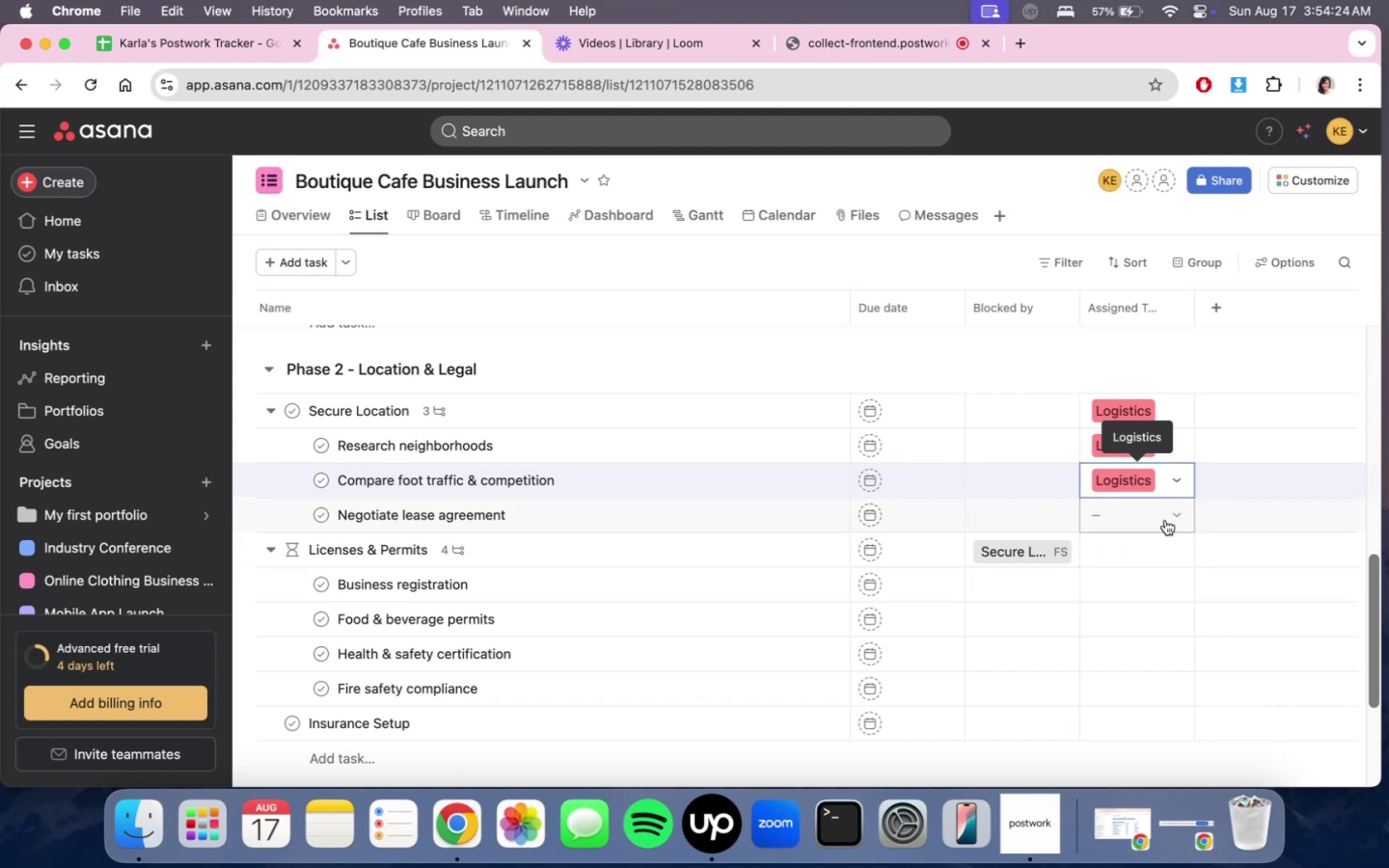 
left_click([1165, 520])
 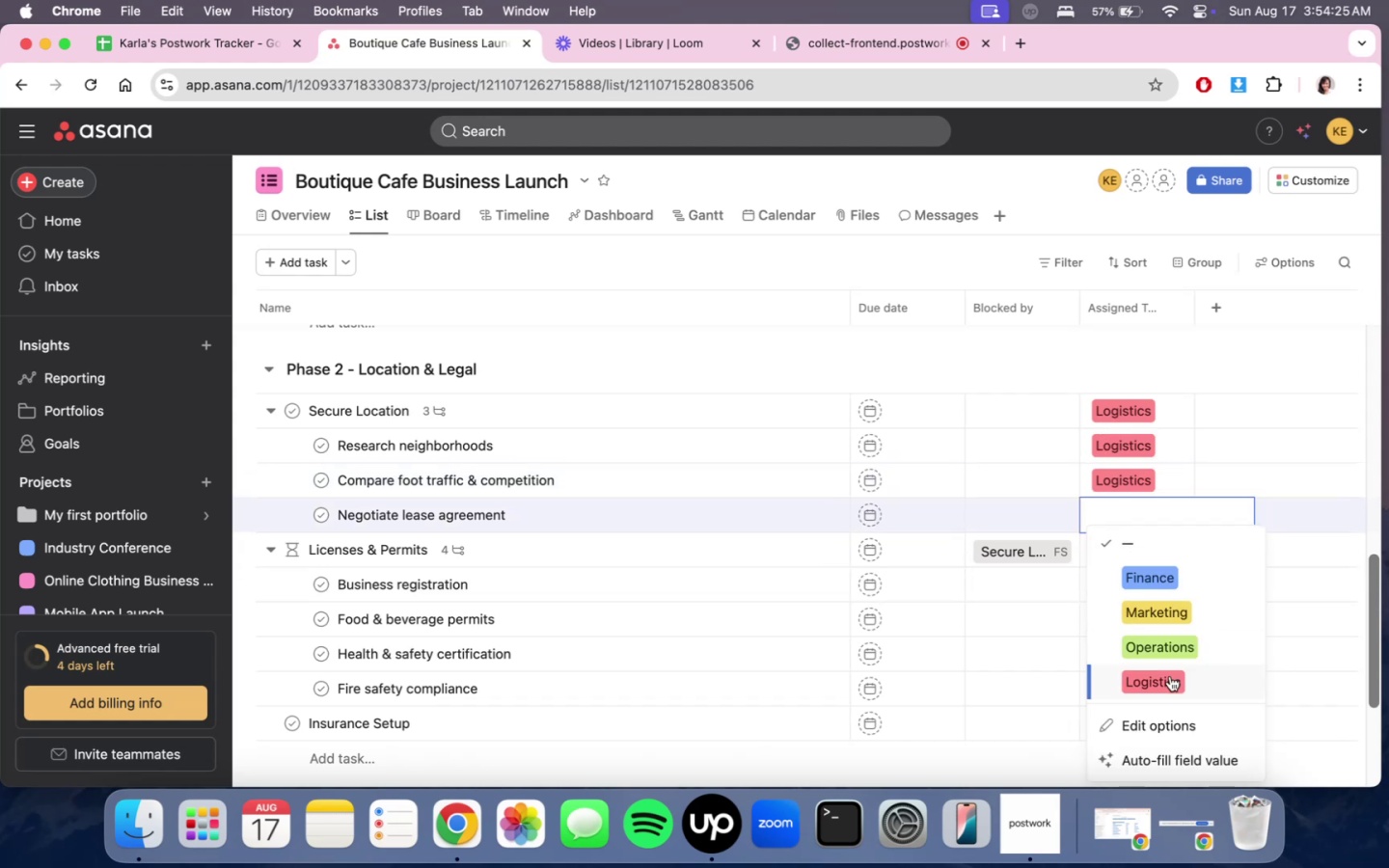 
left_click([1170, 677])
 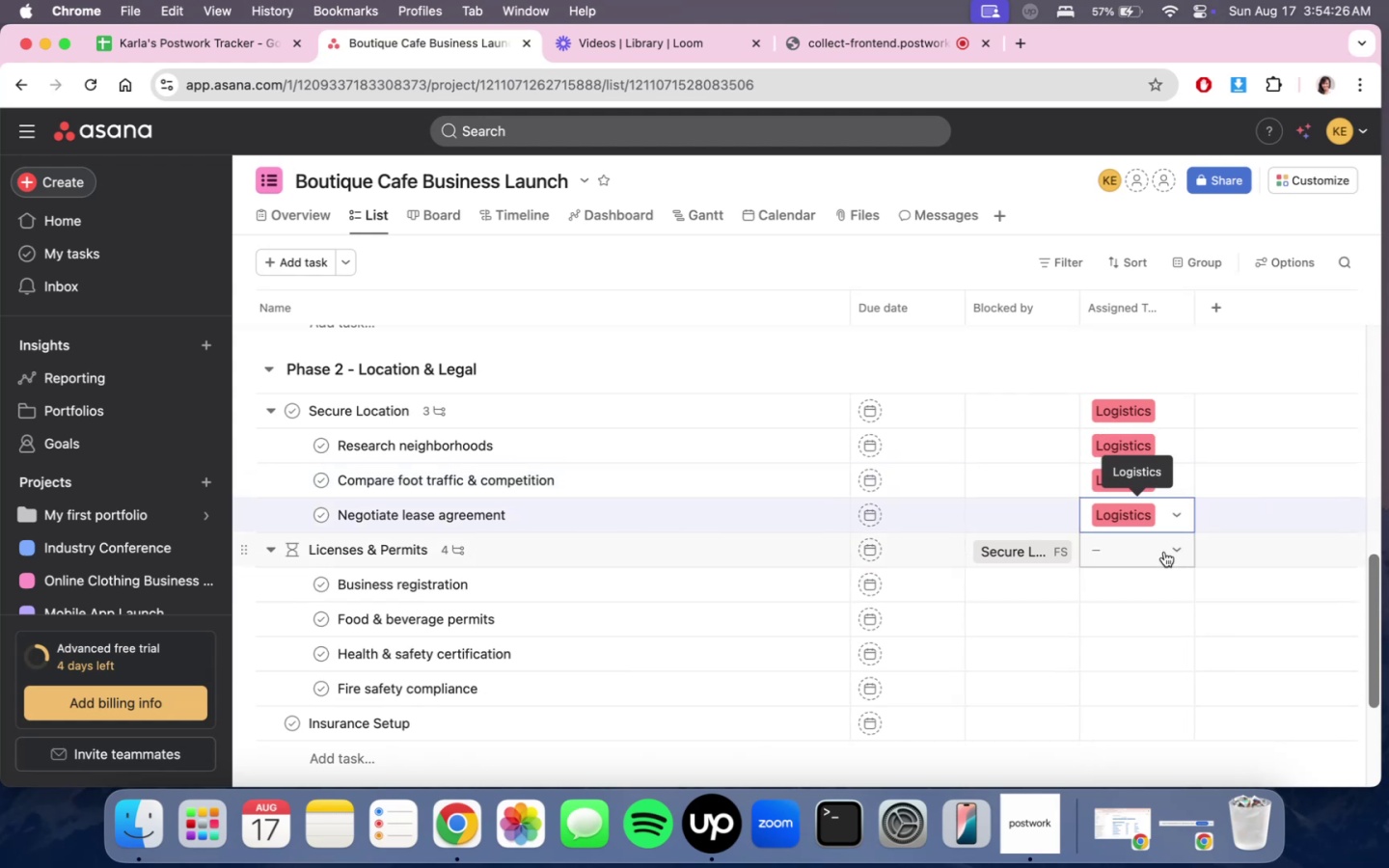 
left_click([1164, 552])
 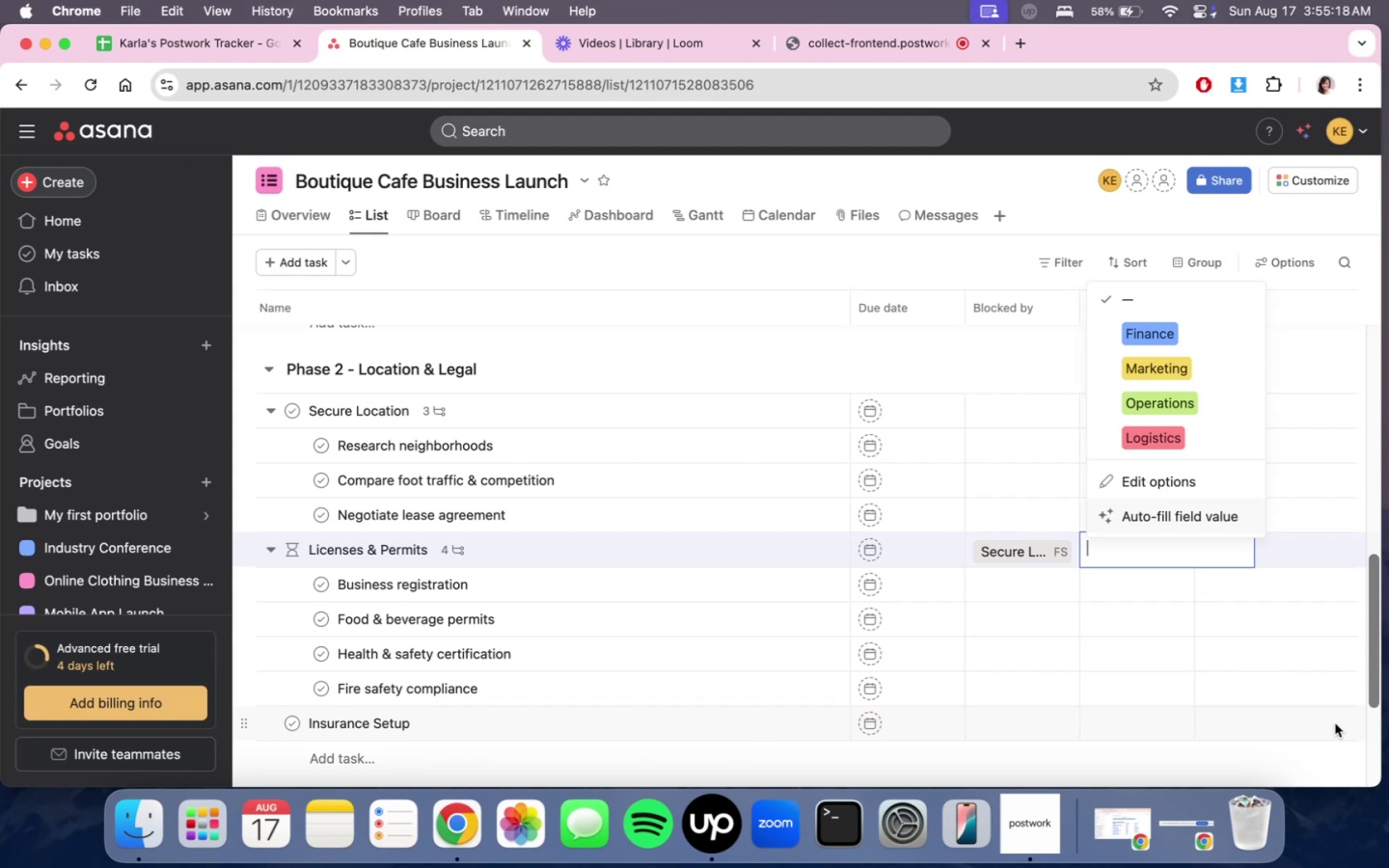 
wait(57.43)
 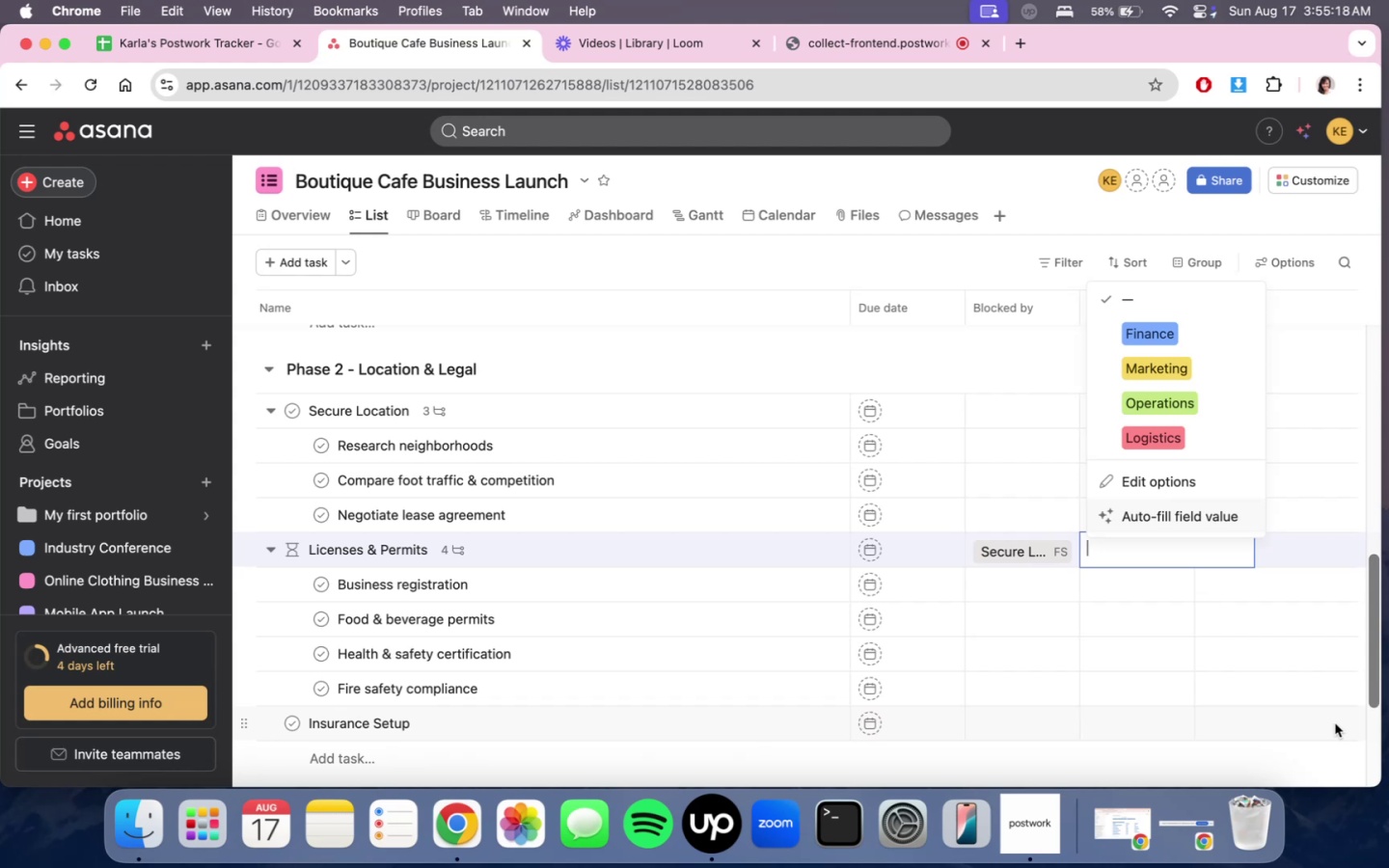 
scroll: coordinate [1317, 721], scroll_direction: down, amount: 2.0
 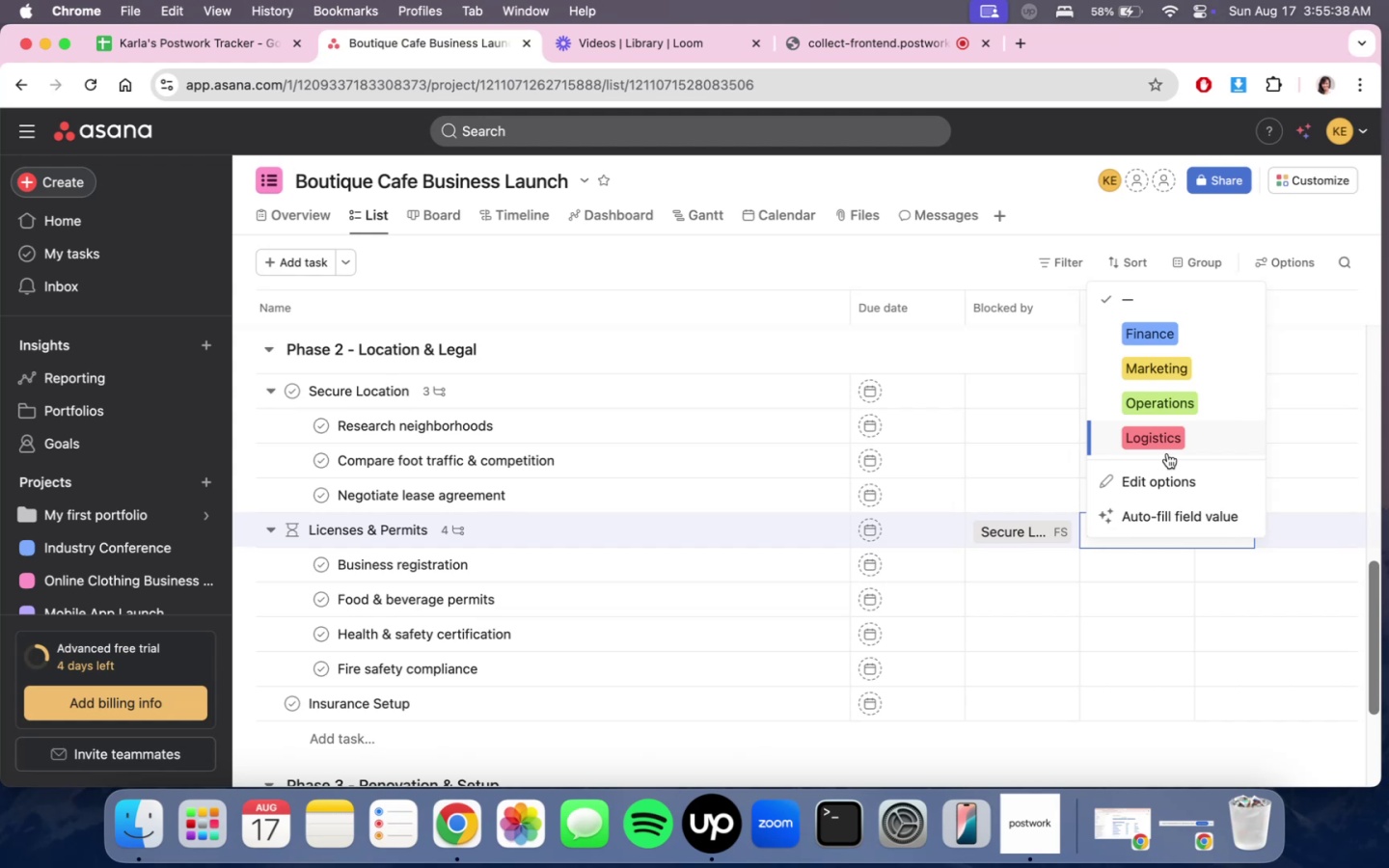 
wait(19.52)
 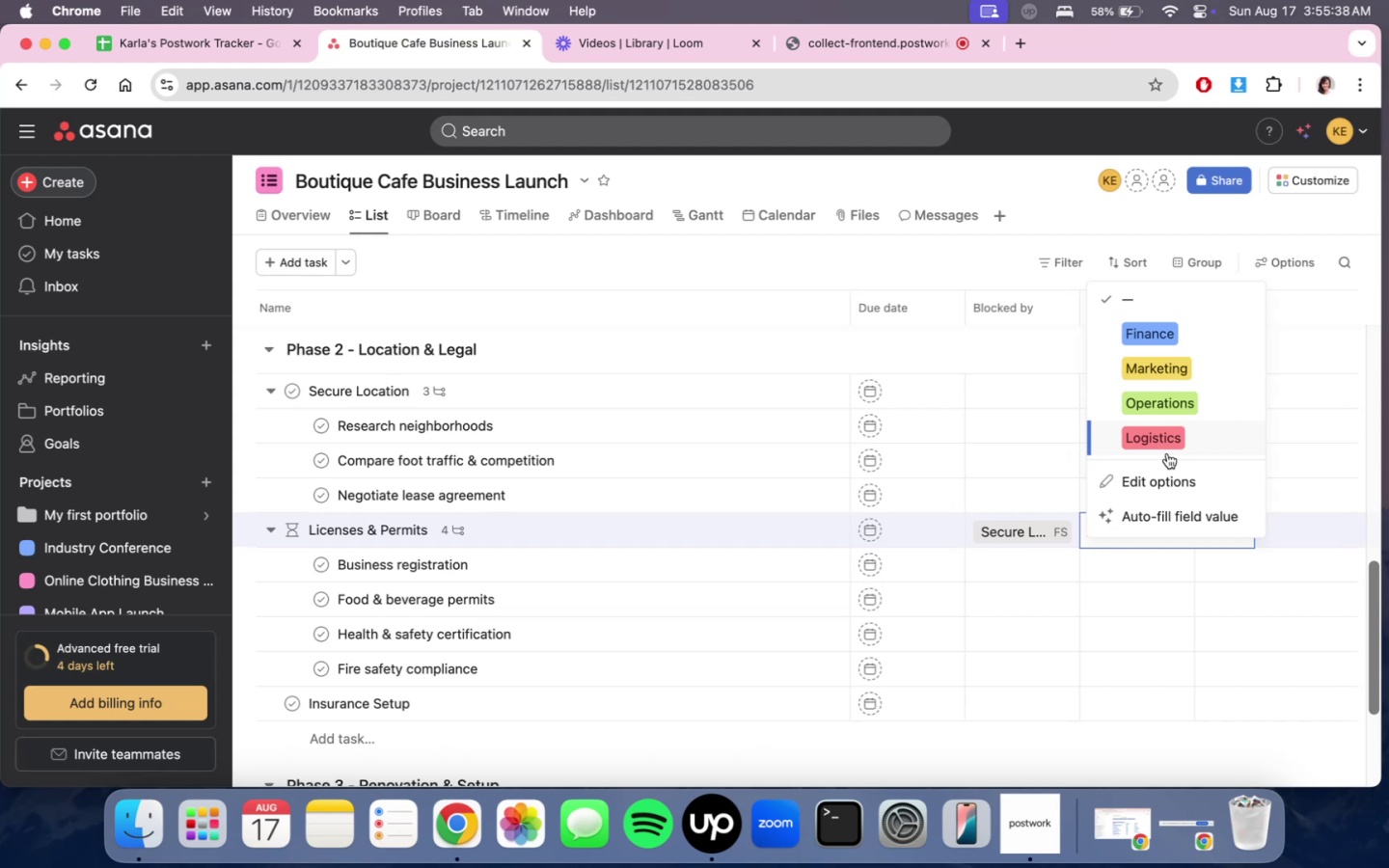 
scroll: coordinate [1167, 453], scroll_direction: down, amount: 3.0
 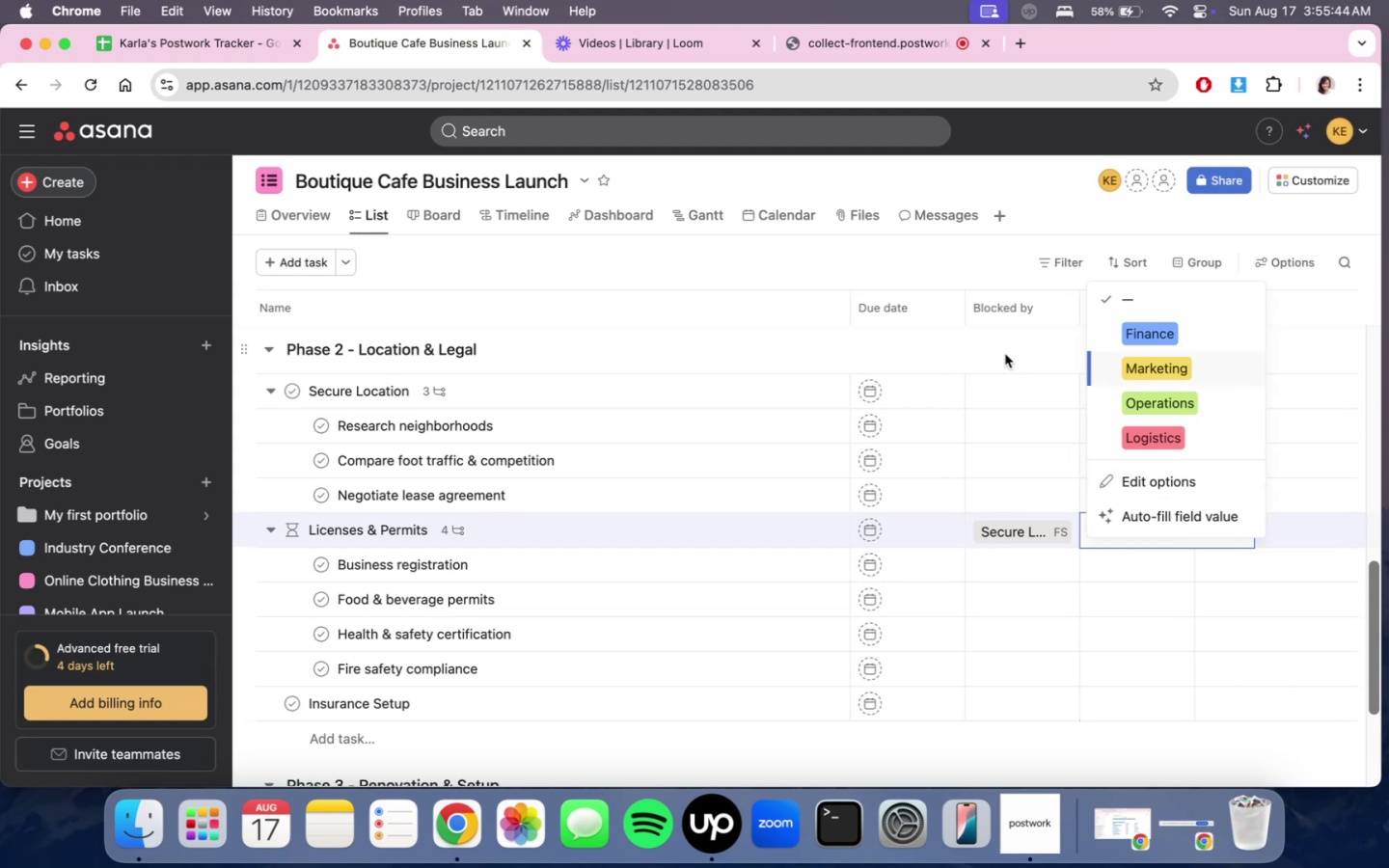 
left_click([1003, 353])
 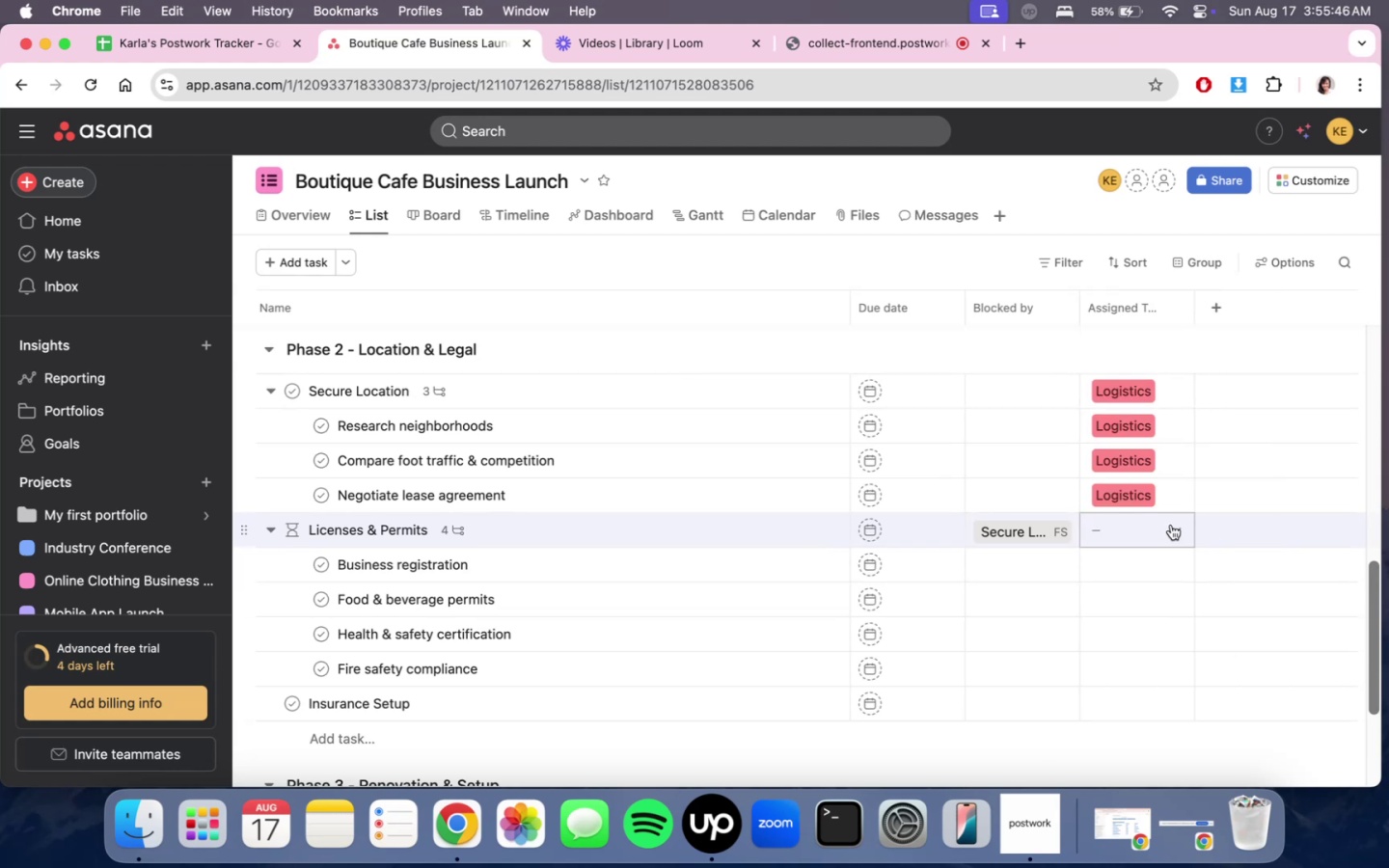 
left_click([1171, 525])
 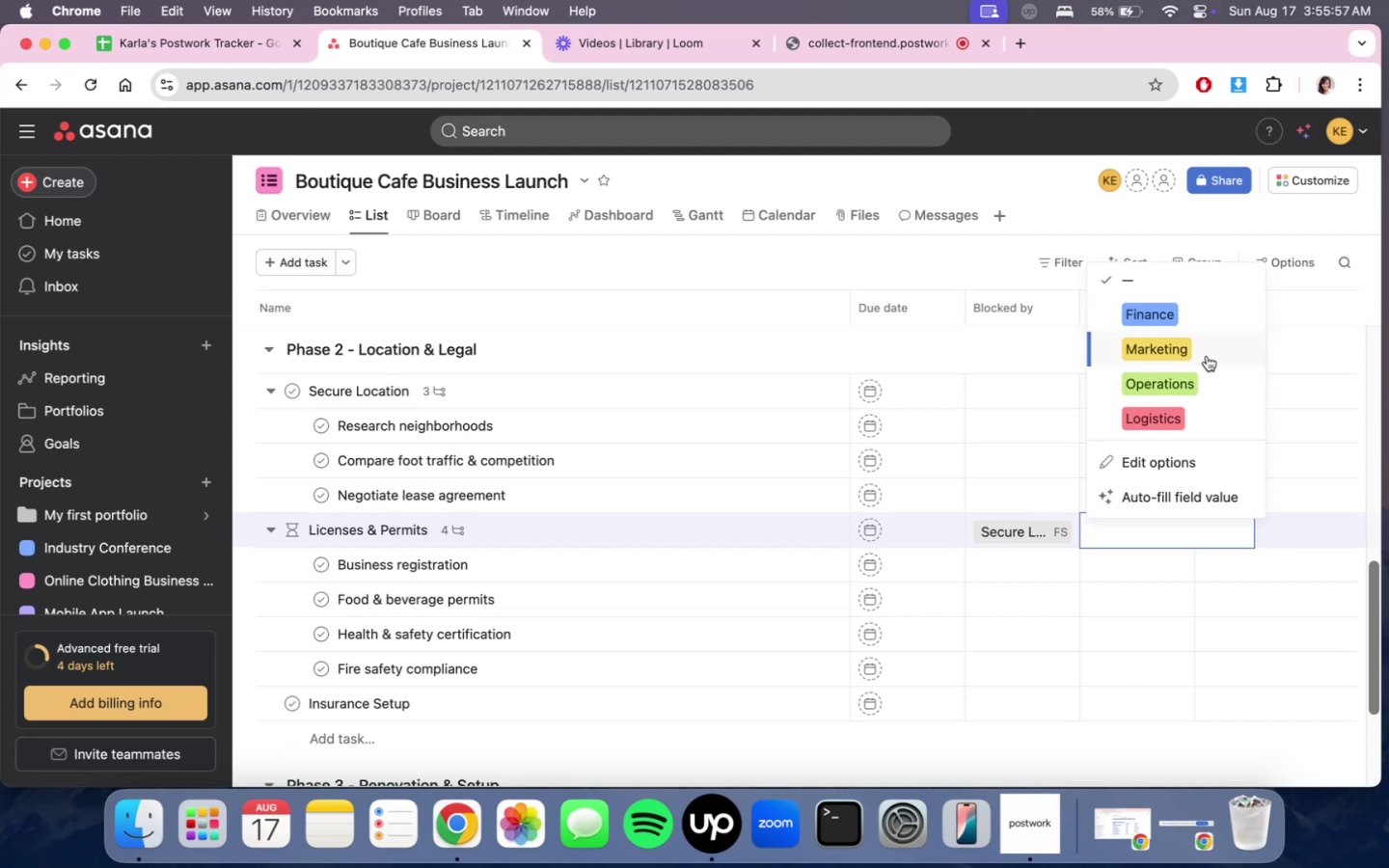 
wait(15.73)
 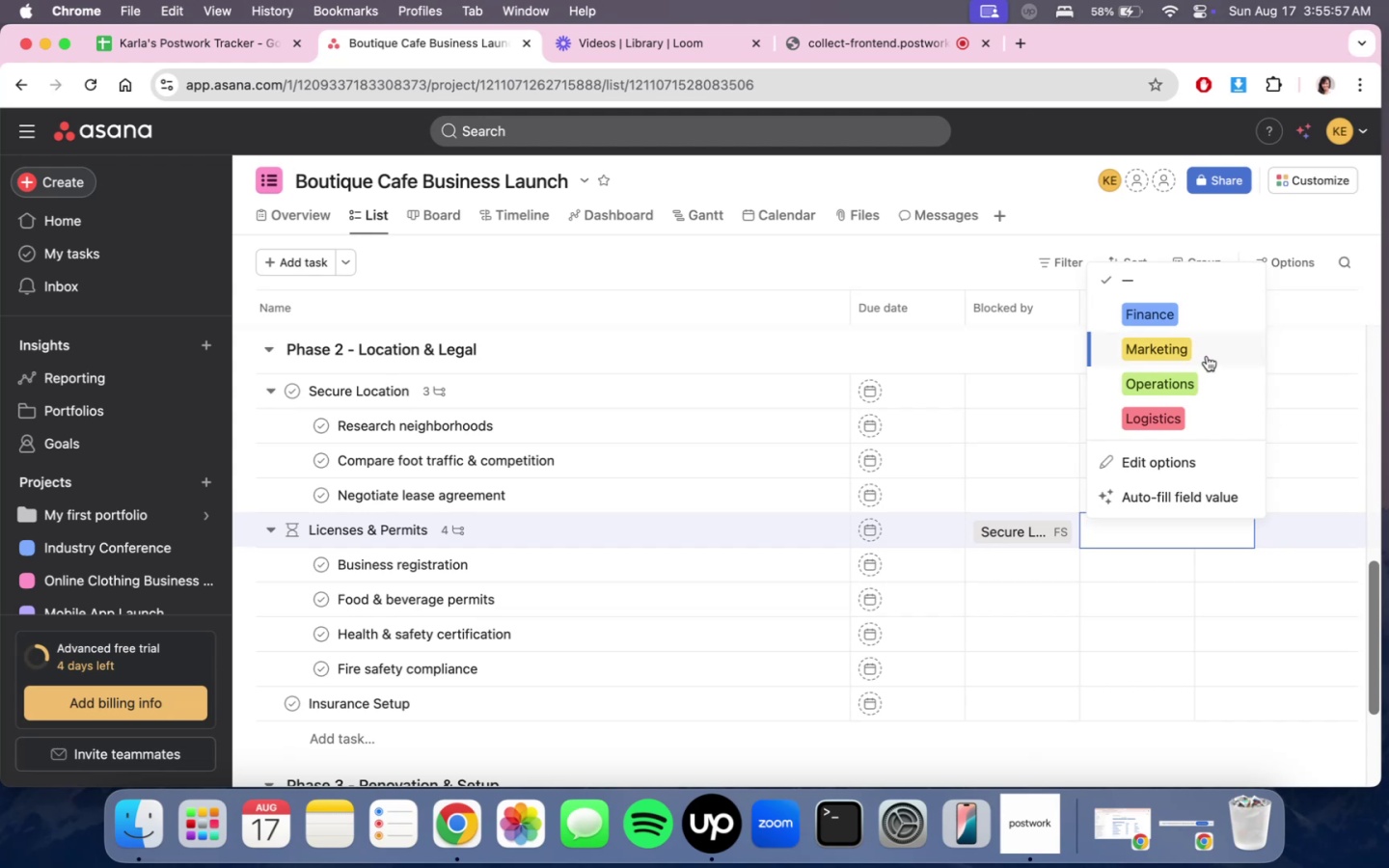 
left_click([1202, 392])
 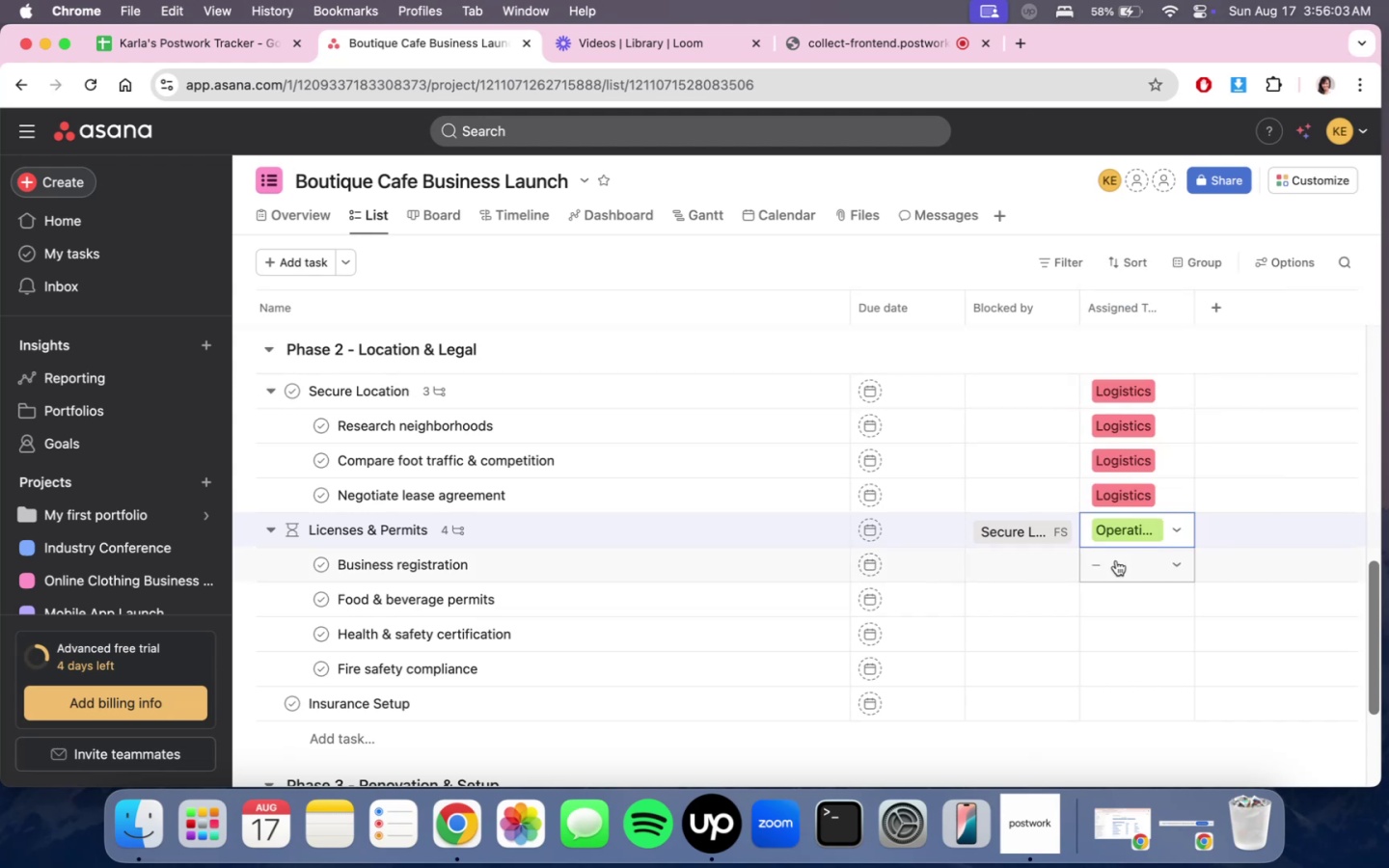 
left_click([1116, 560])
 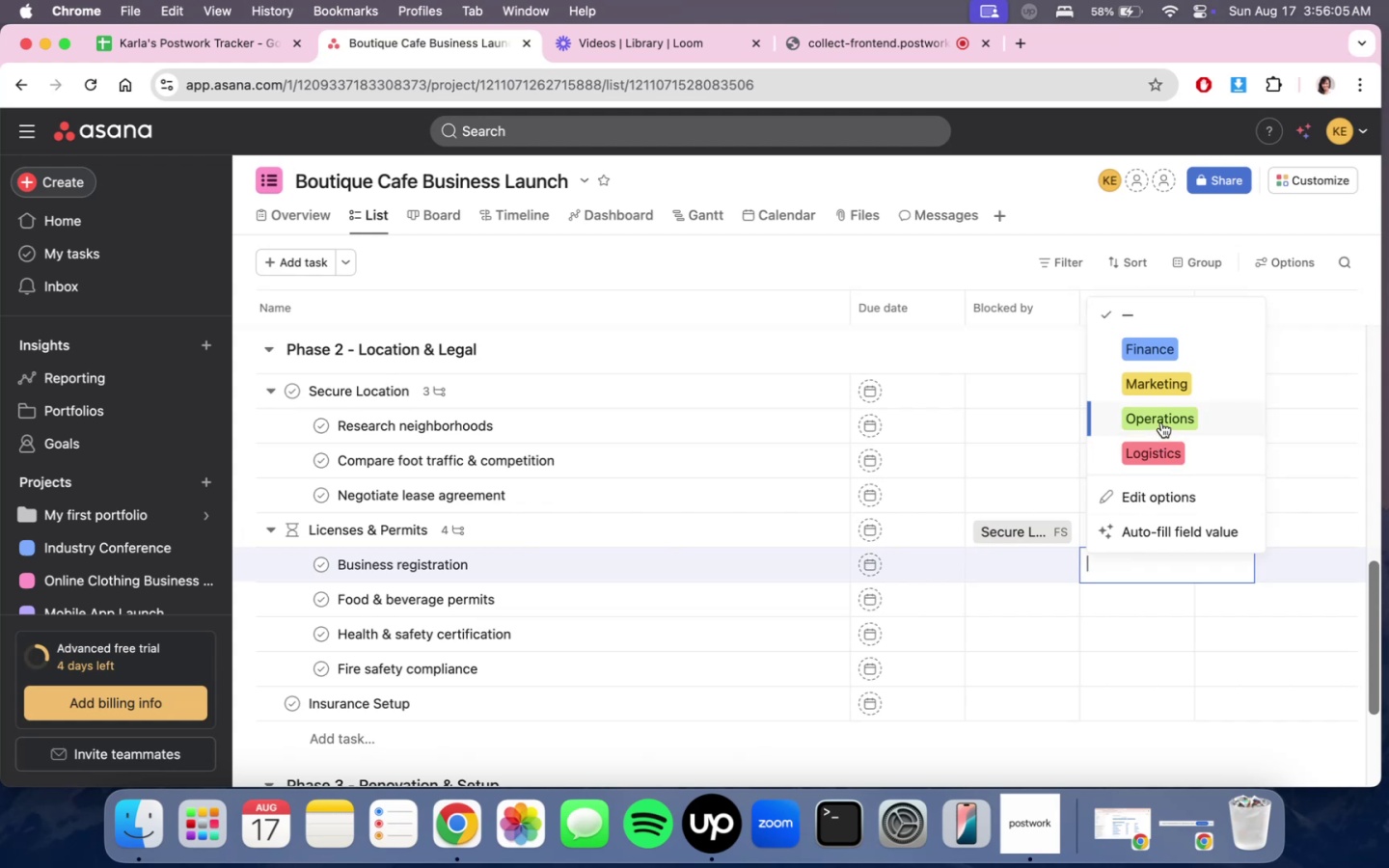 
left_click([1161, 422])
 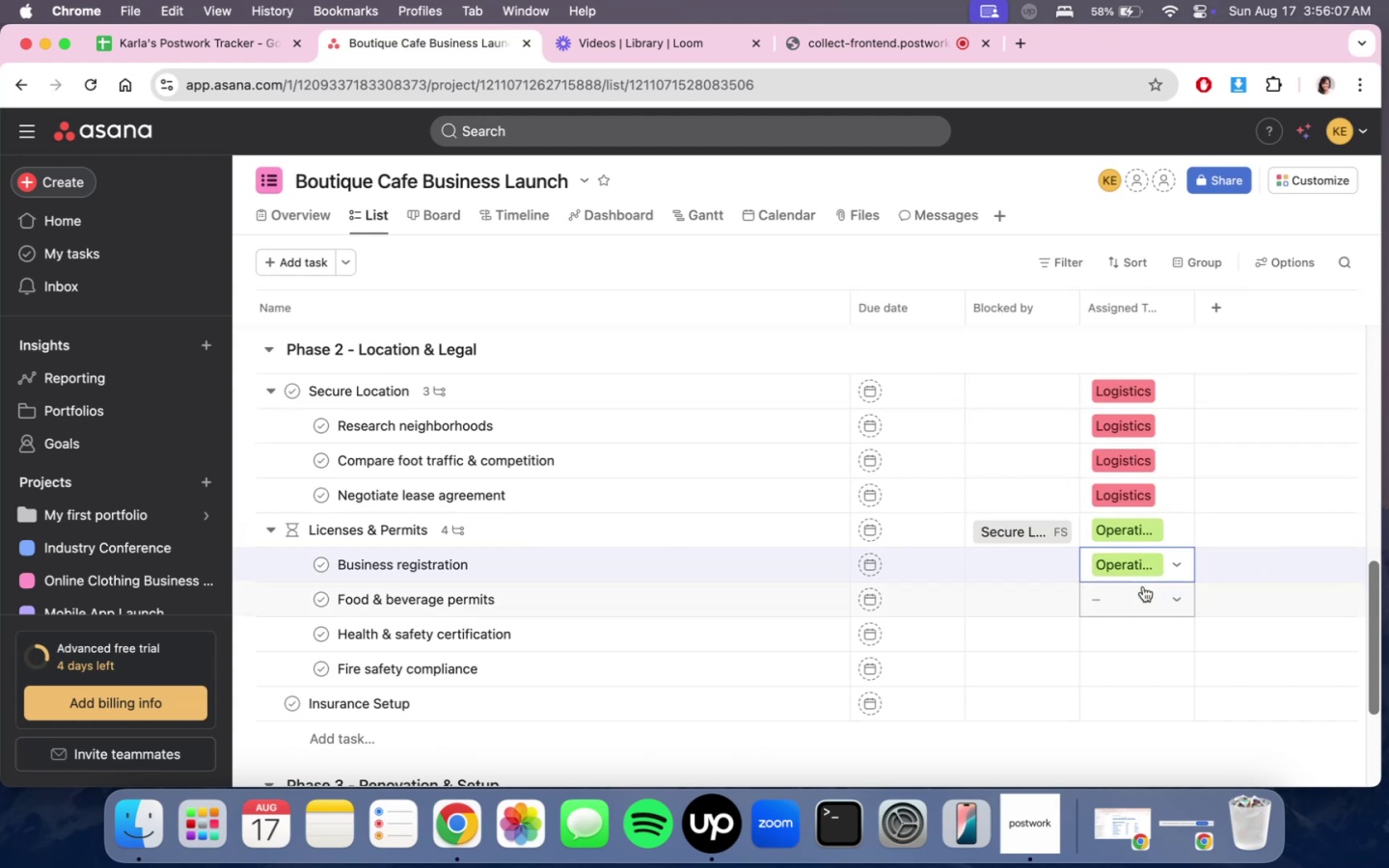 
left_click([1143, 586])
 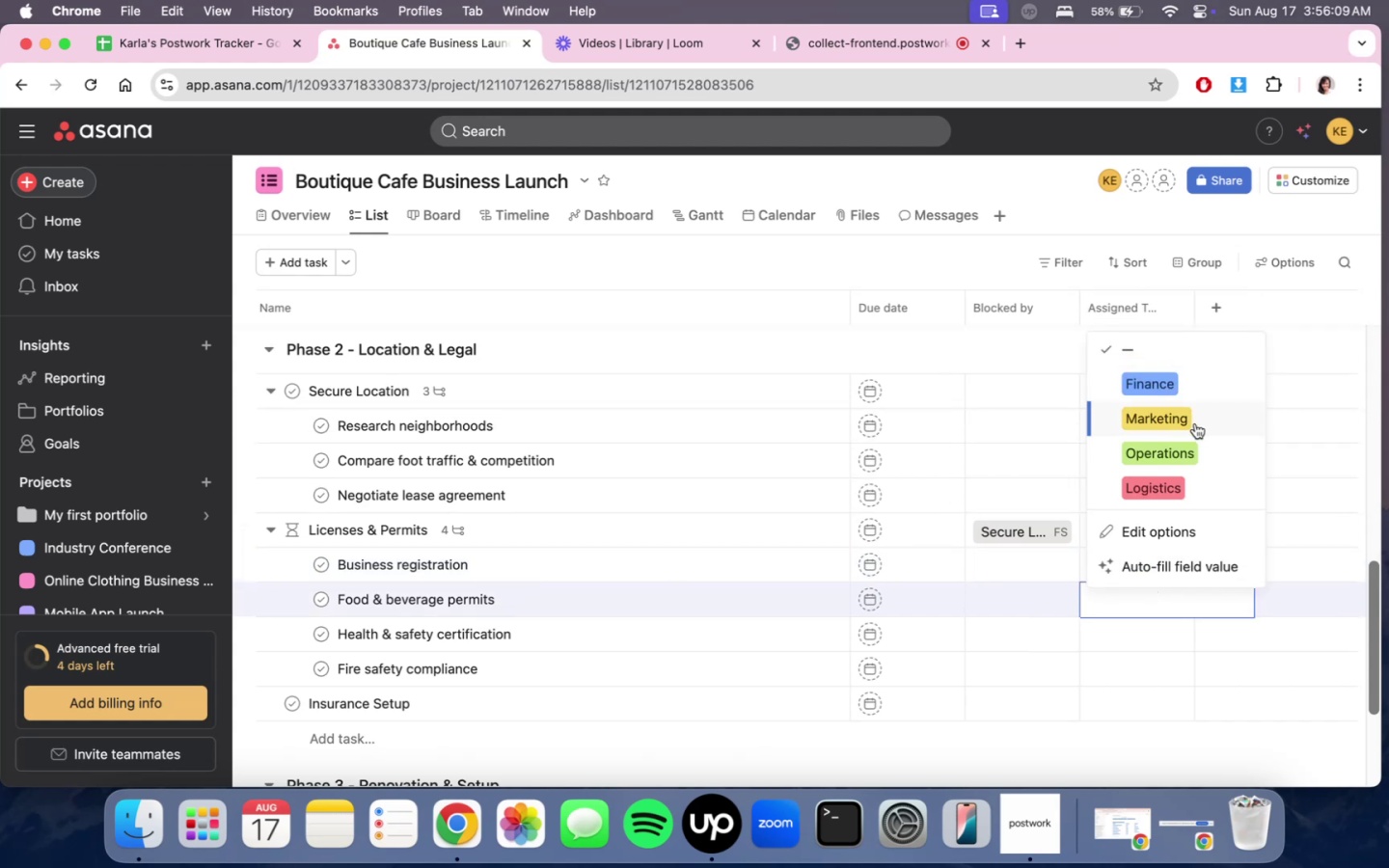 
left_click([1198, 459])
 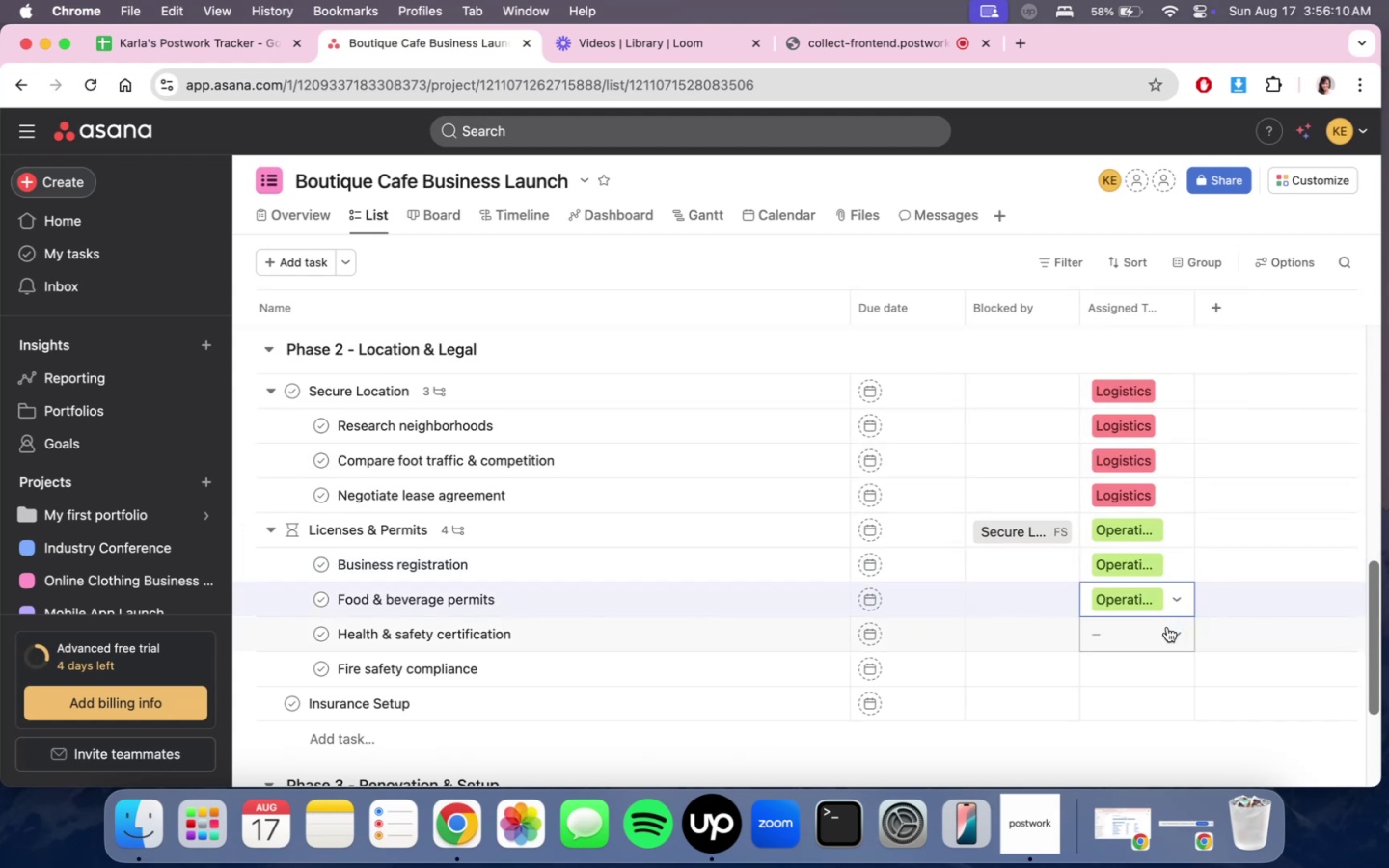 
left_click([1166, 627])
 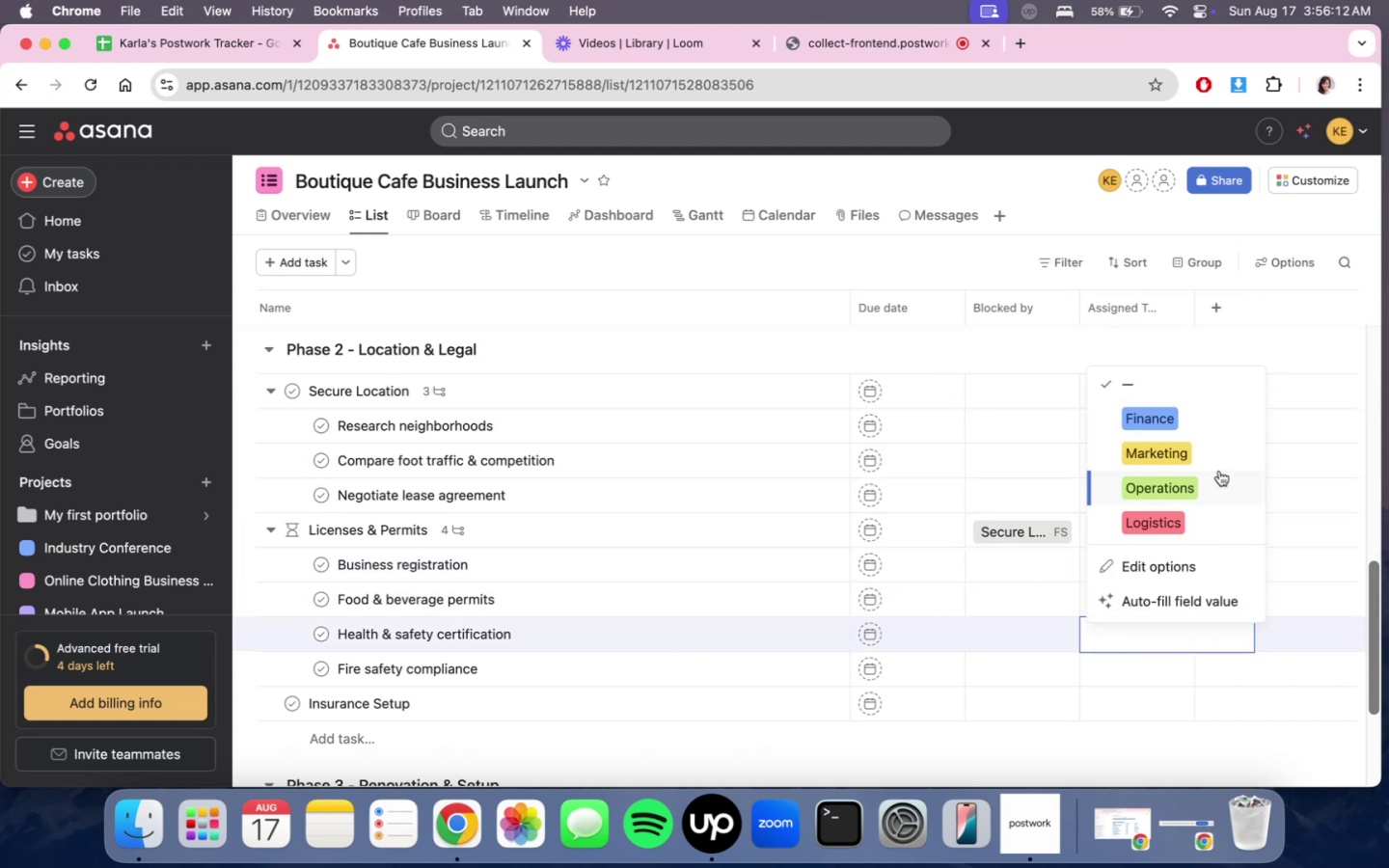 
left_click([1219, 471])
 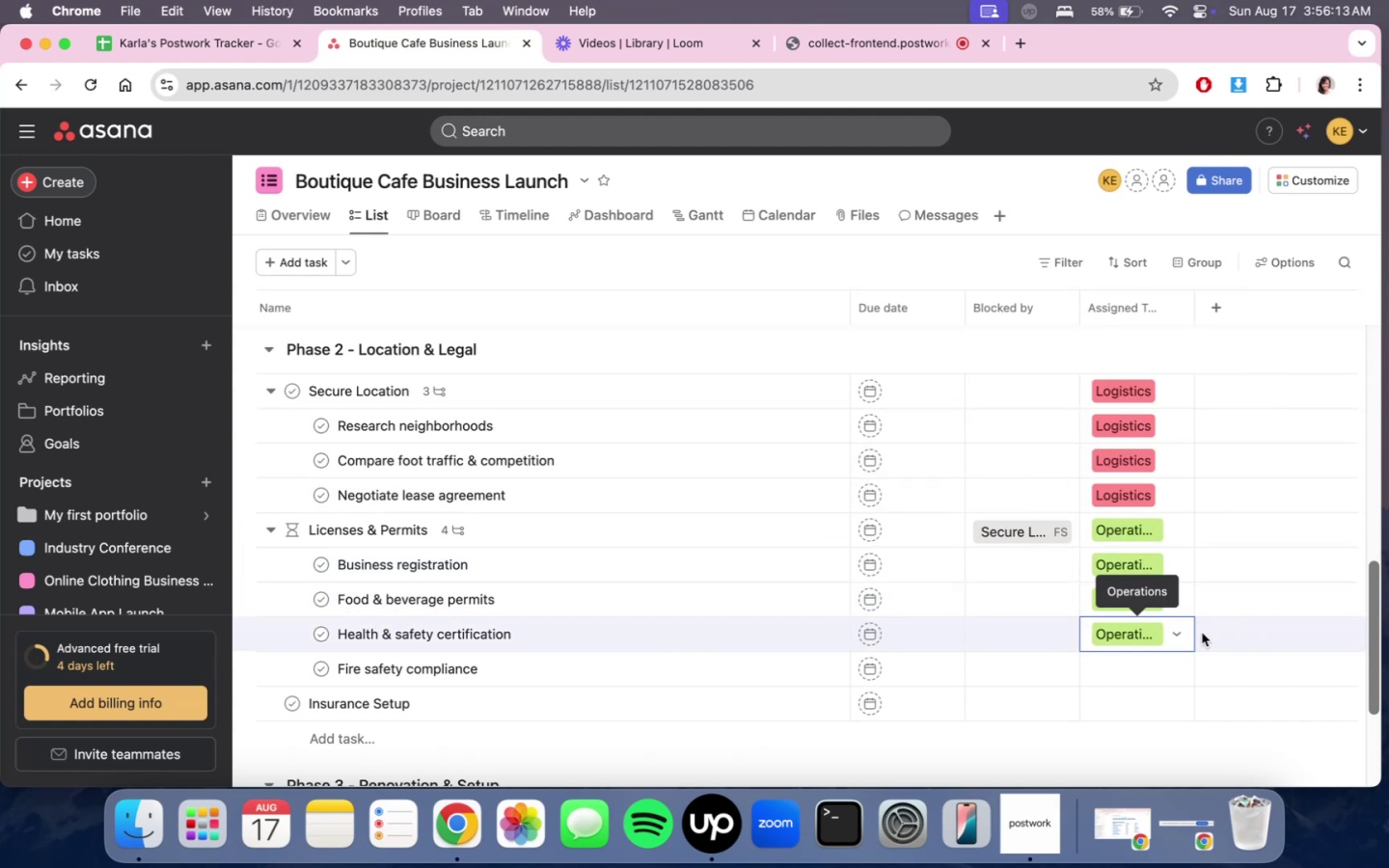 
mouse_move([1175, 639])
 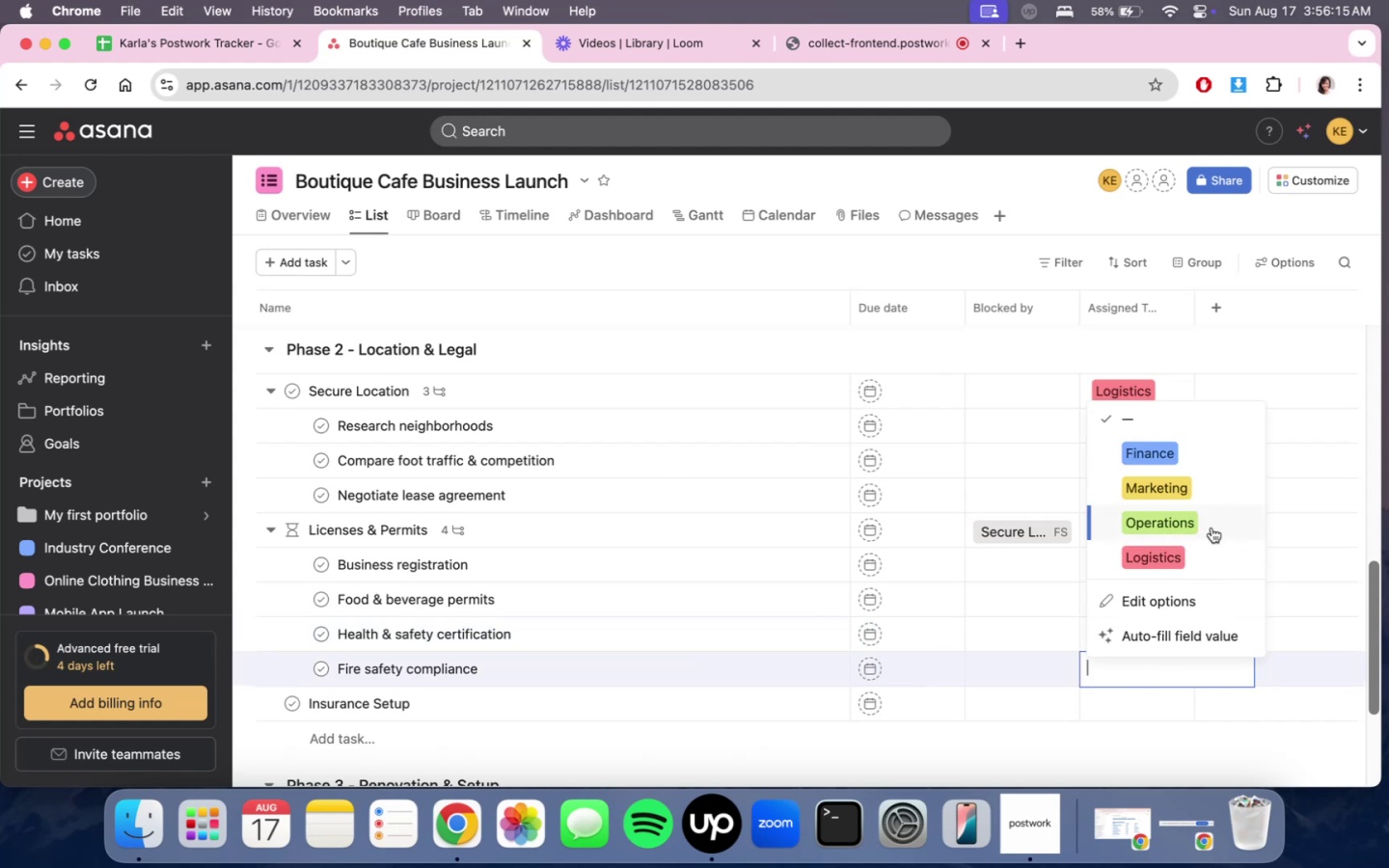 
left_click([1212, 528])
 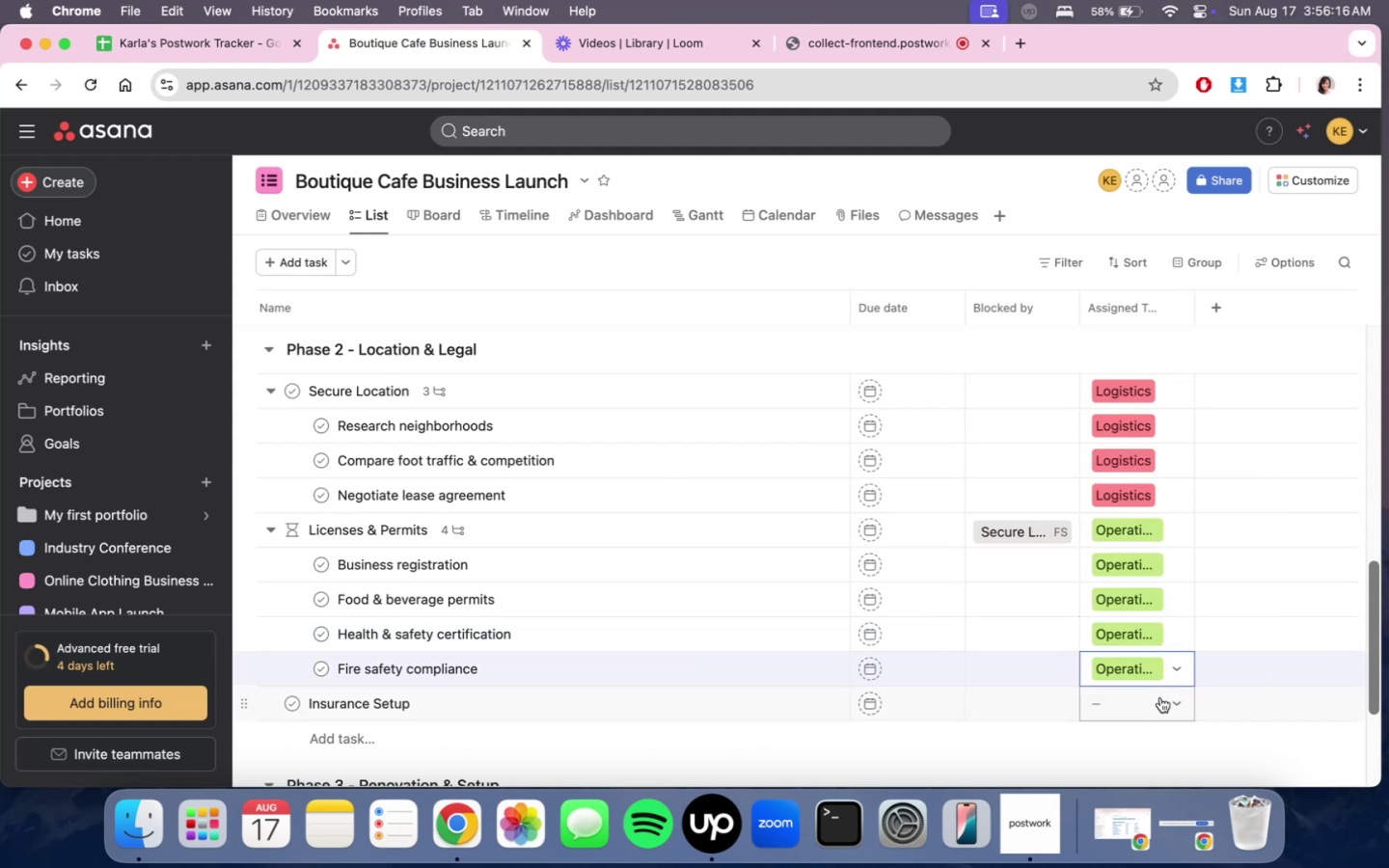 
left_click([1159, 699])
 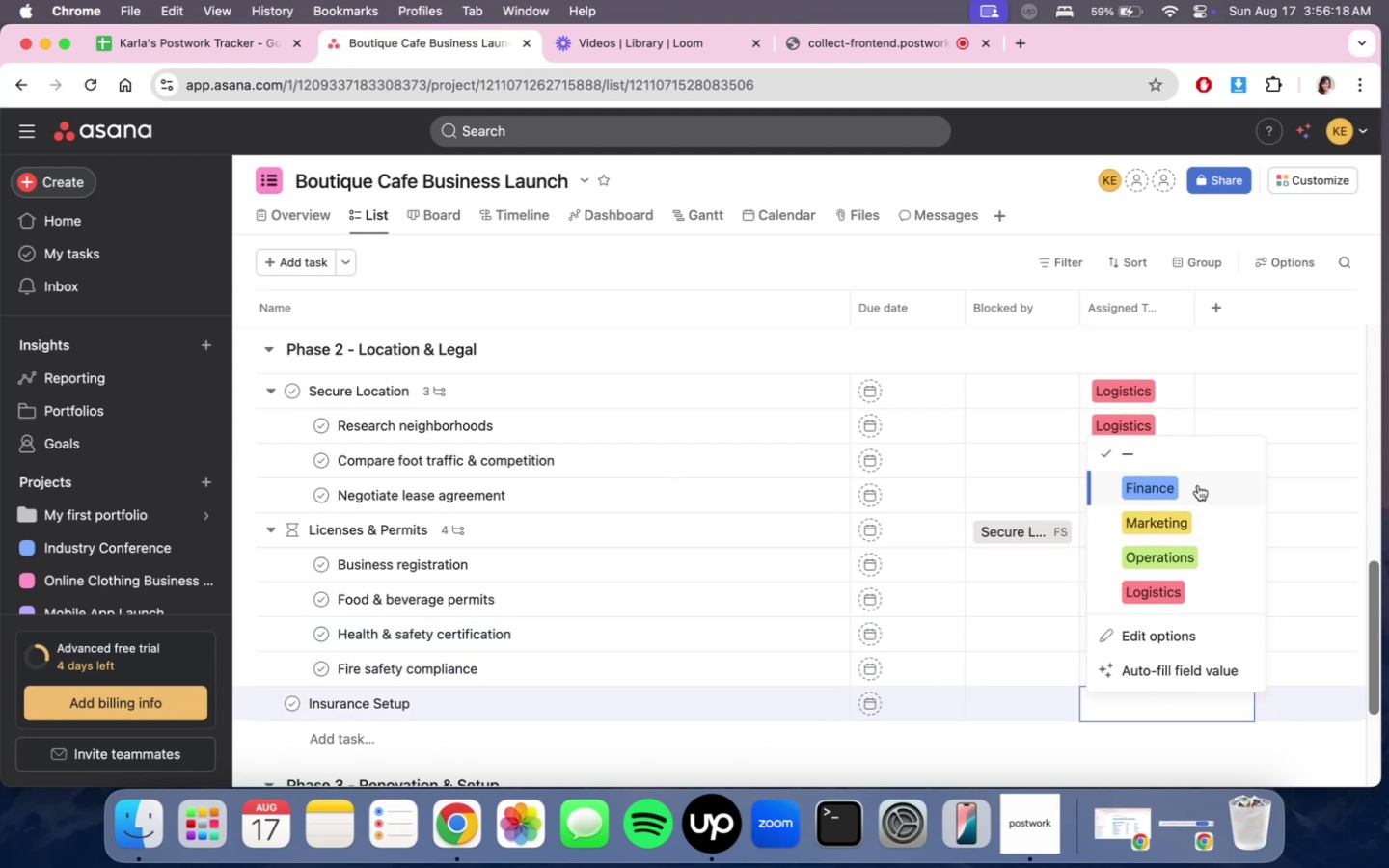 
left_click([1198, 485])
 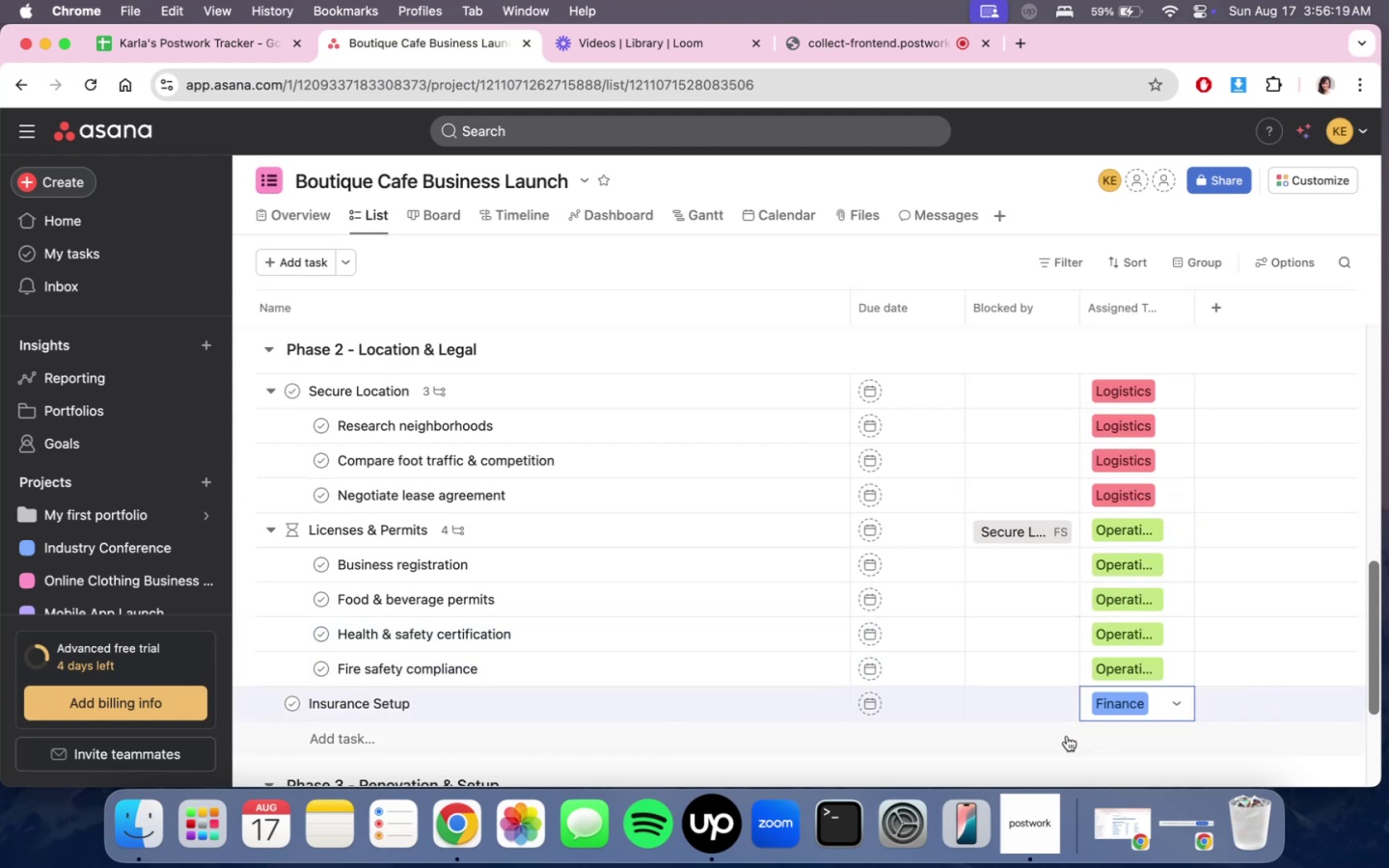 
left_click([1064, 739])
 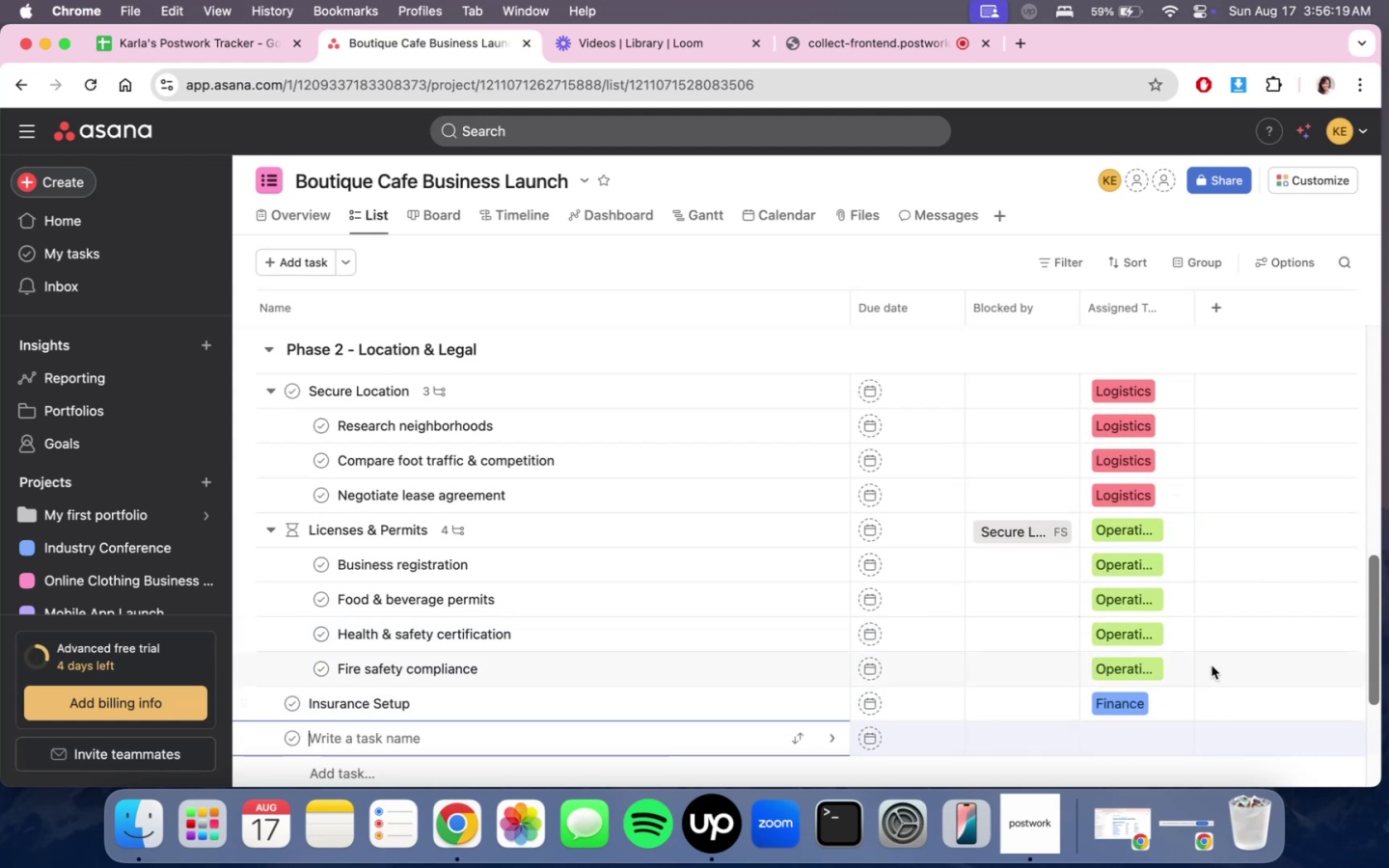 
scroll: coordinate [936, 576], scroll_direction: up, amount: 5.0
 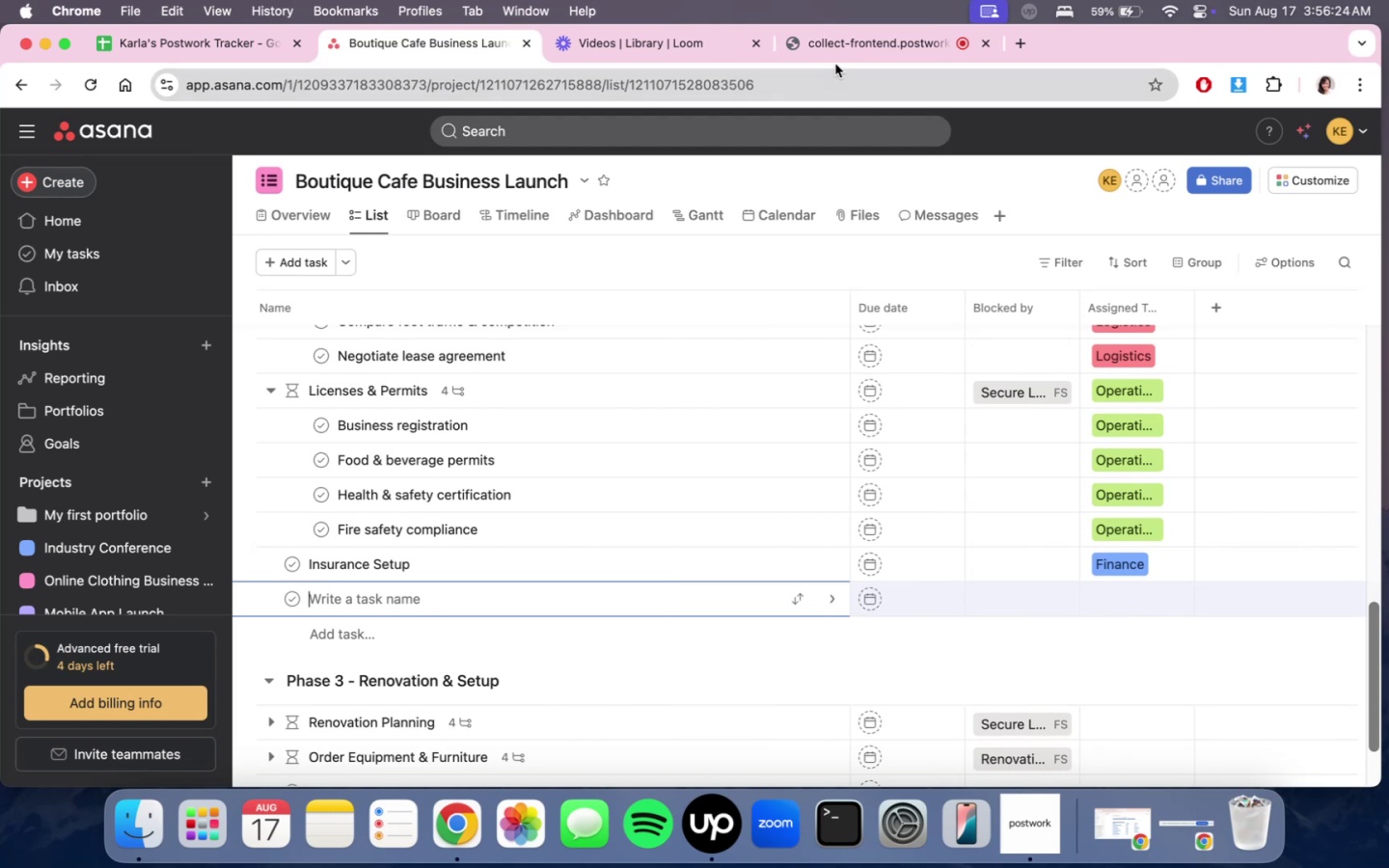 
left_click([833, 58])
 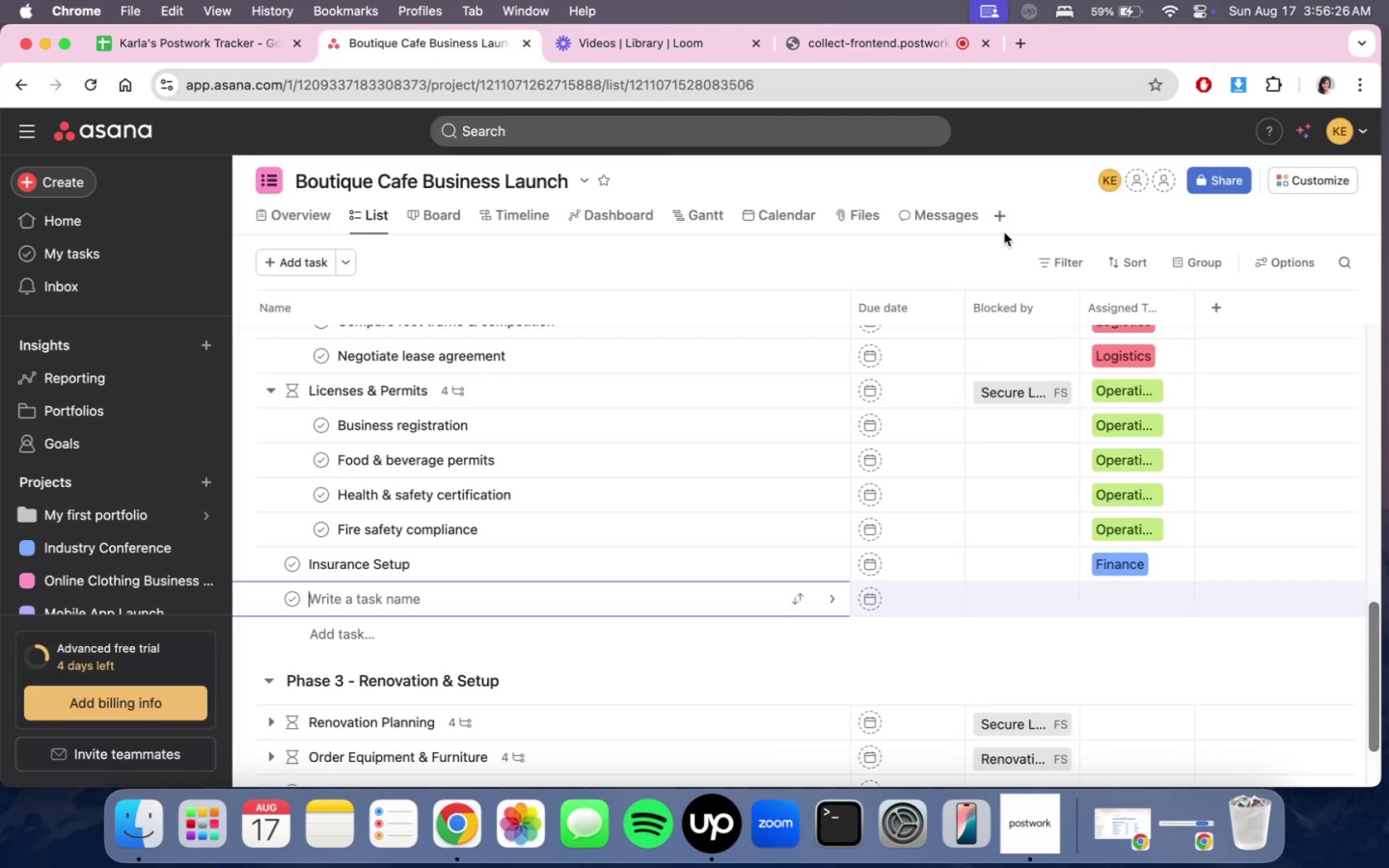 
scroll: coordinate [1174, 475], scroll_direction: down, amount: 8.0
 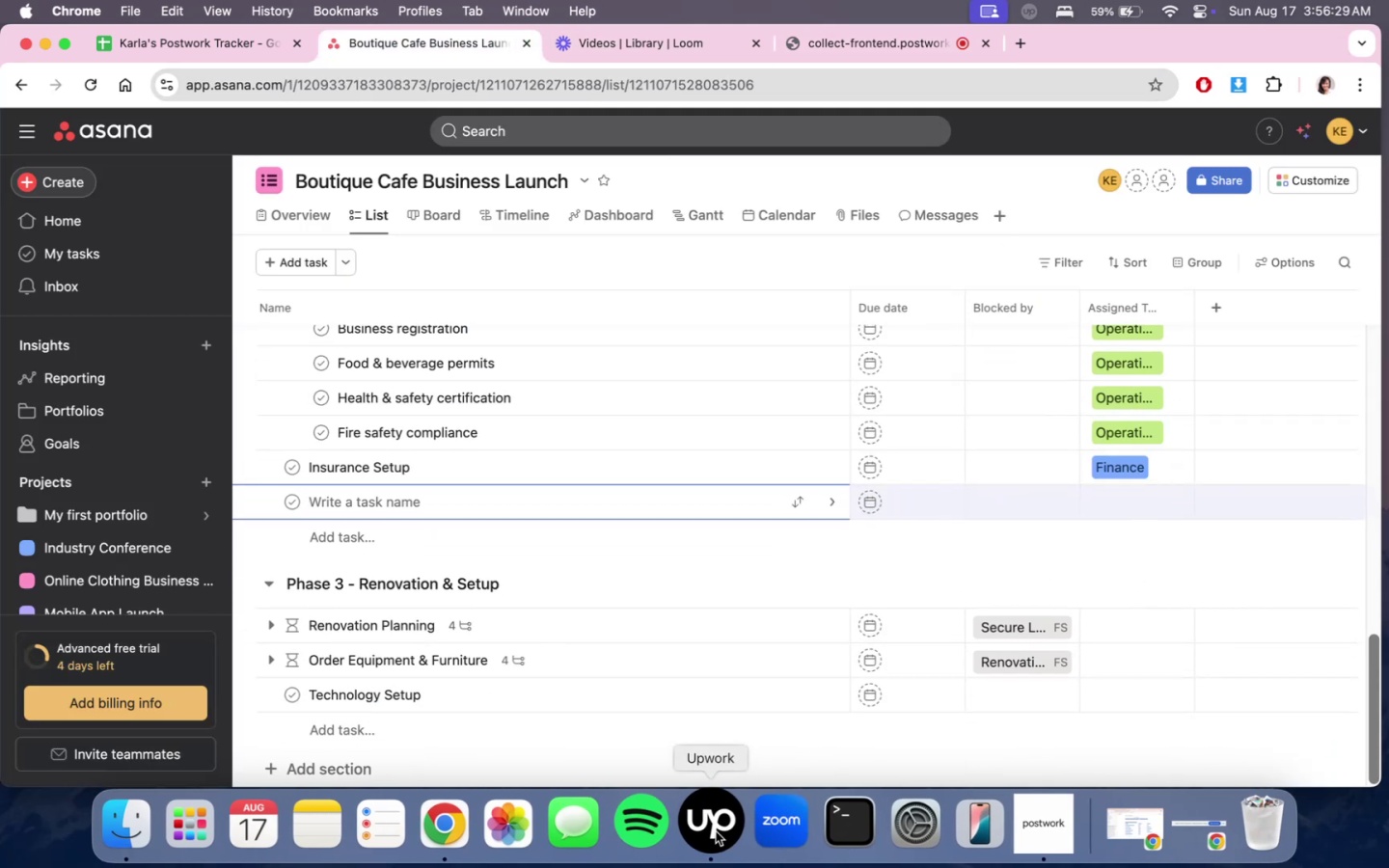 
double_click([1053, 708])
 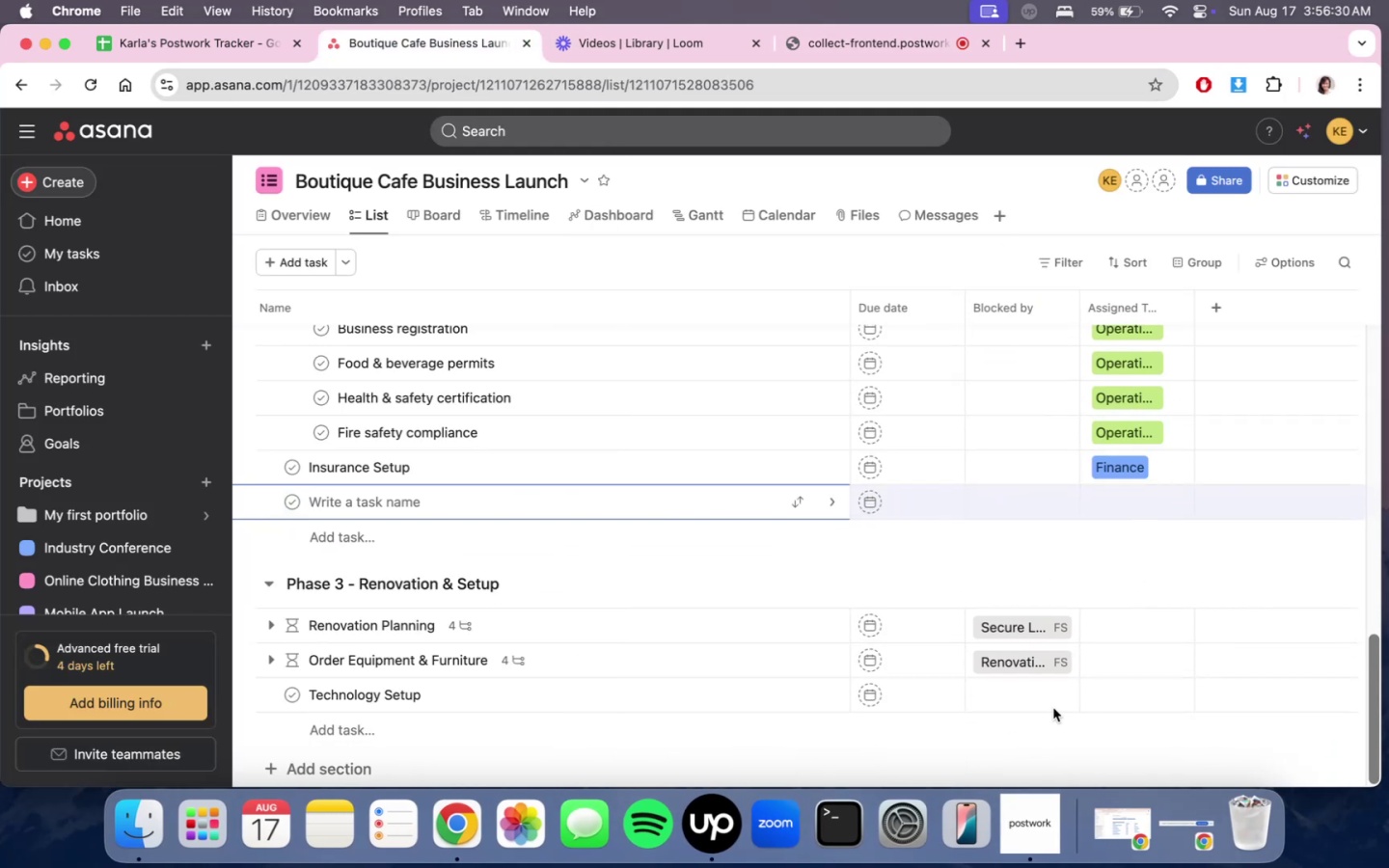 
scroll: coordinate [1053, 708], scroll_direction: down, amount: 3.0
 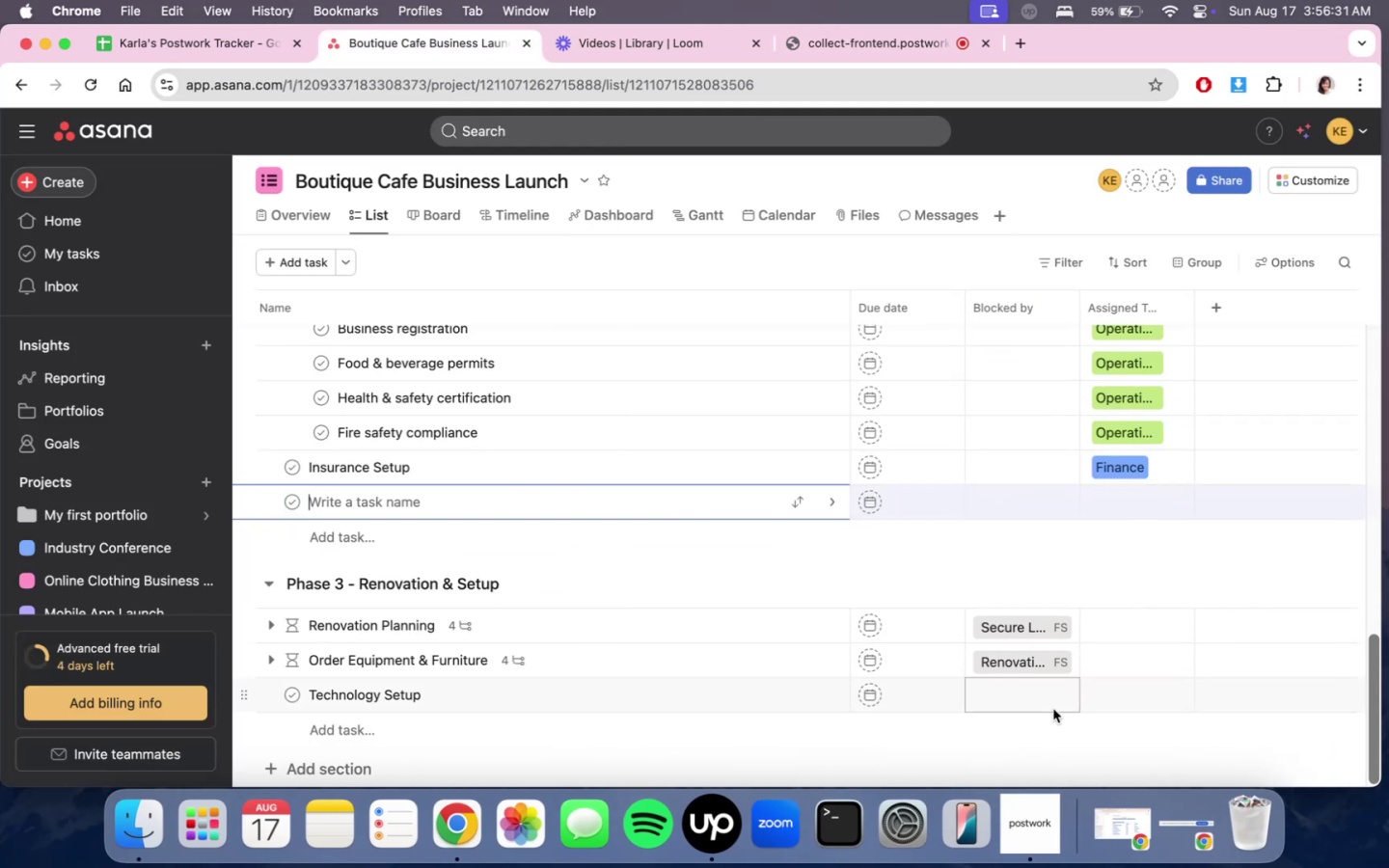 
scroll: coordinate [1060, 528], scroll_direction: up, amount: 5.0
 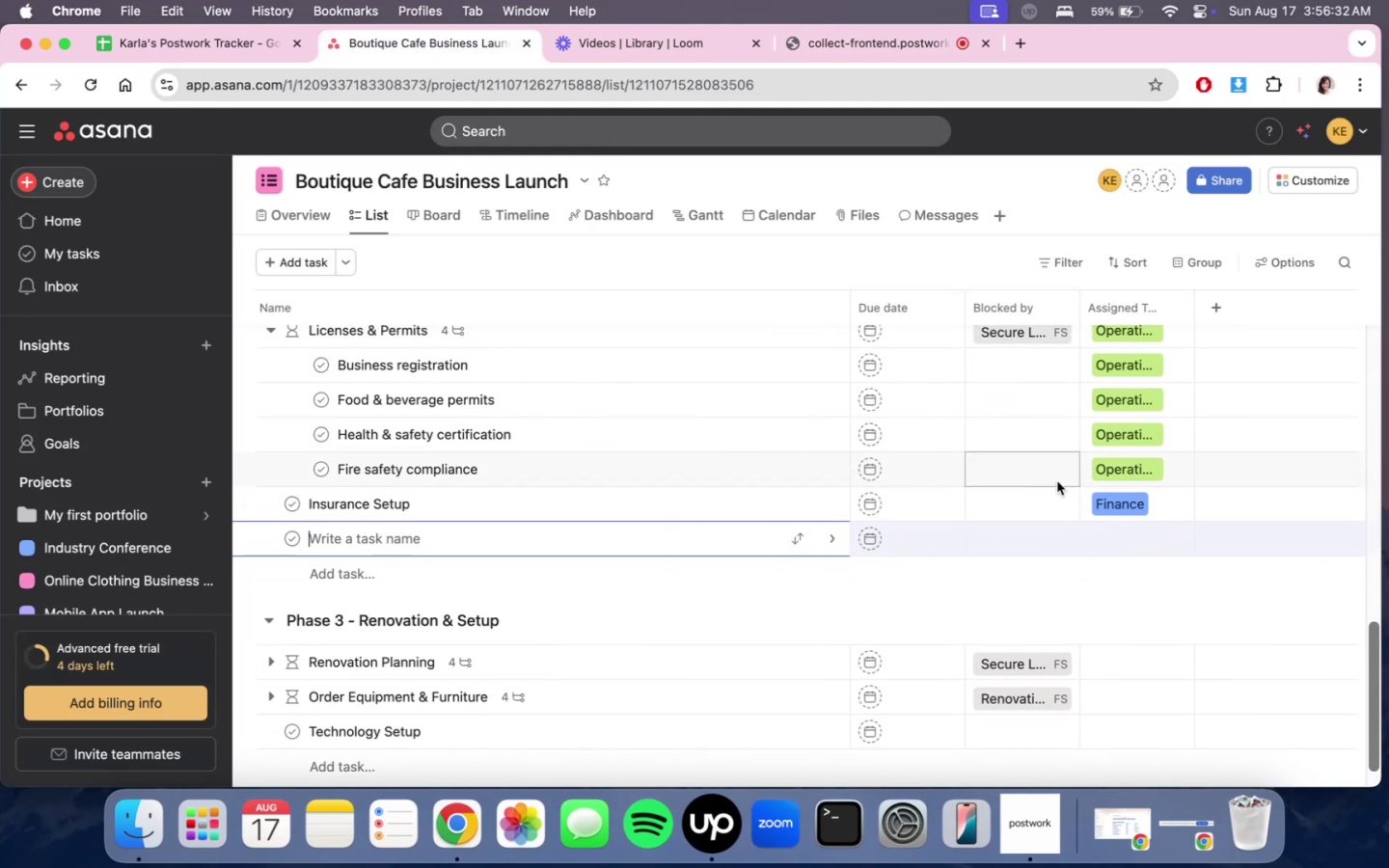 
scroll: coordinate [1049, 587], scroll_direction: down, amount: 12.0
 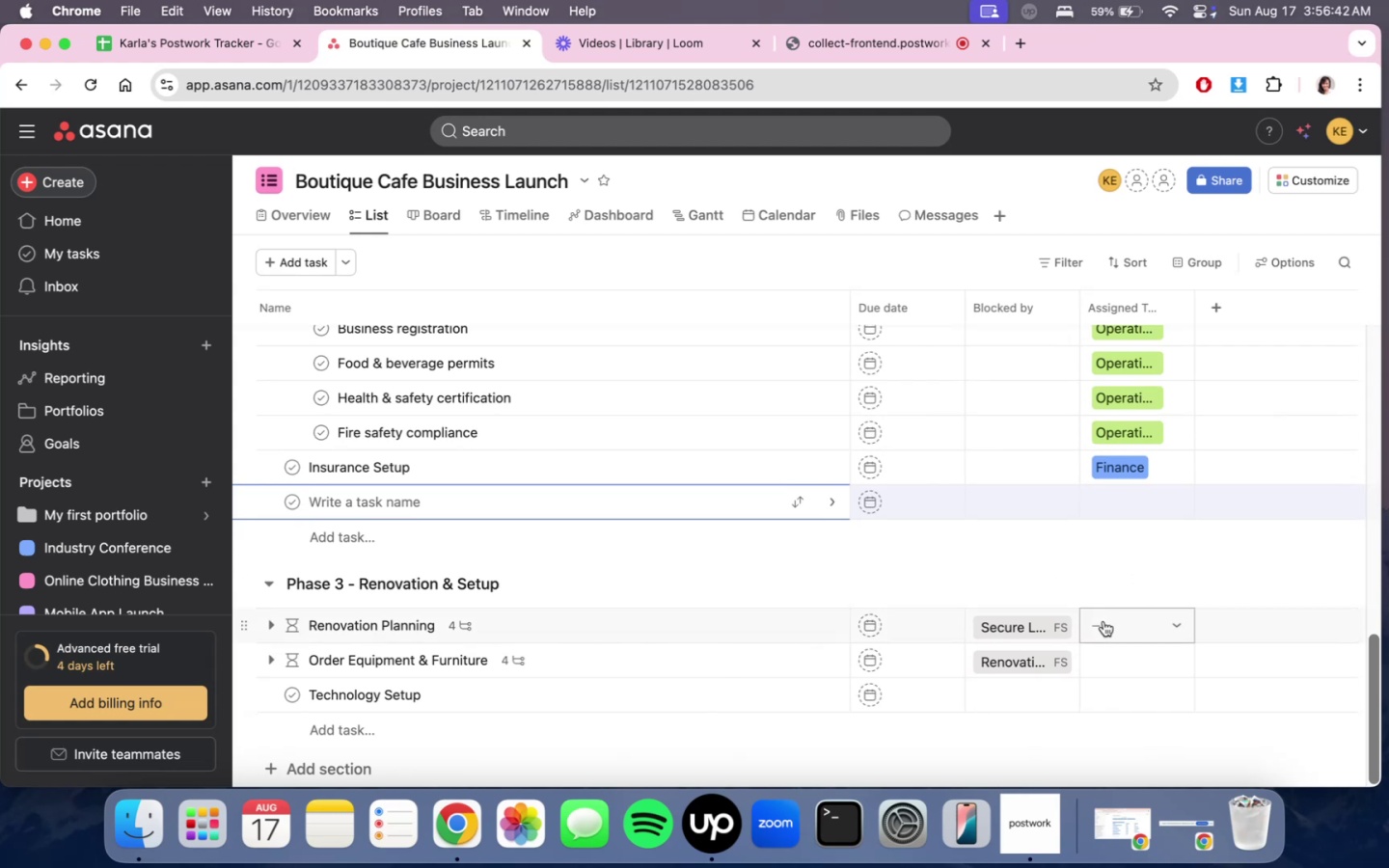 
wait(13.24)
 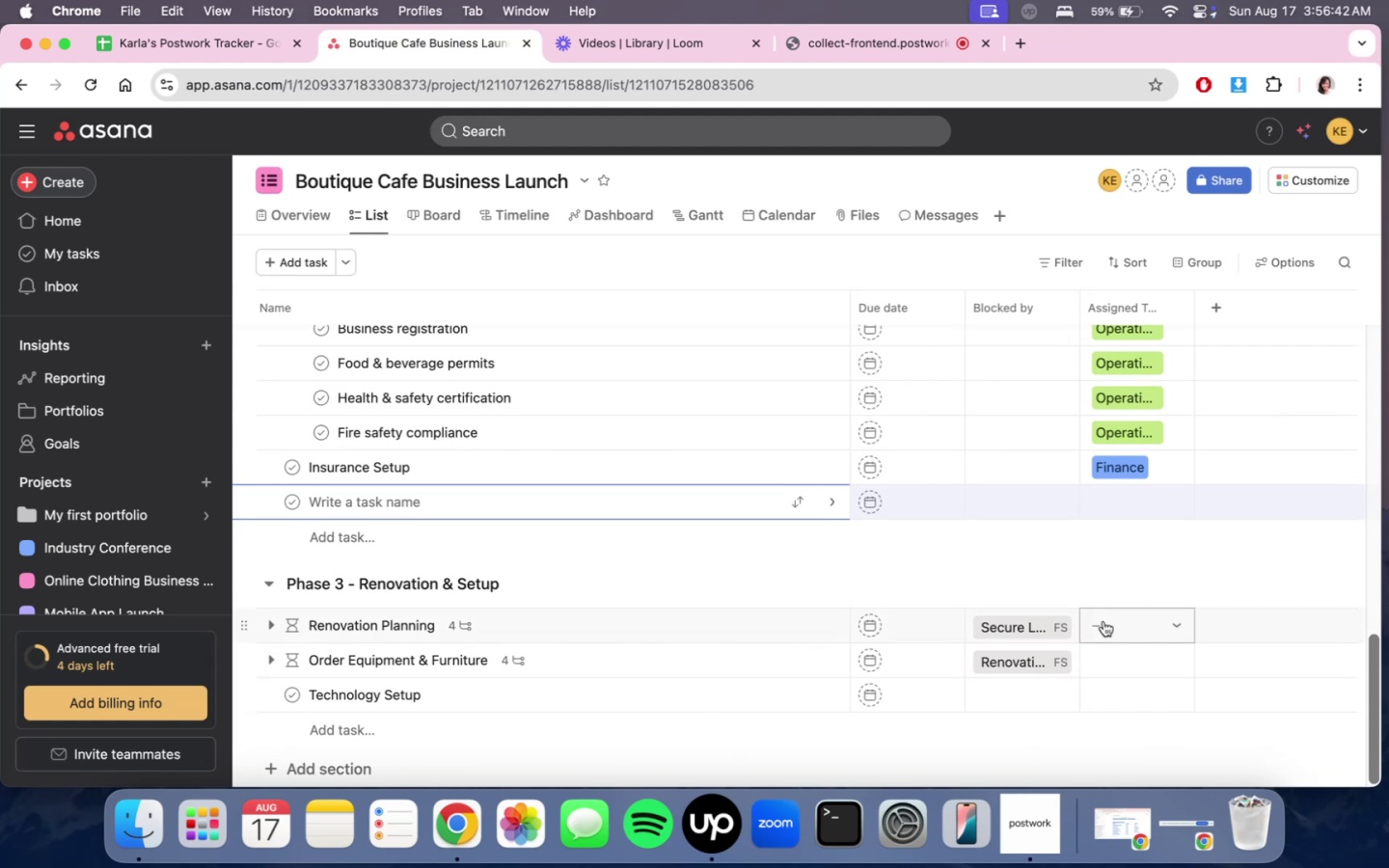 
scroll: coordinate [1104, 592], scroll_direction: down, amount: 3.0
 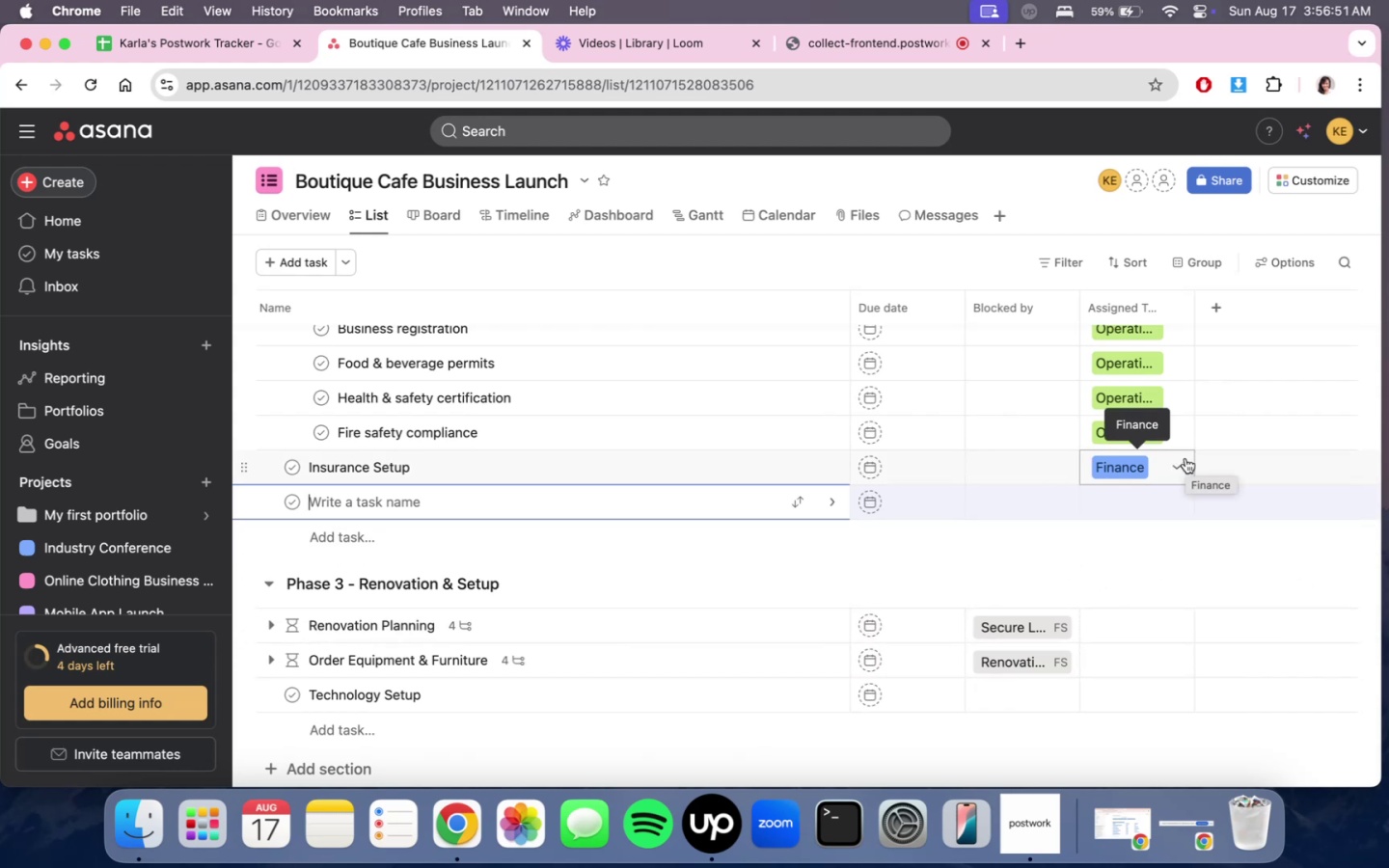 
wait(6.19)
 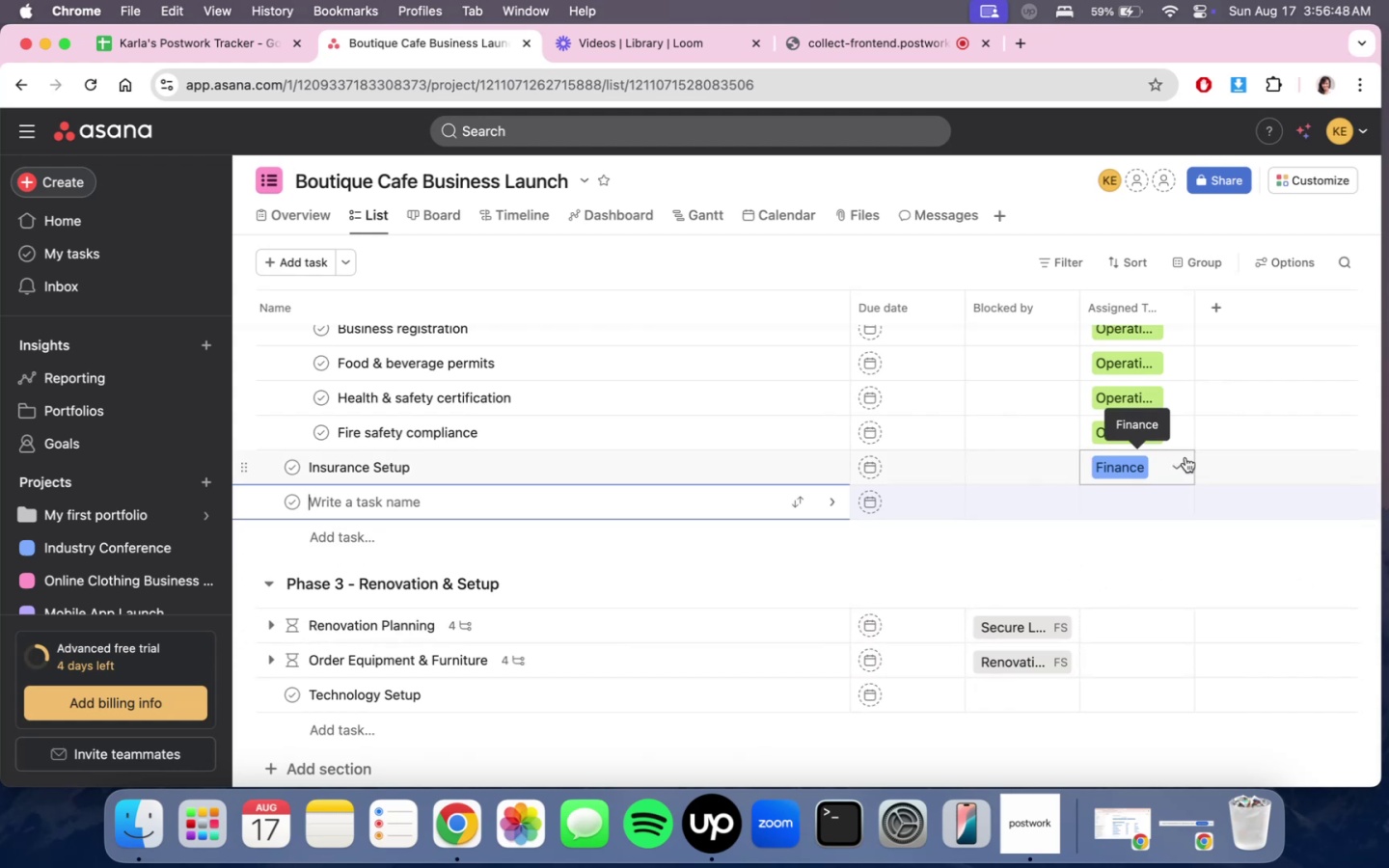 
scroll: coordinate [1264, 416], scroll_direction: down, amount: 3.0
 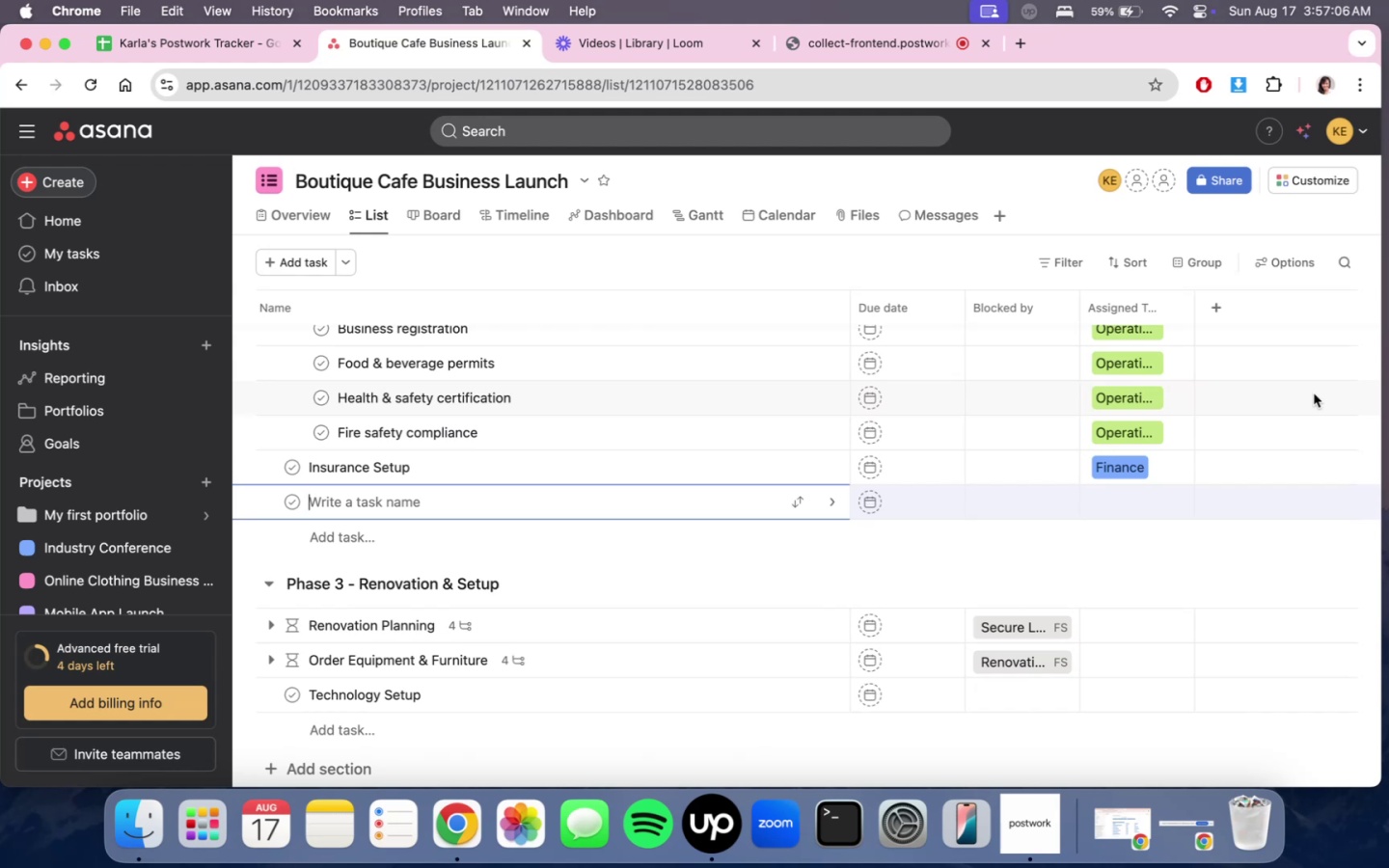 
wait(16.08)
 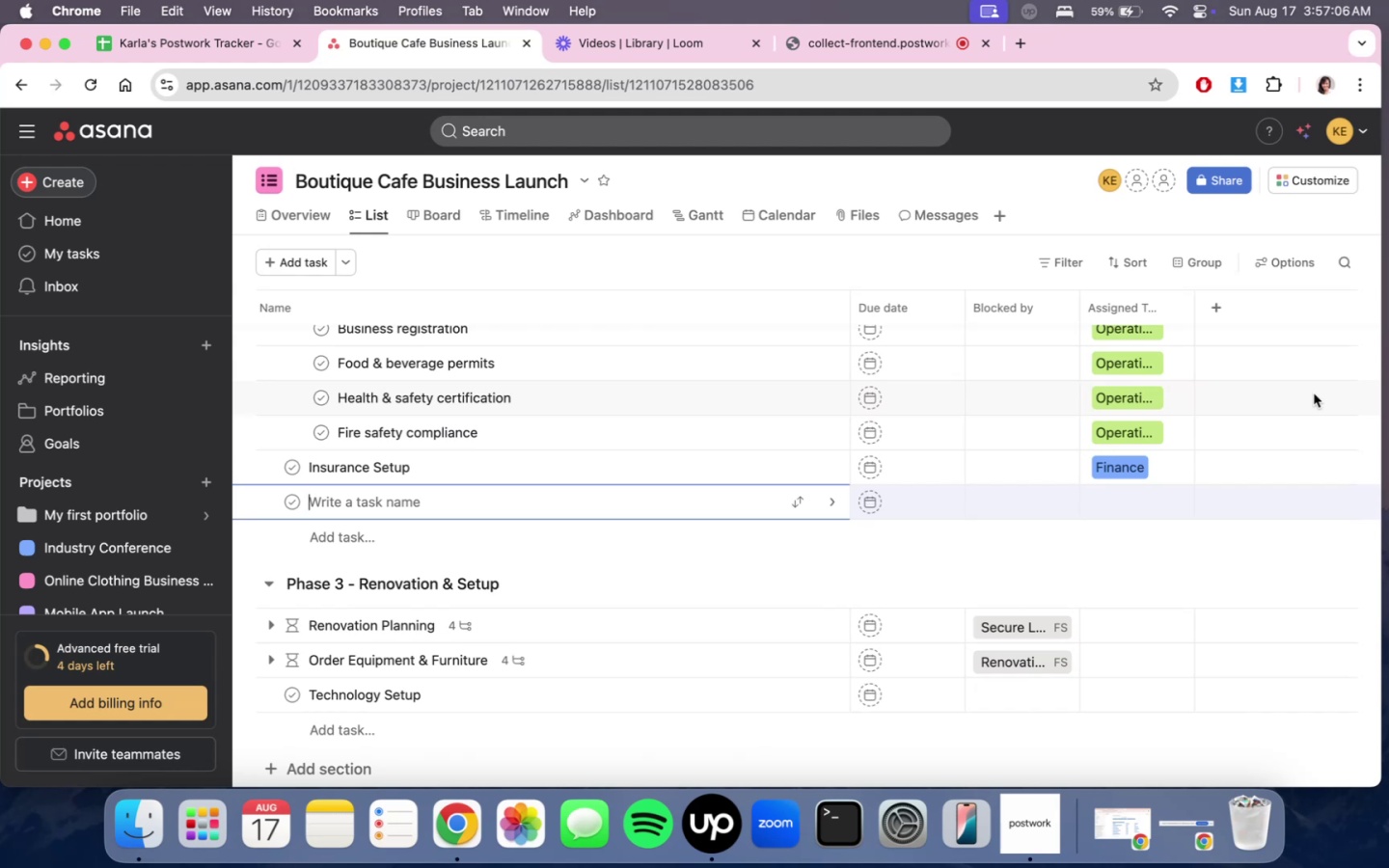 
scroll: coordinate [1201, 597], scroll_direction: down, amount: 4.0
 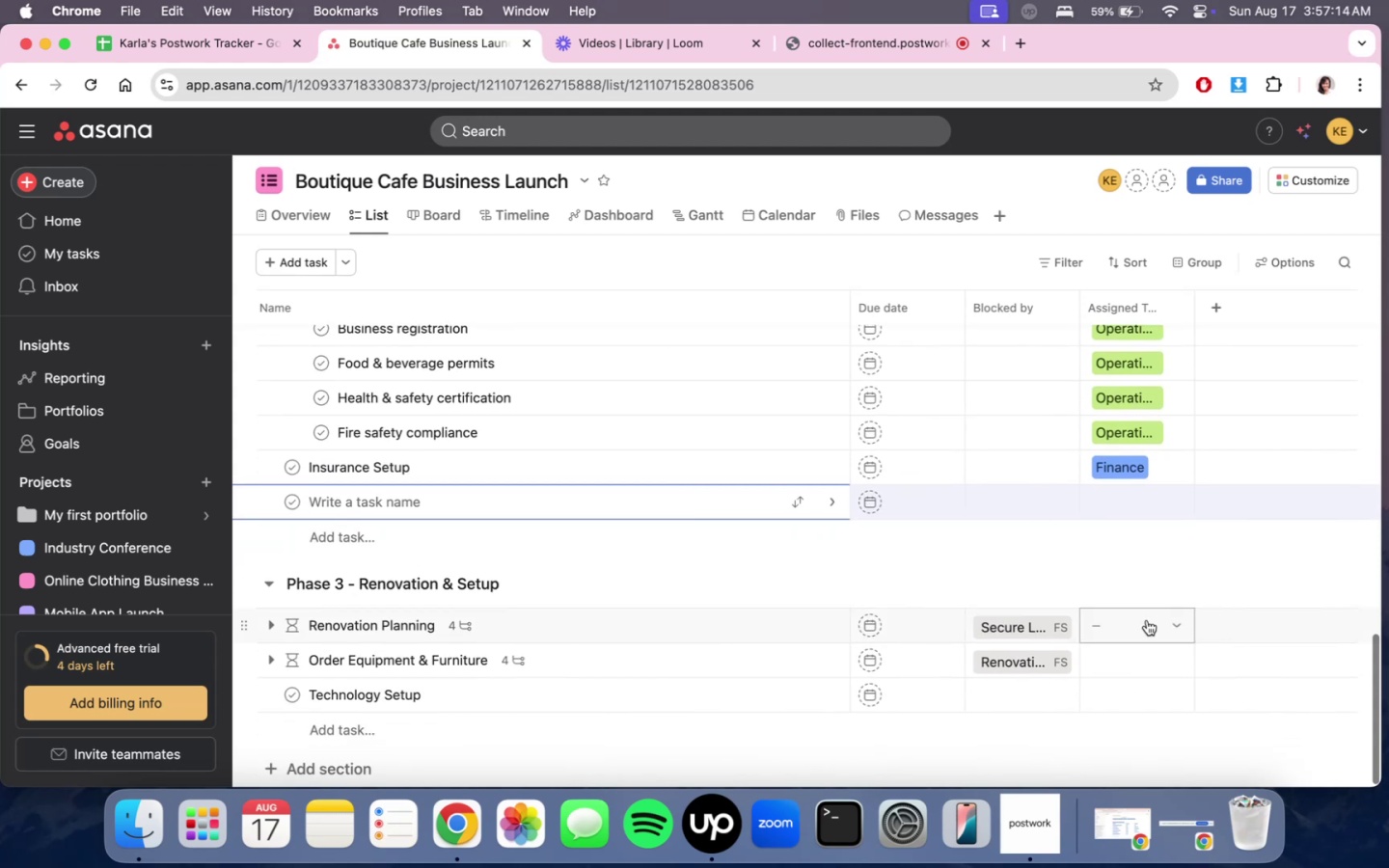 
left_click([1147, 620])
 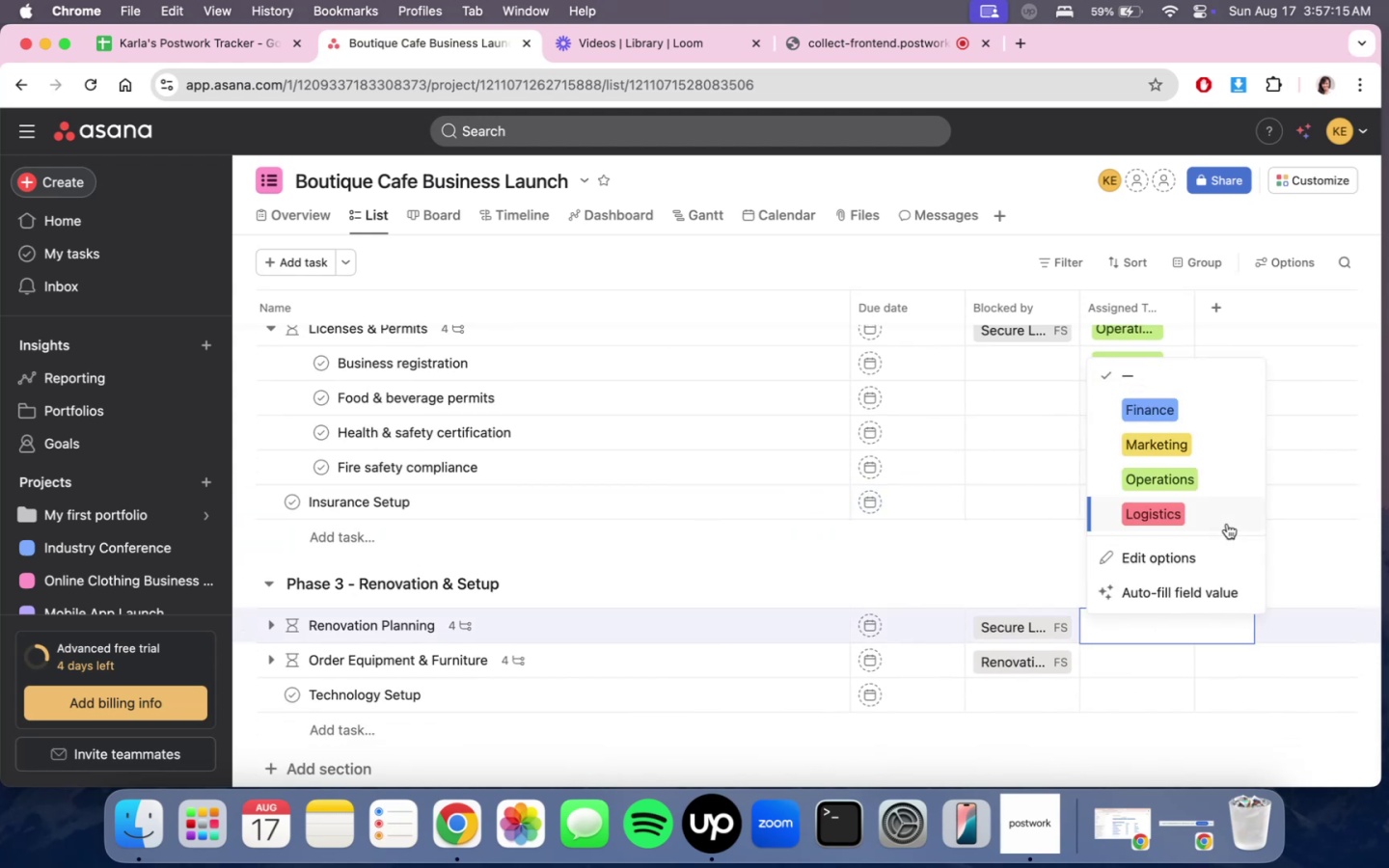 
left_click([1227, 520])
 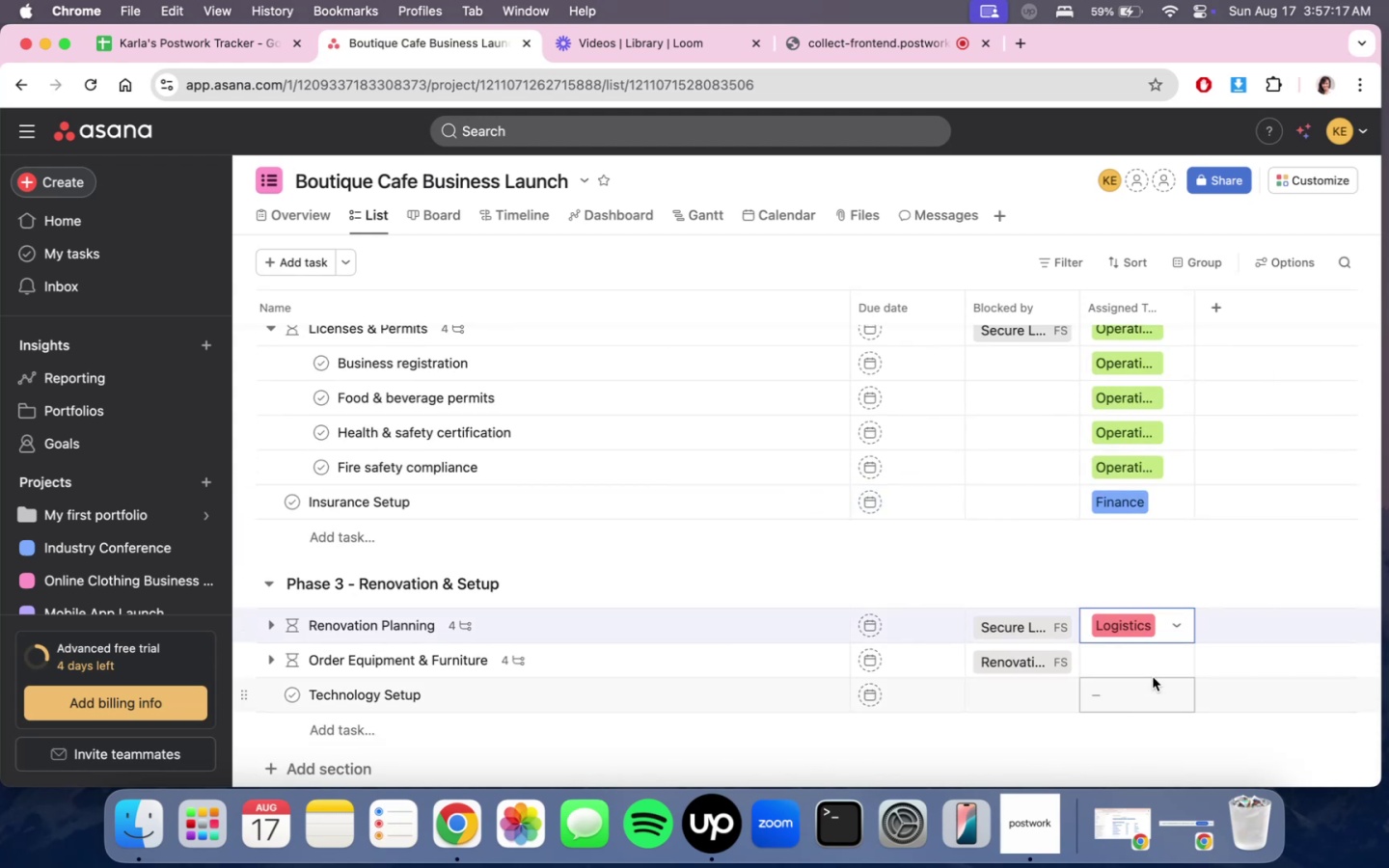 
left_click([1157, 665])
 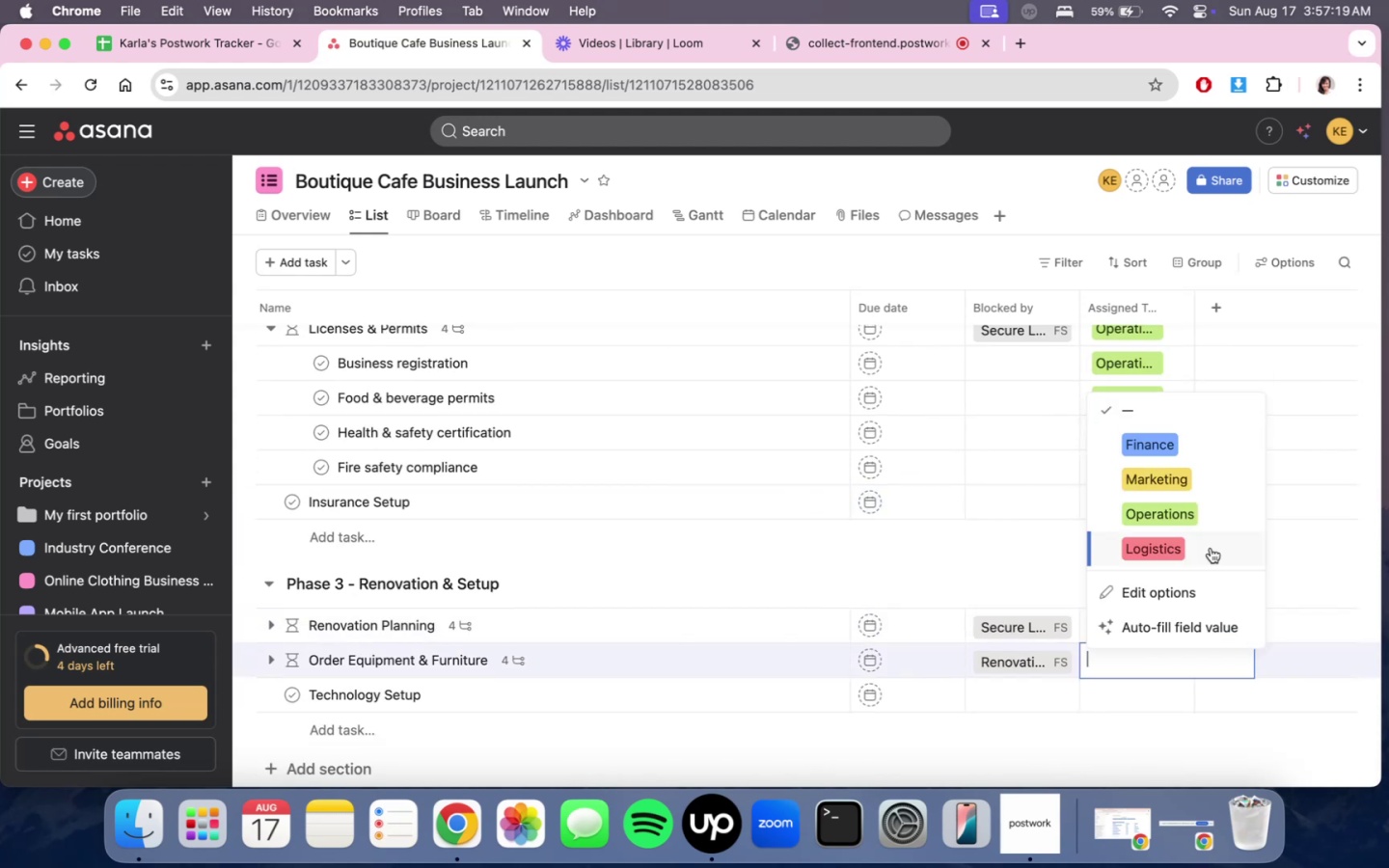 
left_click([1211, 548])
 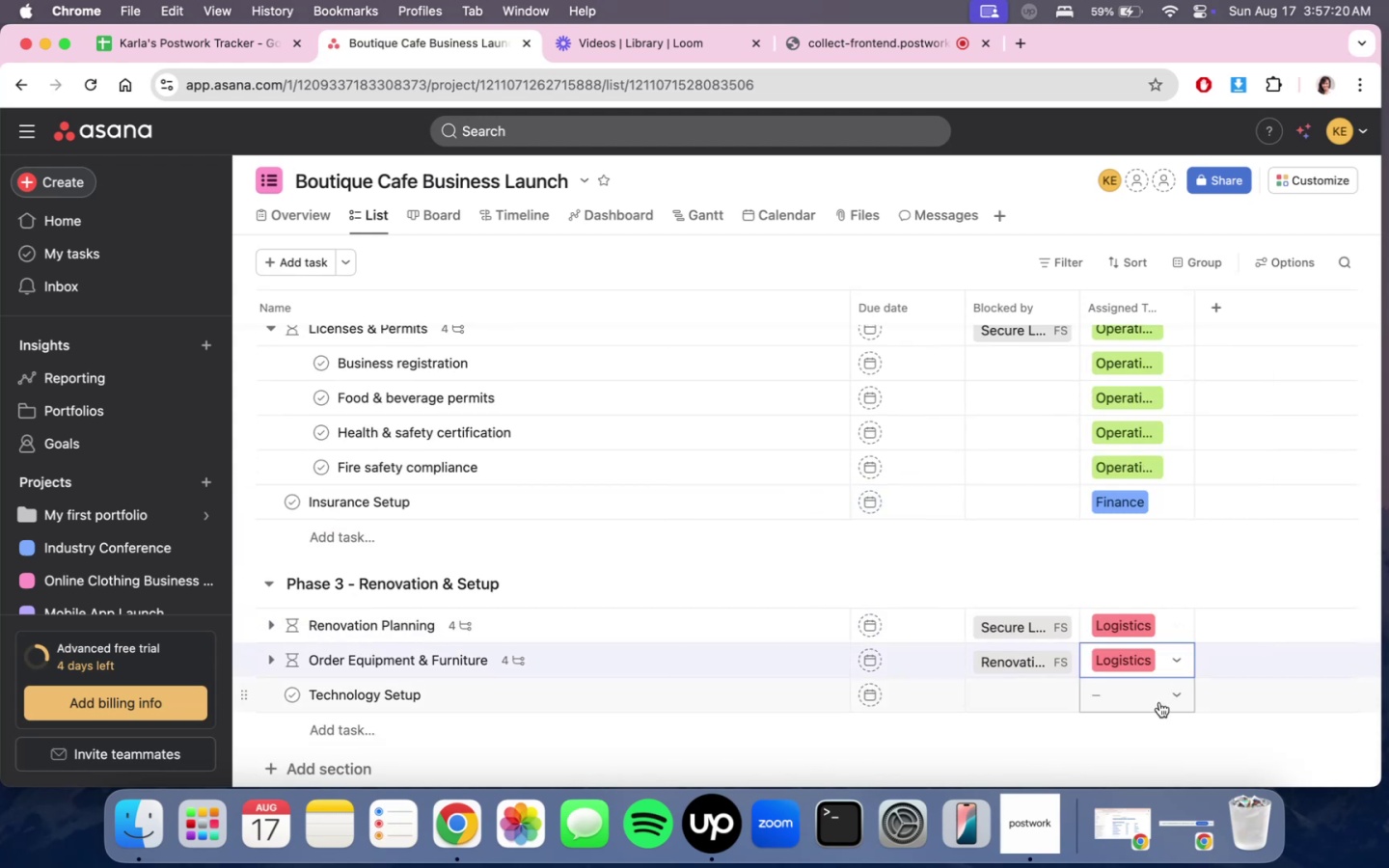 
left_click([1159, 702])
 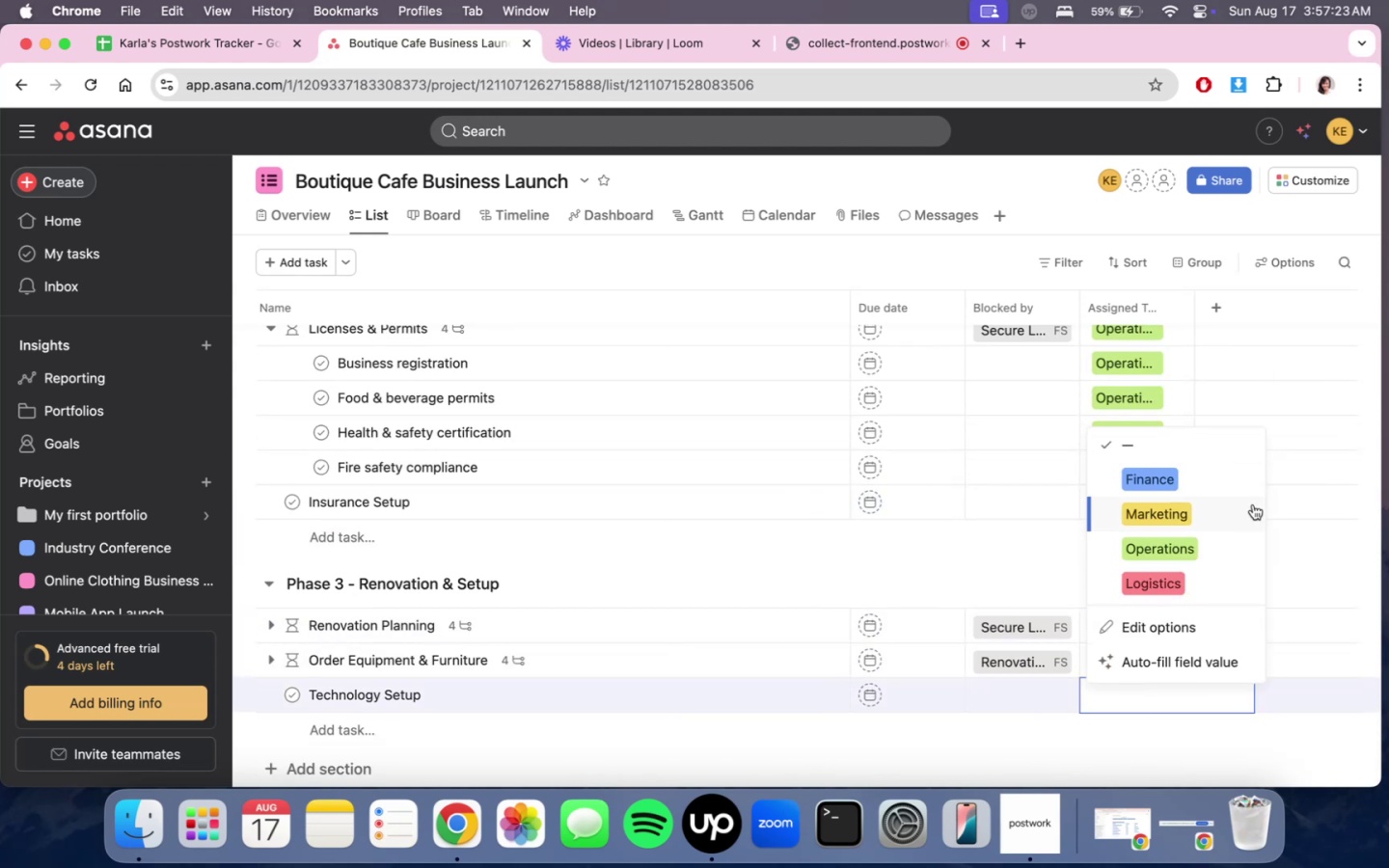 
left_click([1245, 547])
 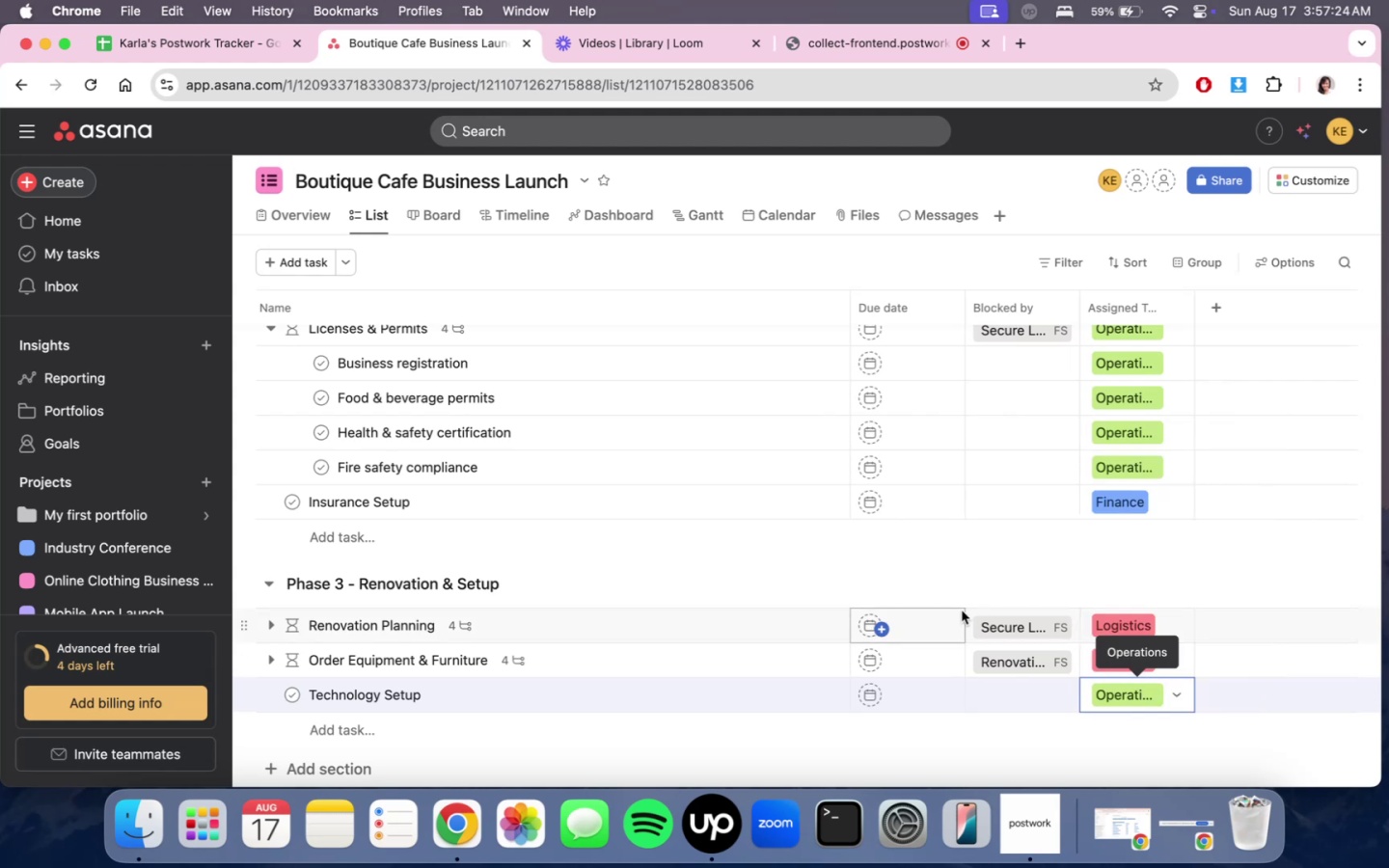 
double_click([962, 610])
 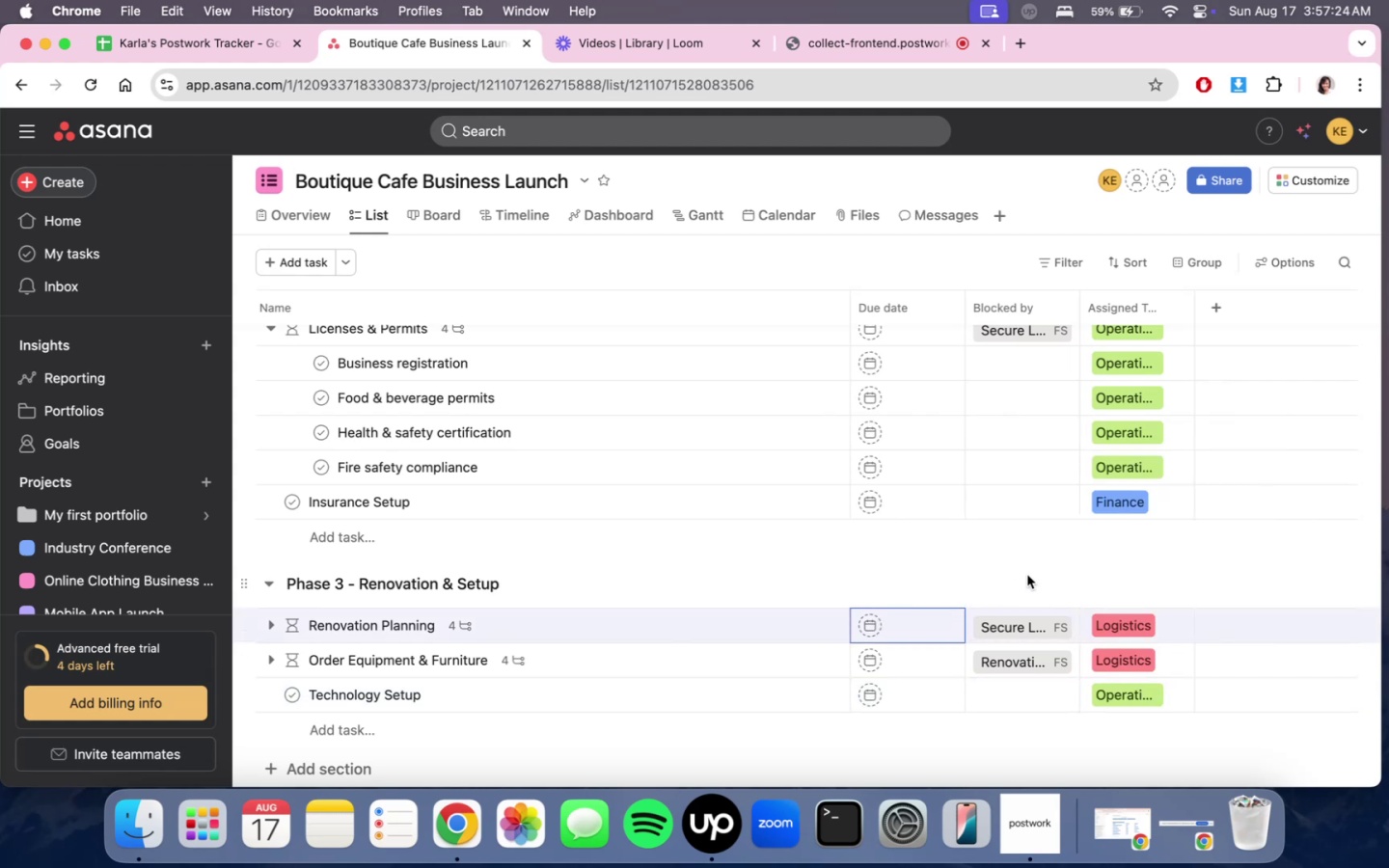 
triple_click([1027, 575])
 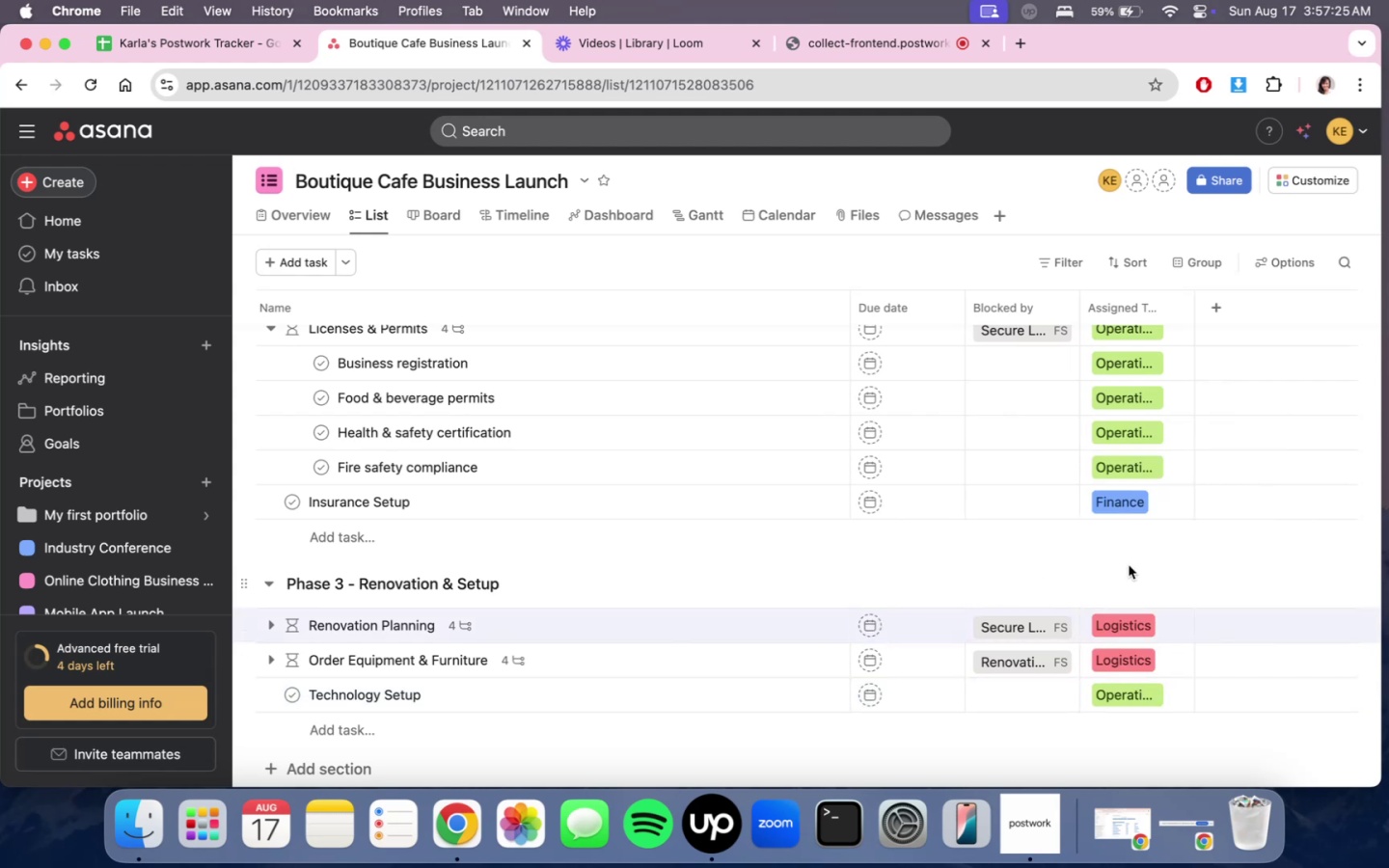 
scroll: coordinate [1097, 659], scroll_direction: down, amount: 7.0
 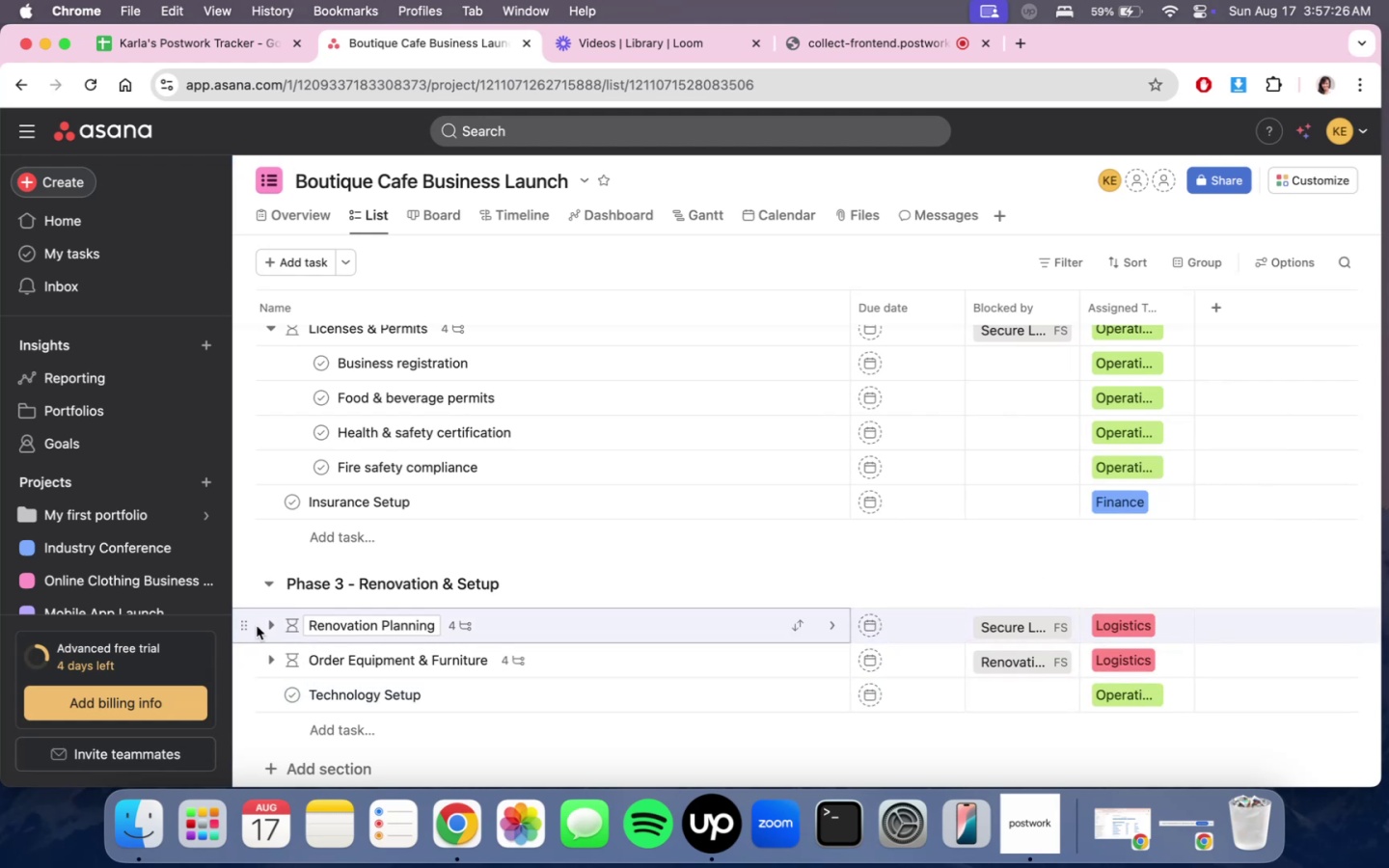 
left_click([278, 626])
 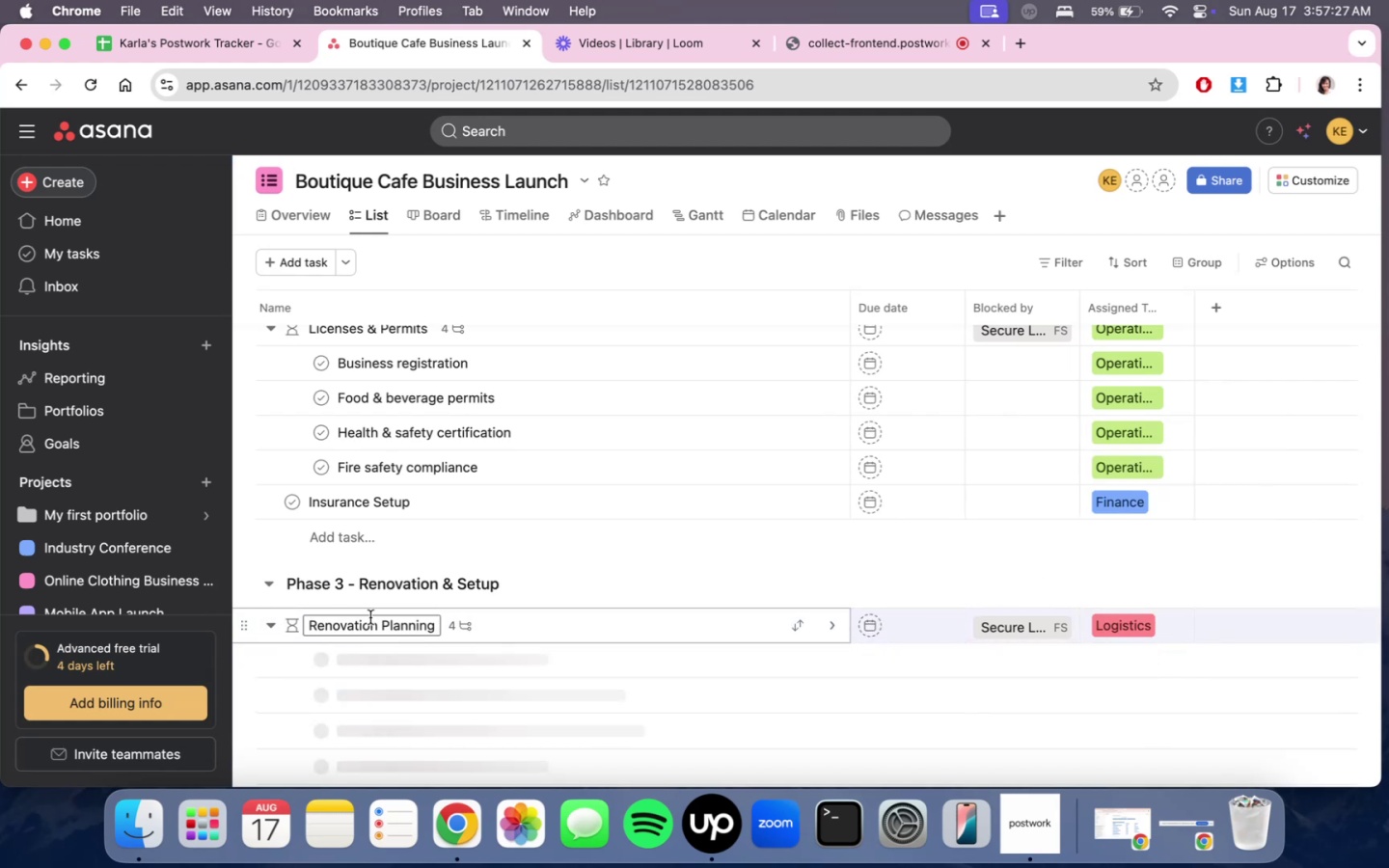 
scroll: coordinate [623, 598], scroll_direction: down, amount: 6.0
 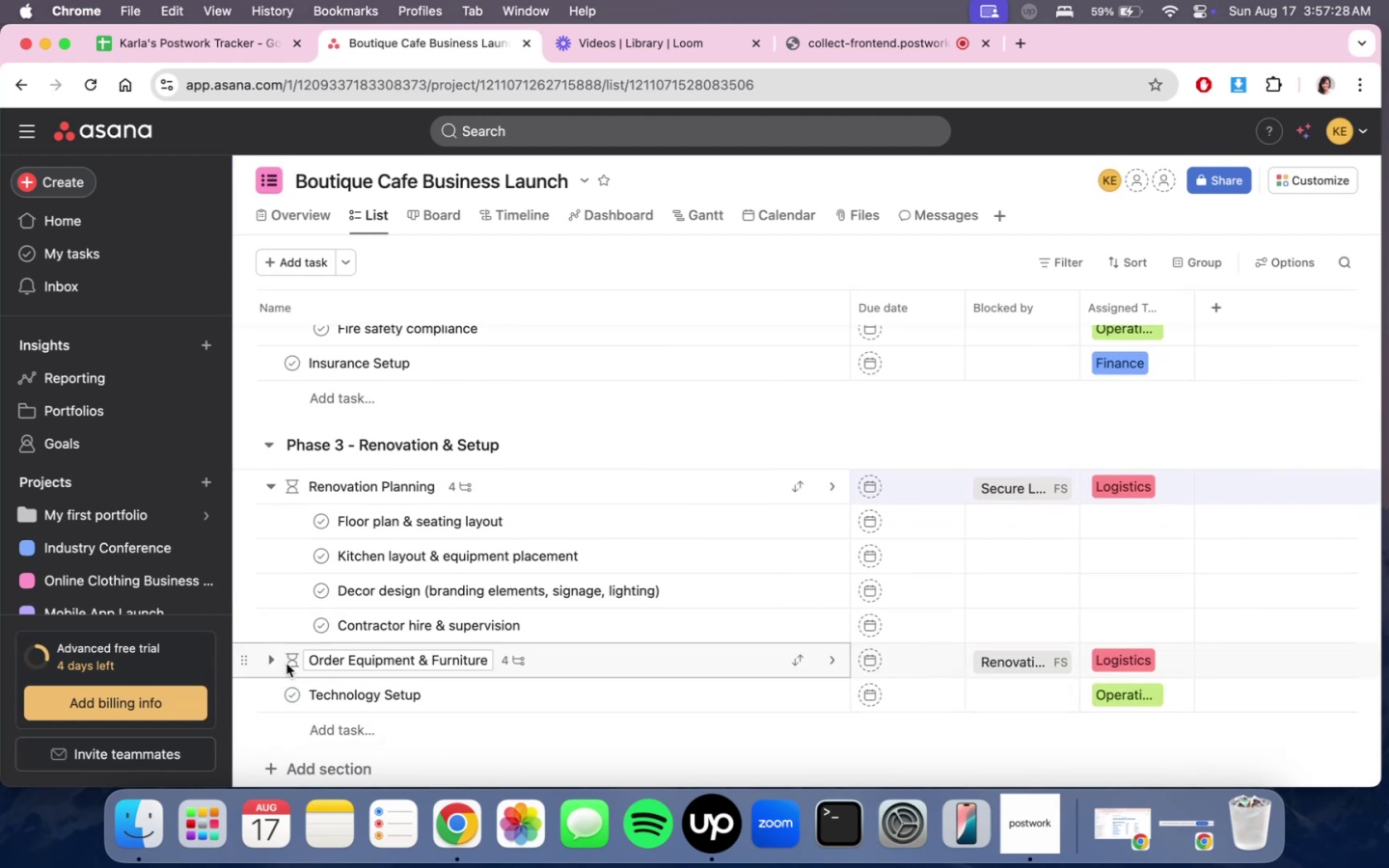 
left_click([269, 656])
 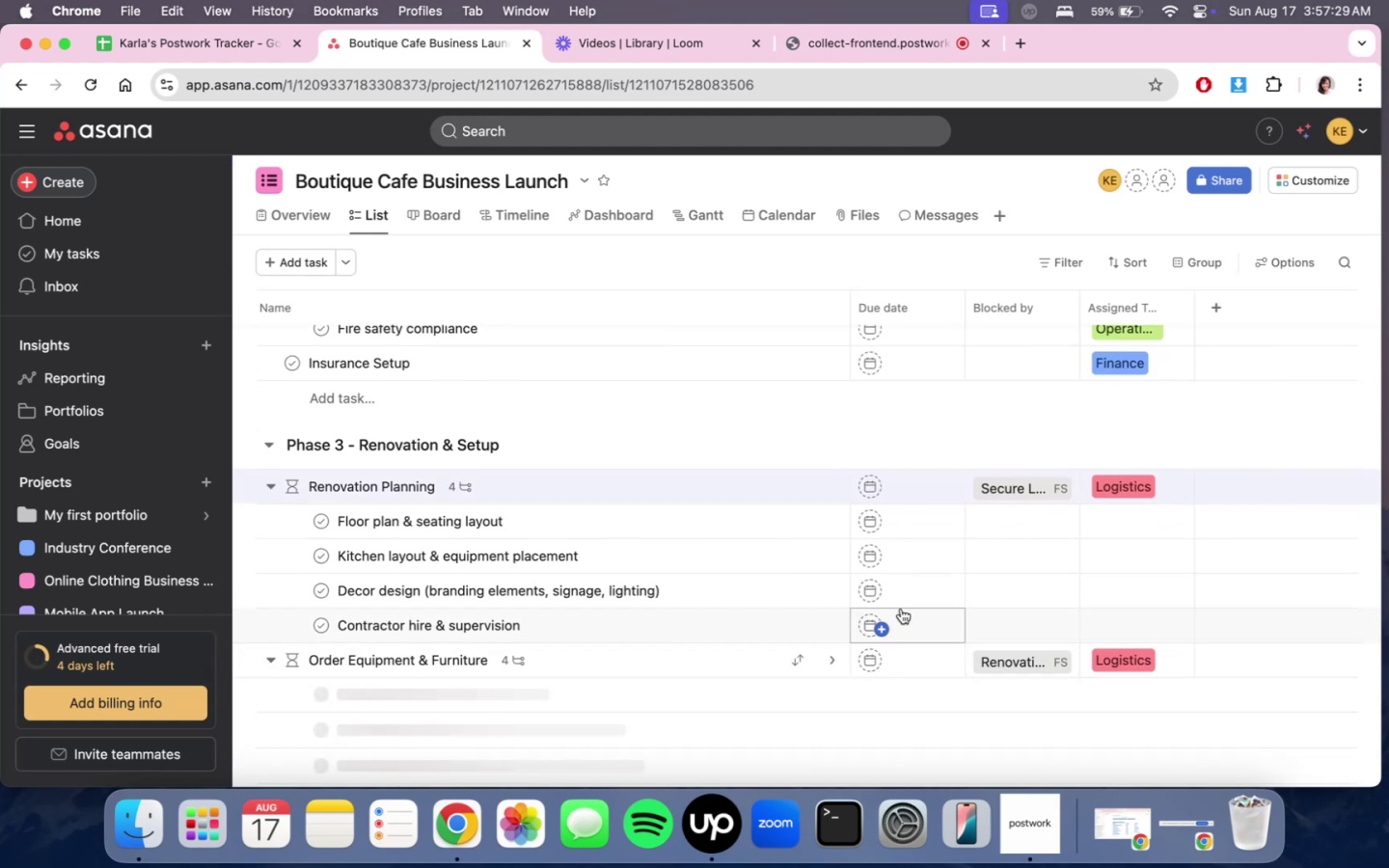 
scroll: coordinate [901, 609], scroll_direction: down, amount: 6.0
 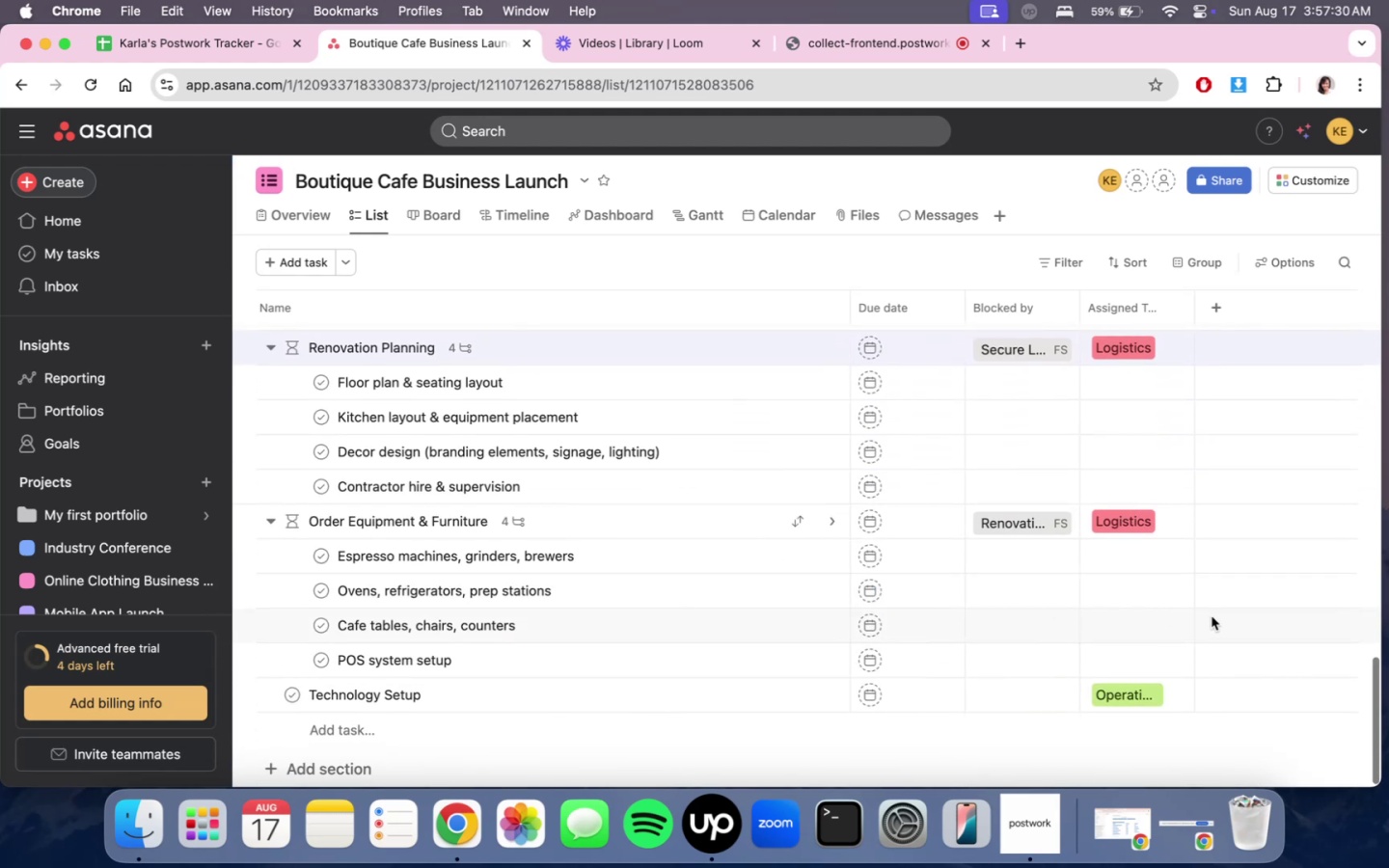 
scroll: coordinate [1218, 615], scroll_direction: up, amount: 5.0
 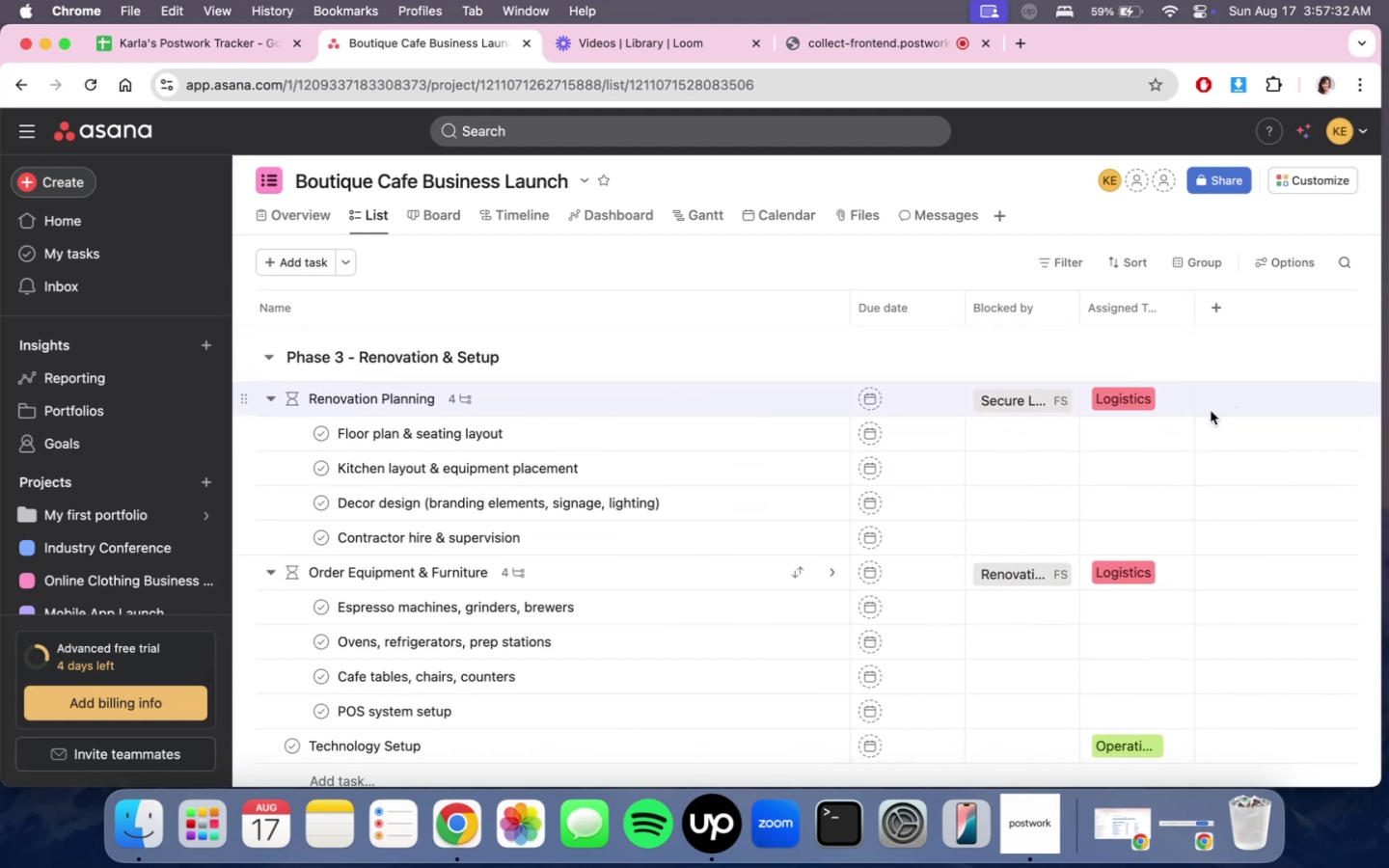 
mouse_move([1175, 453])
 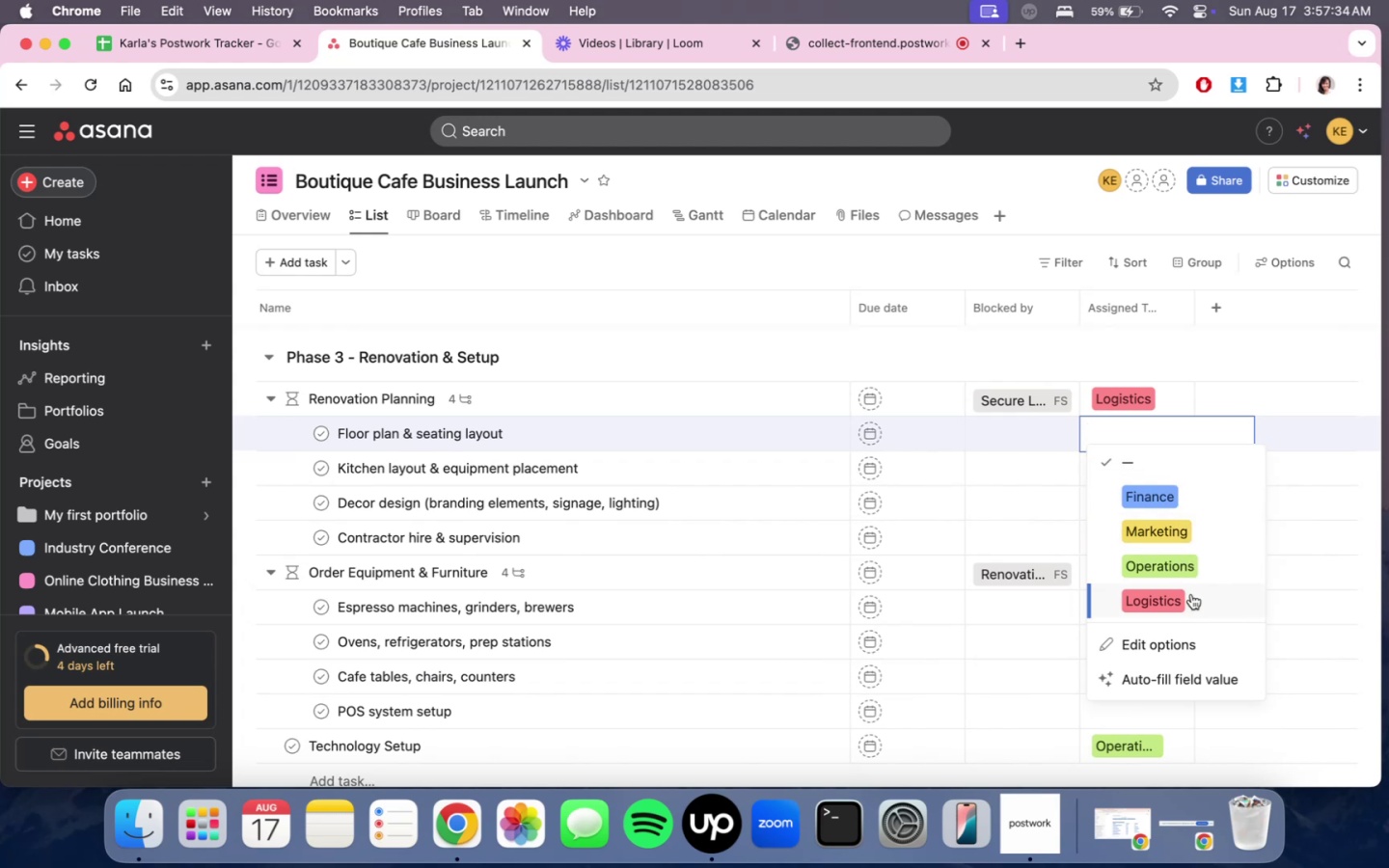 
left_click([1191, 596])
 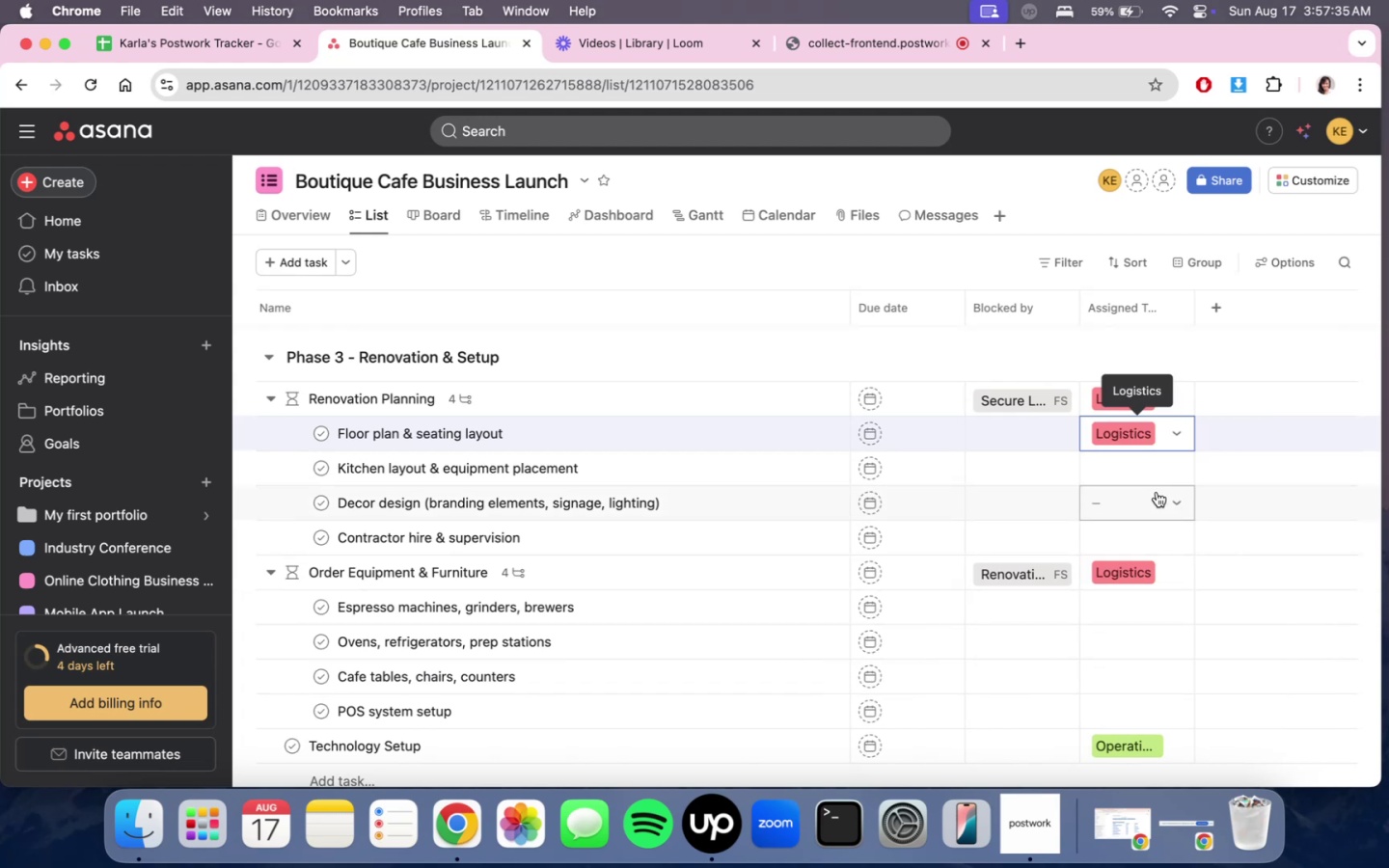 
left_click([1157, 492])
 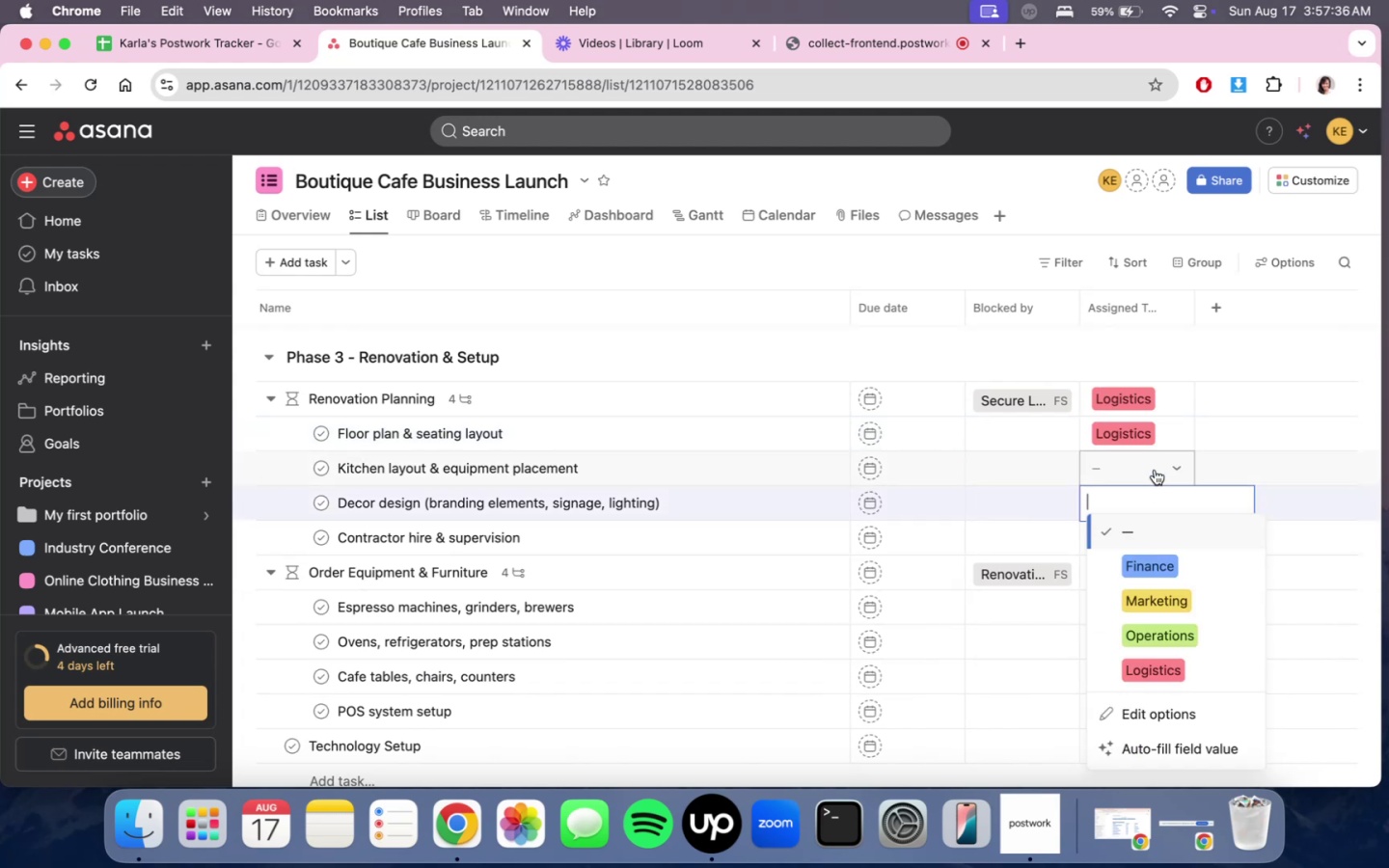 
double_click([1155, 470])
 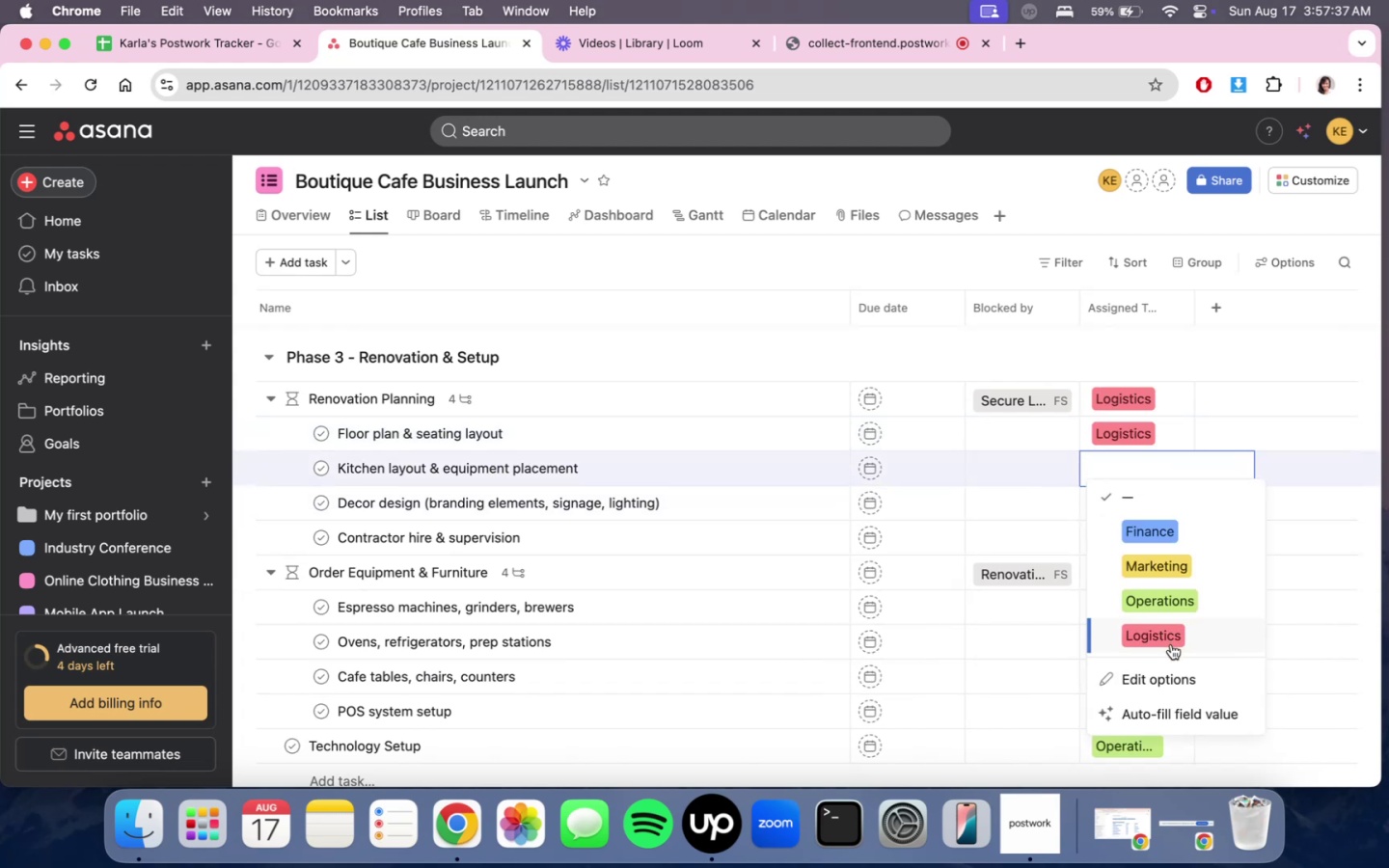 
left_click([1171, 644])
 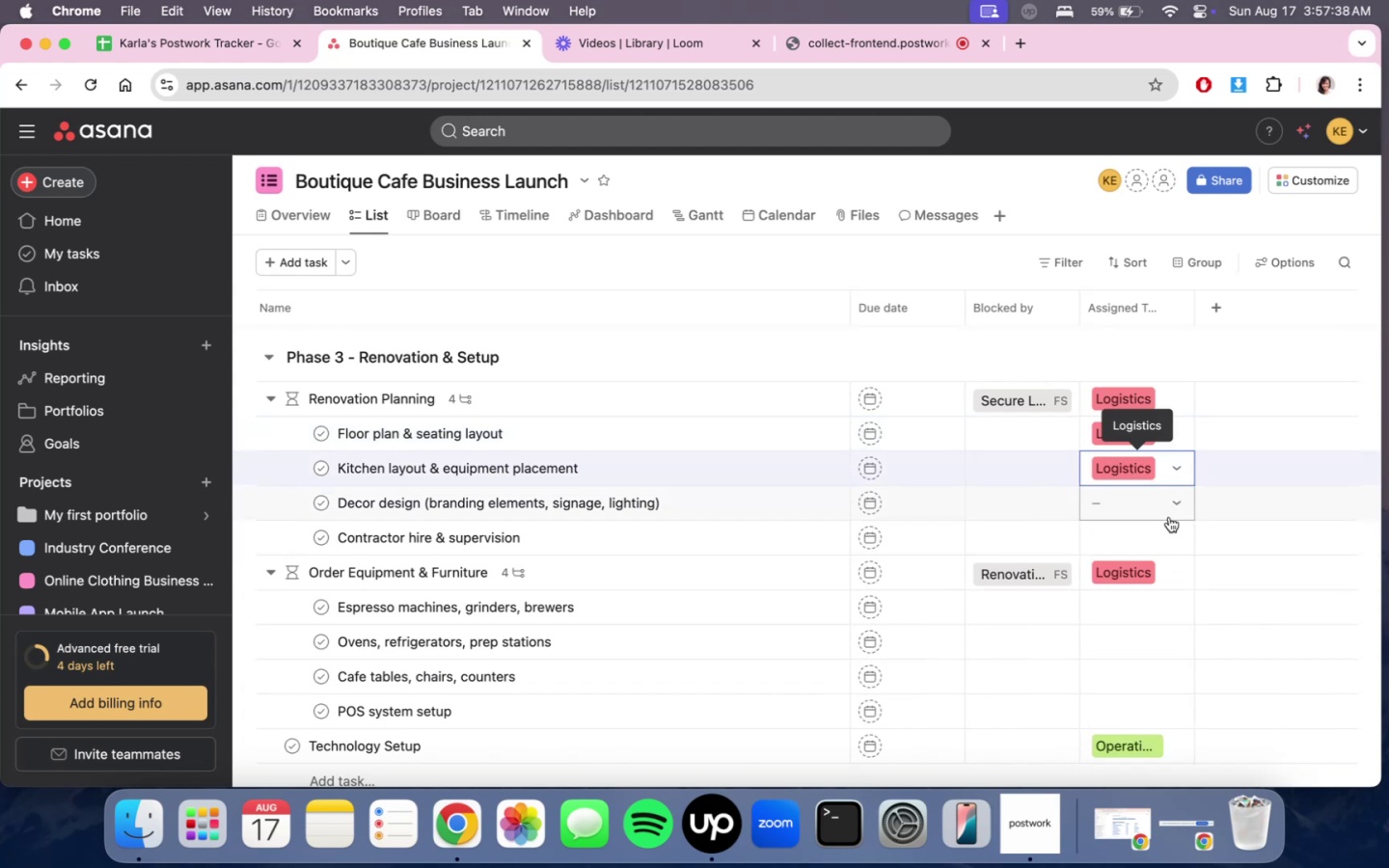 
left_click([1169, 517])
 